 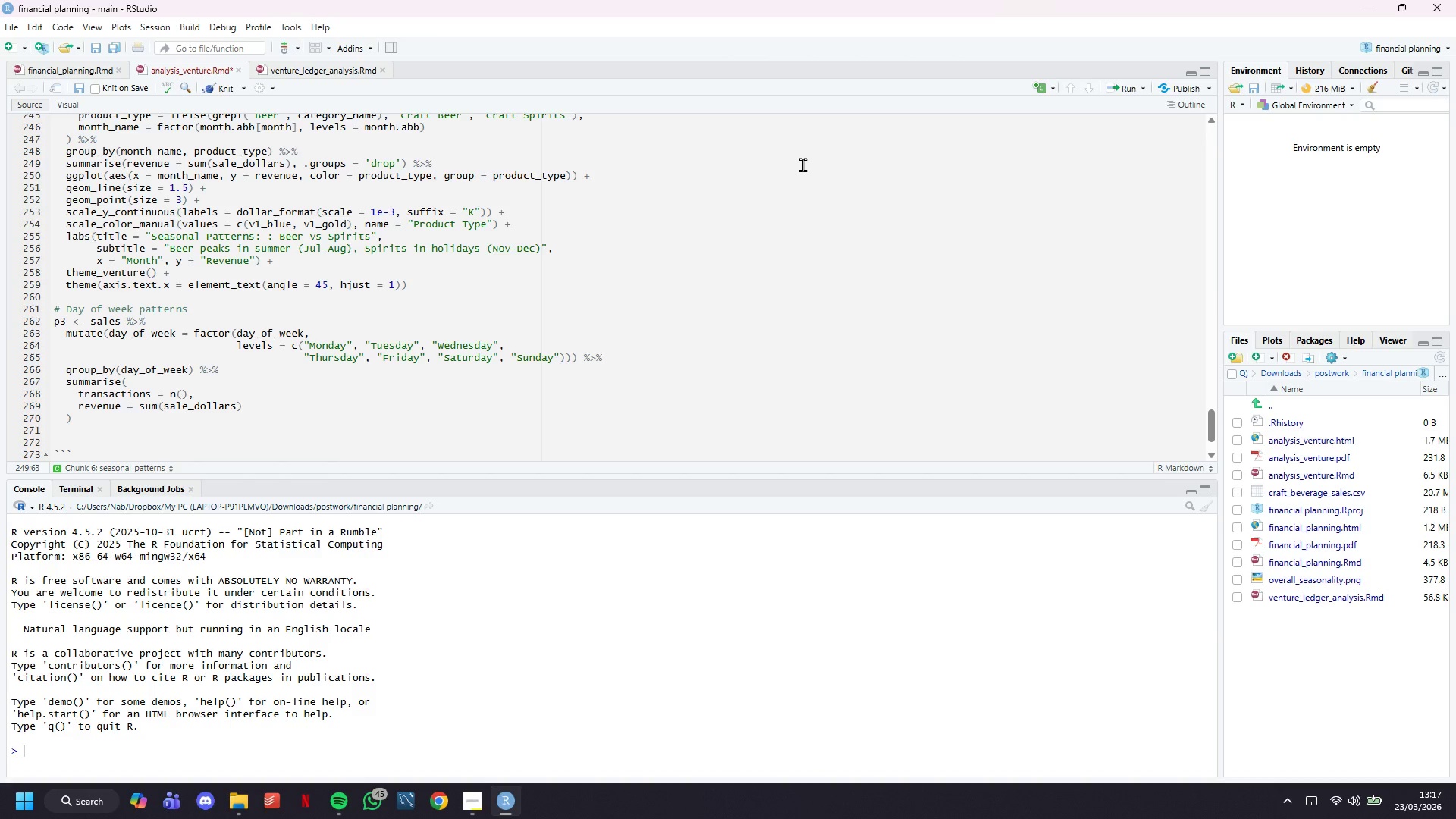 
scroll: coordinate [486, 284], scroll_direction: down, amount: 5.0
 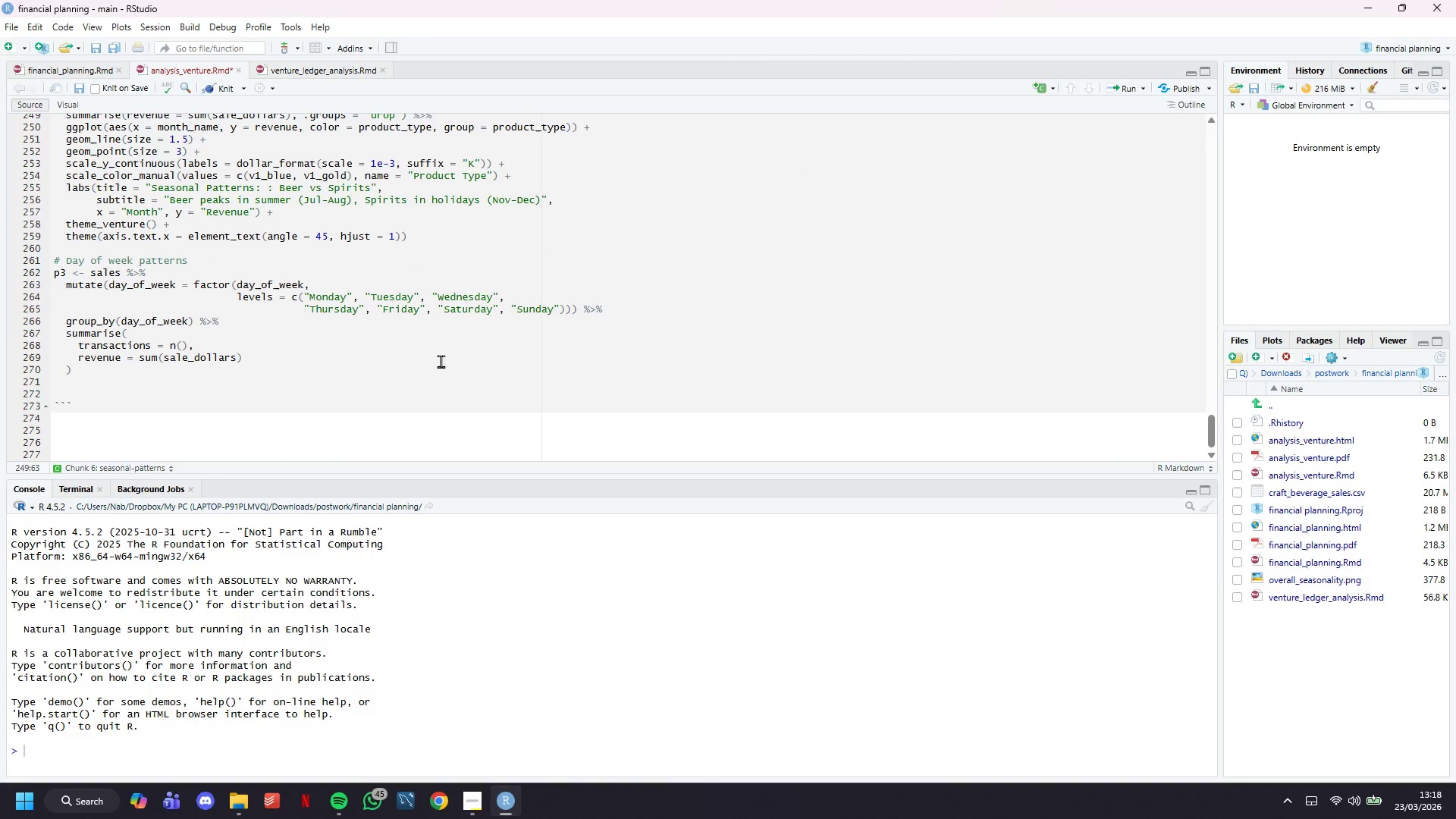 
left_click([440, 366])
 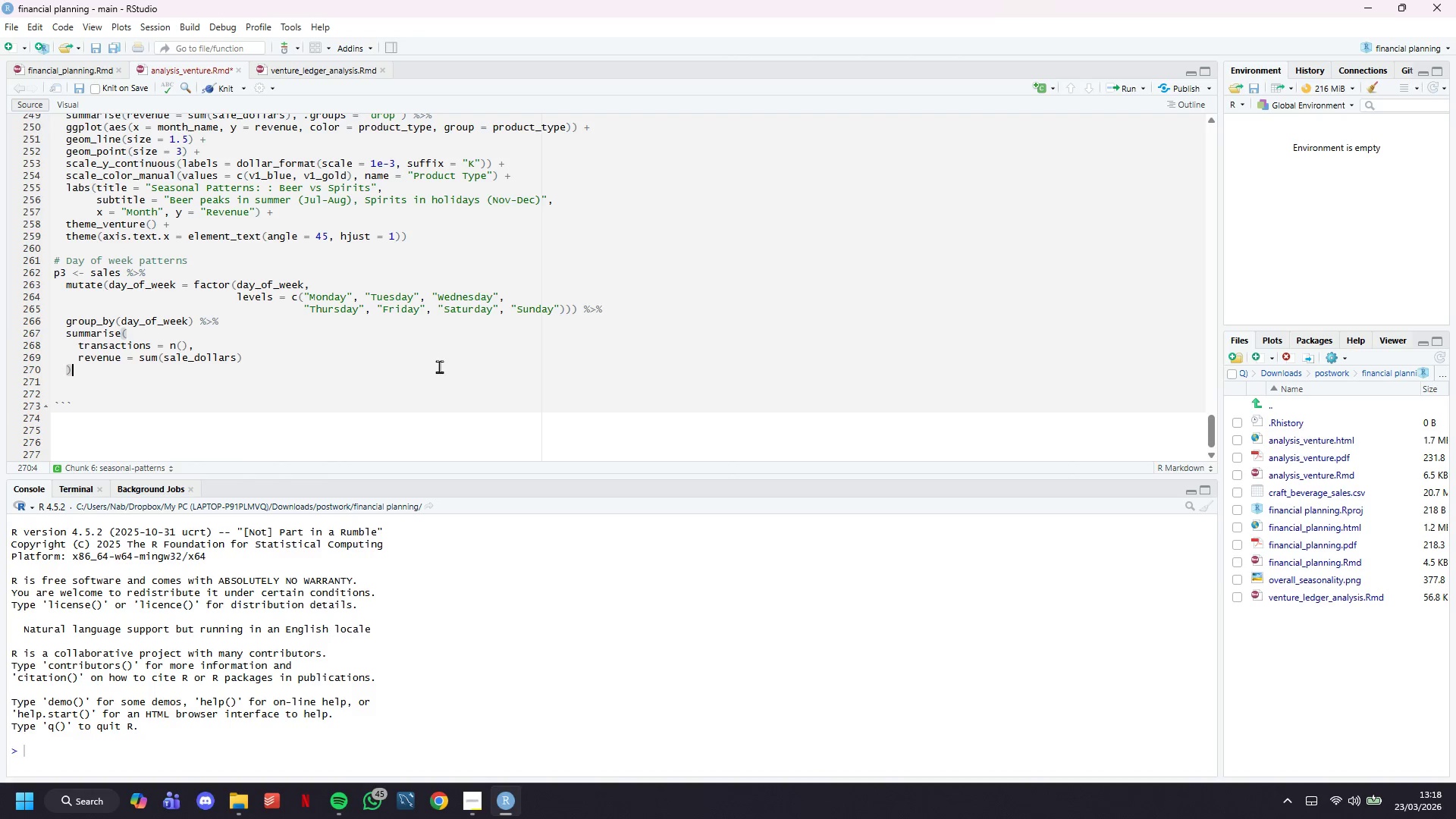 
key(ArrowLeft)
 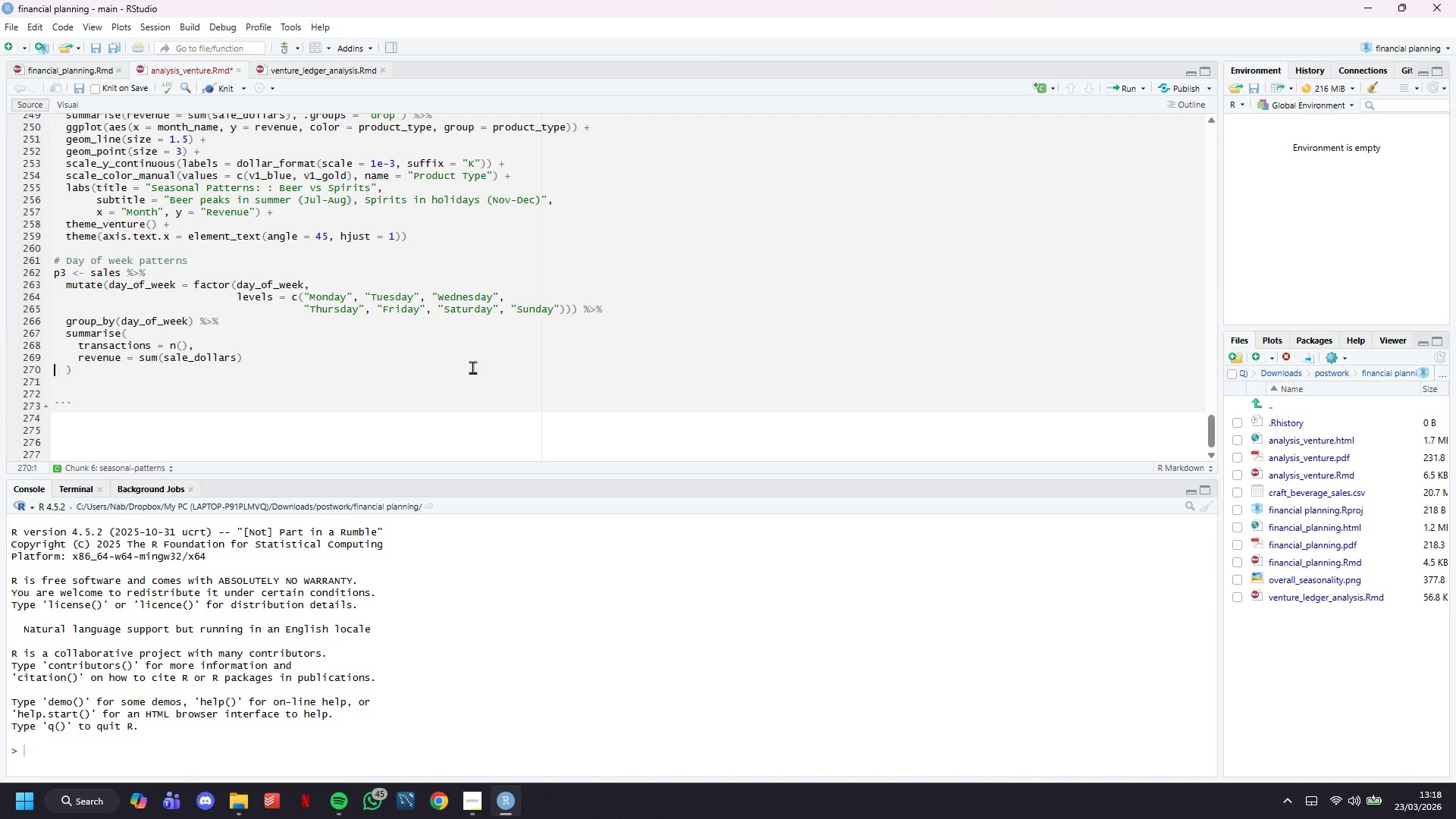 
key(ArrowLeft)
 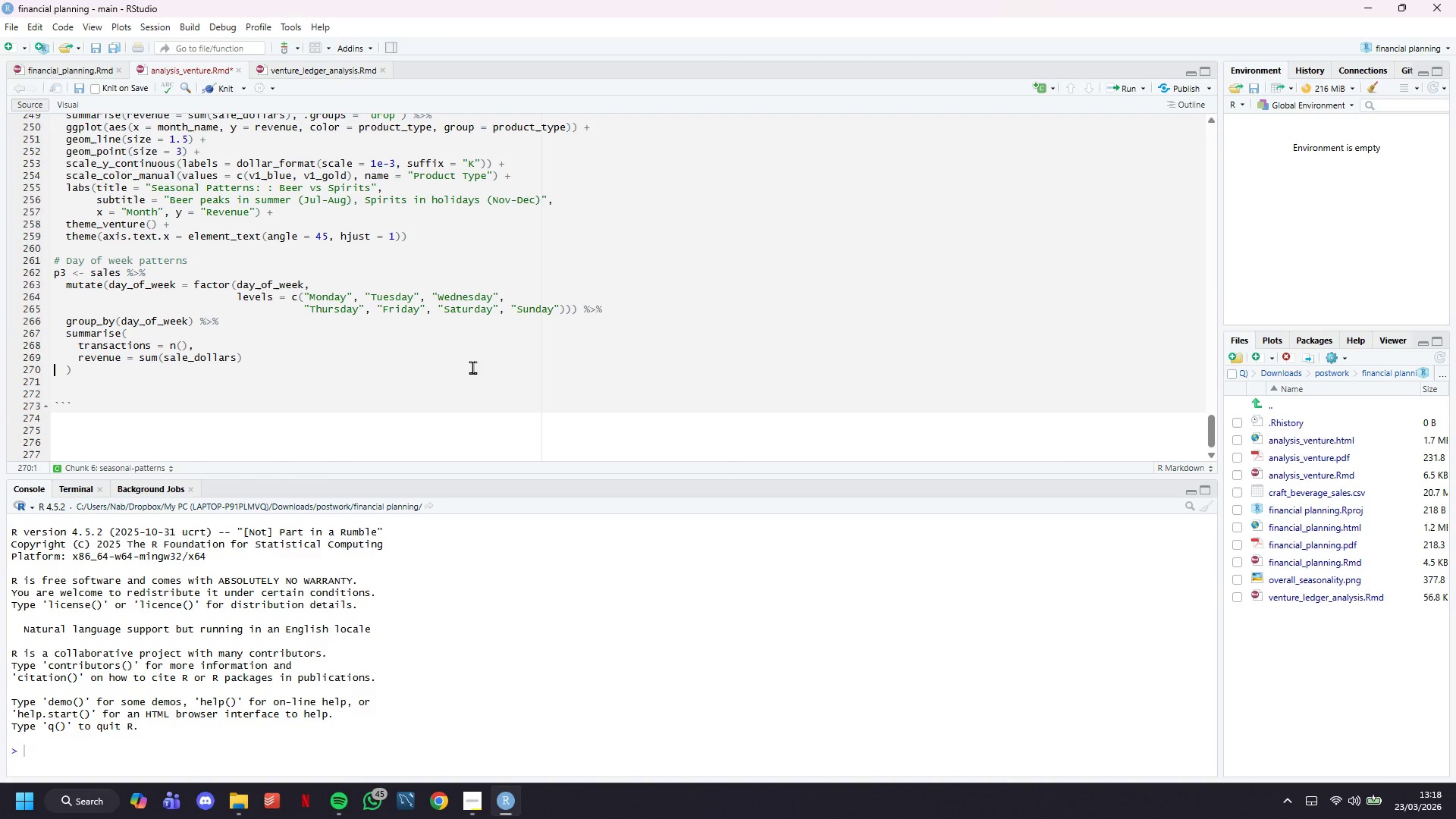 
key(ArrowLeft)
 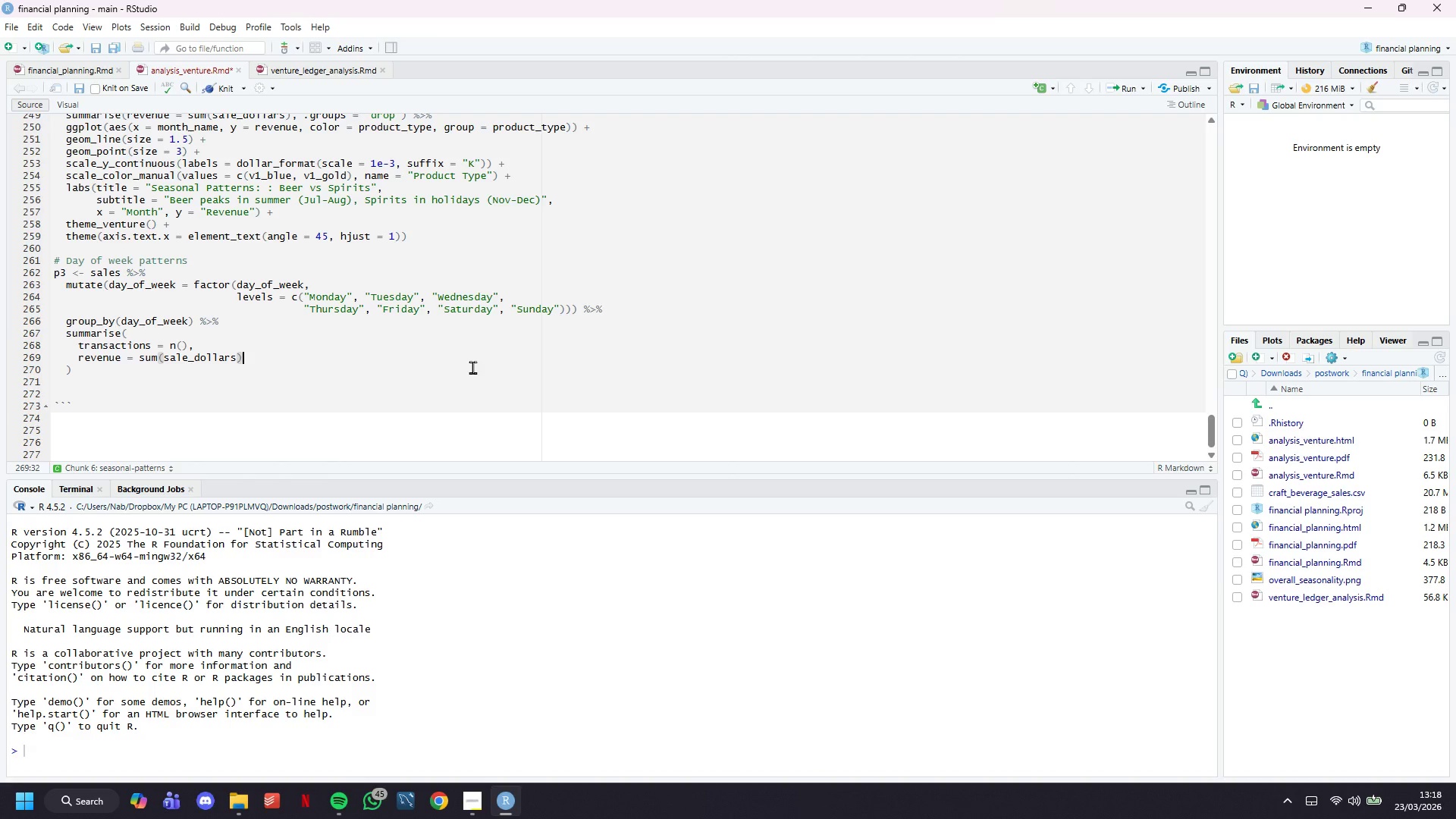 
key(Comma)
 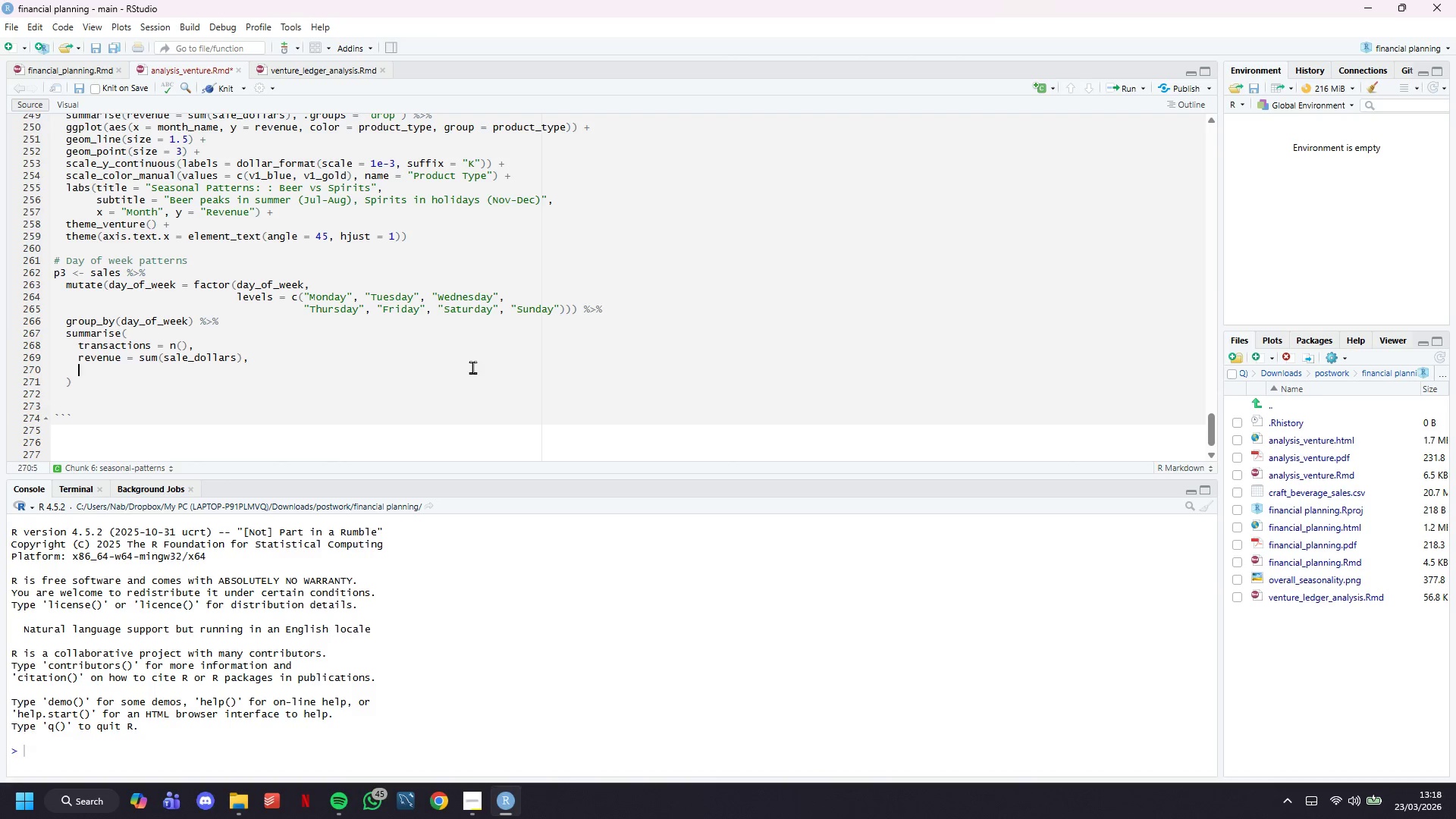 
key(Enter)
 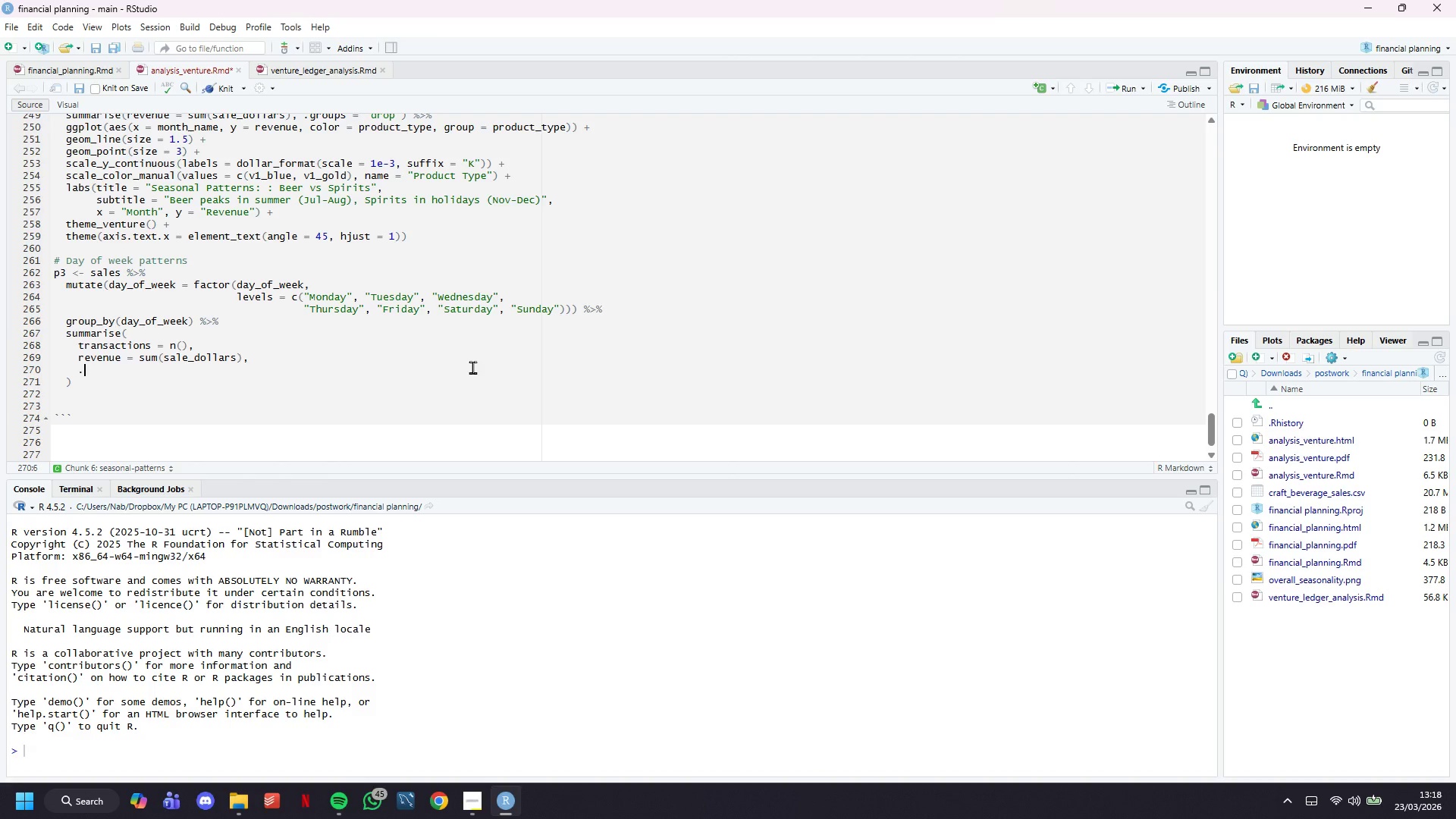 
type(.groups = 'drop')
 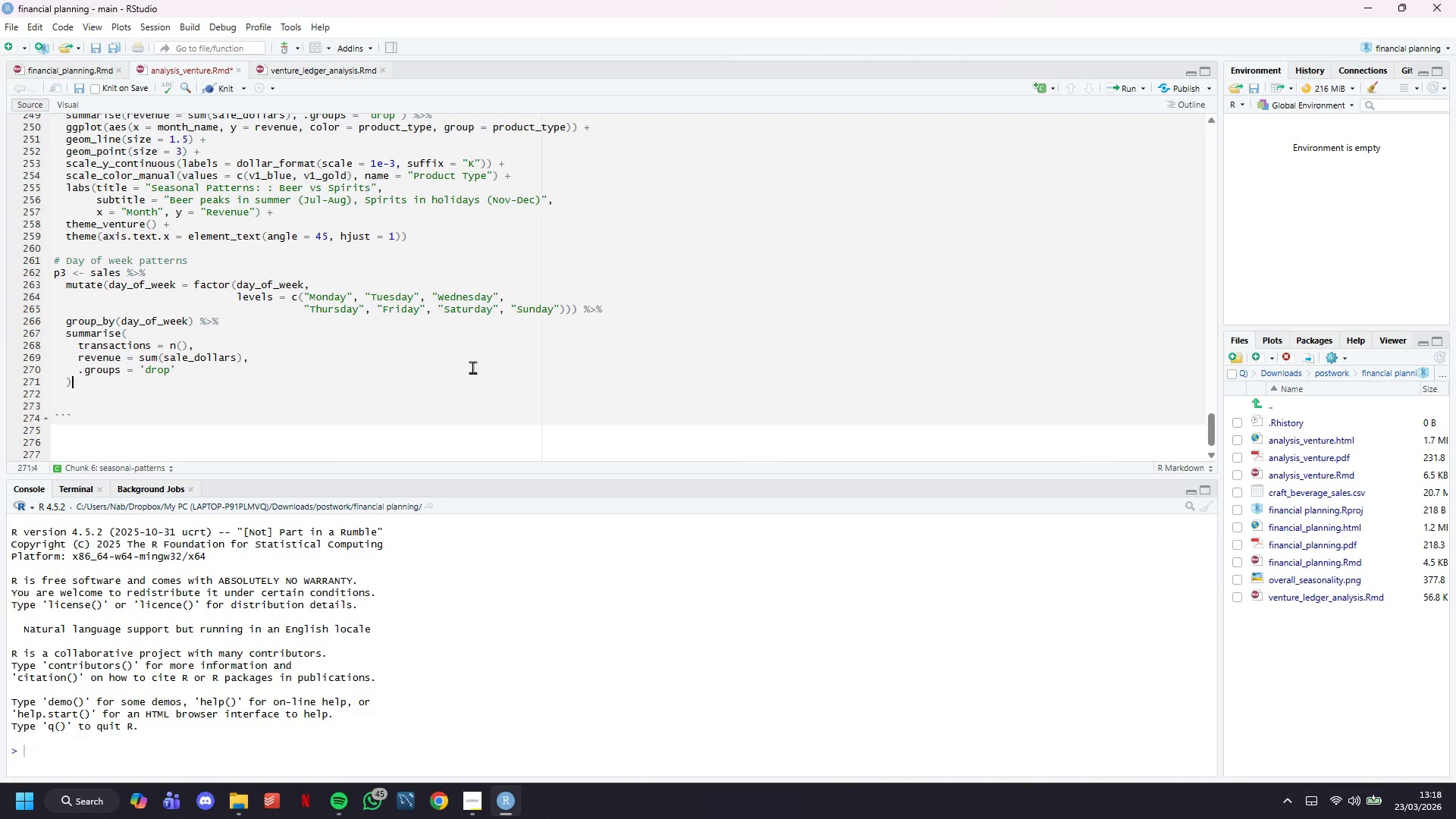 
key(ArrowDown)
 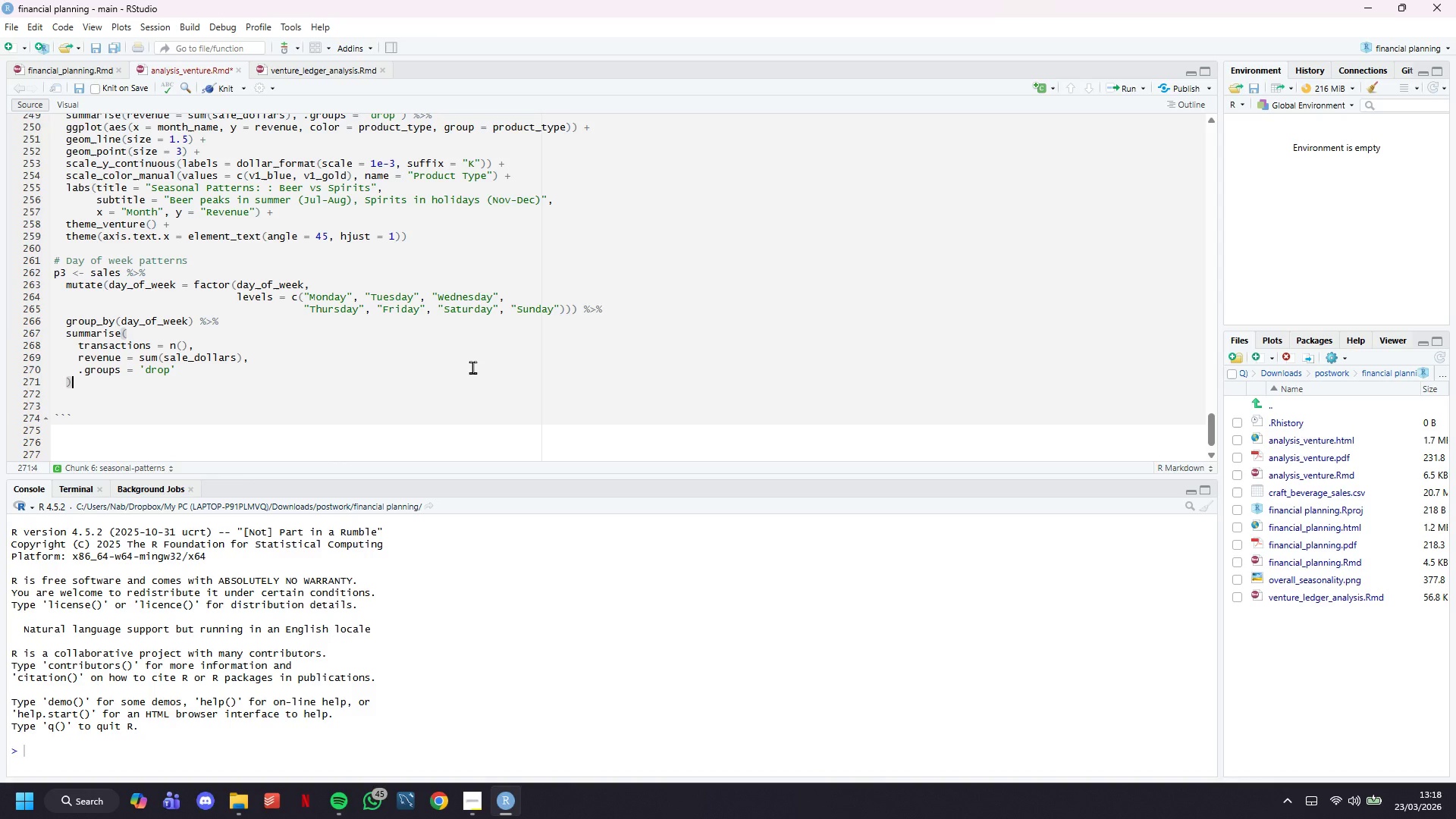 
key(Space)
 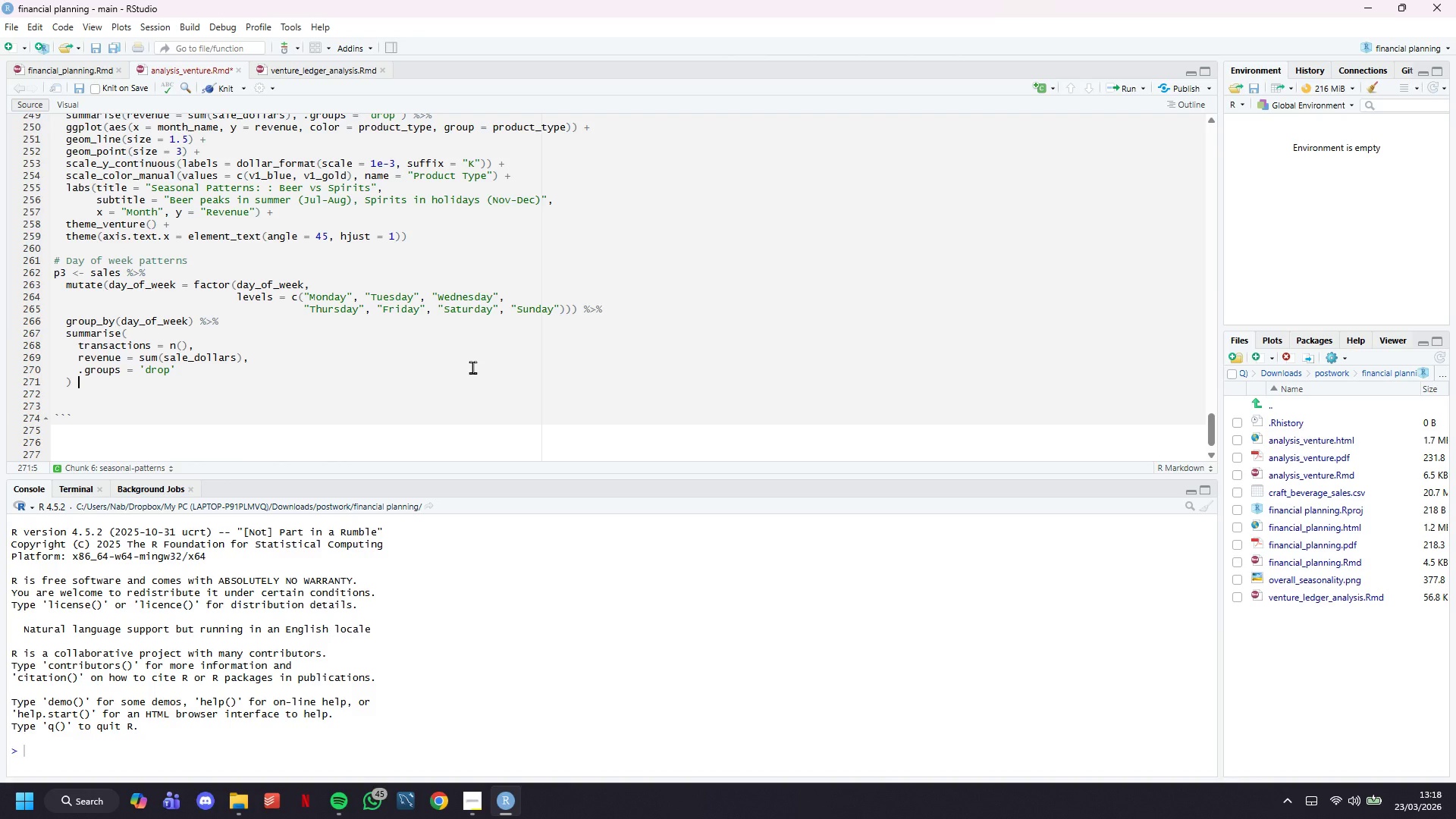 
key(Shift+5)
 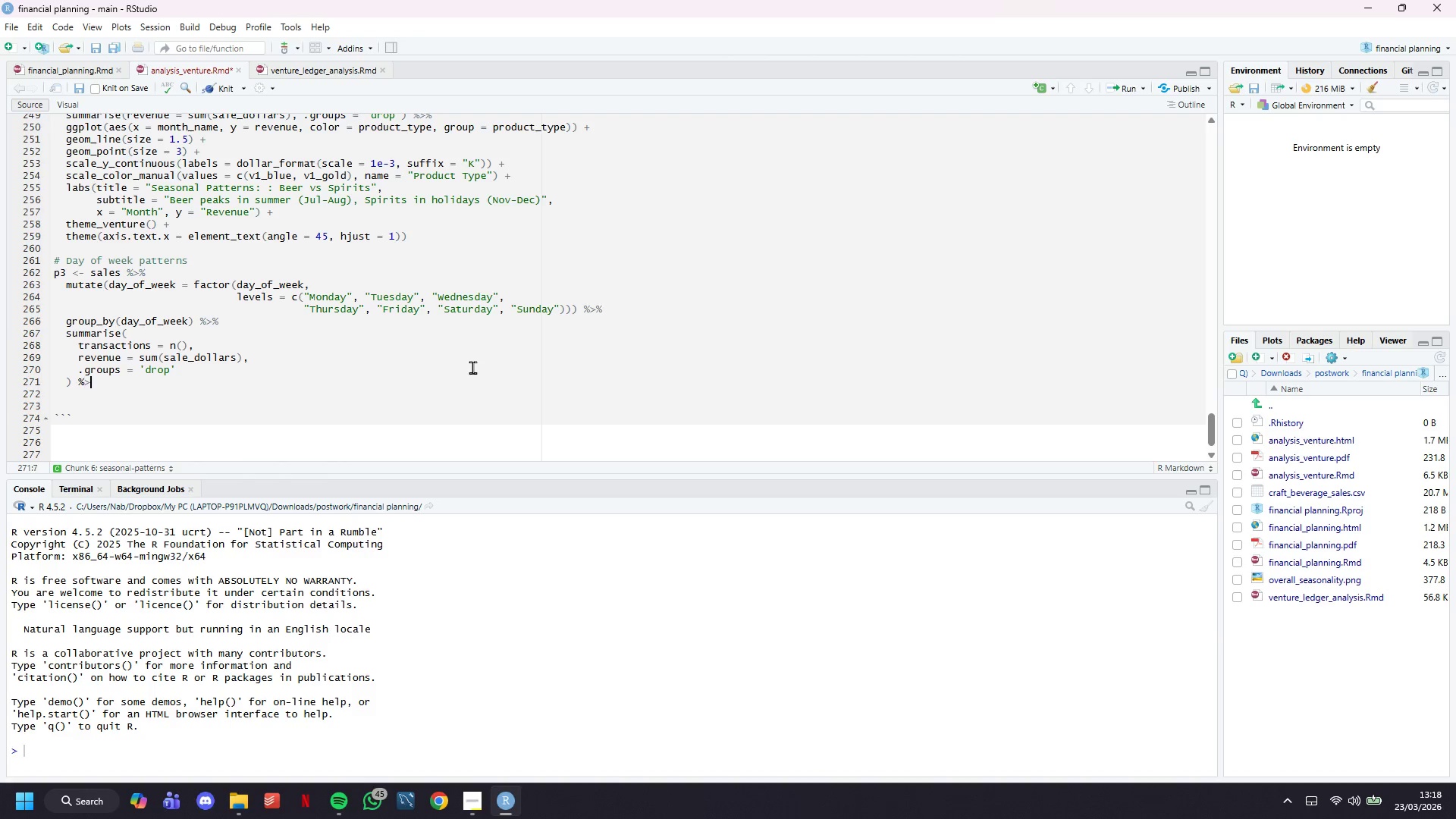 
key(Shift+Period)
 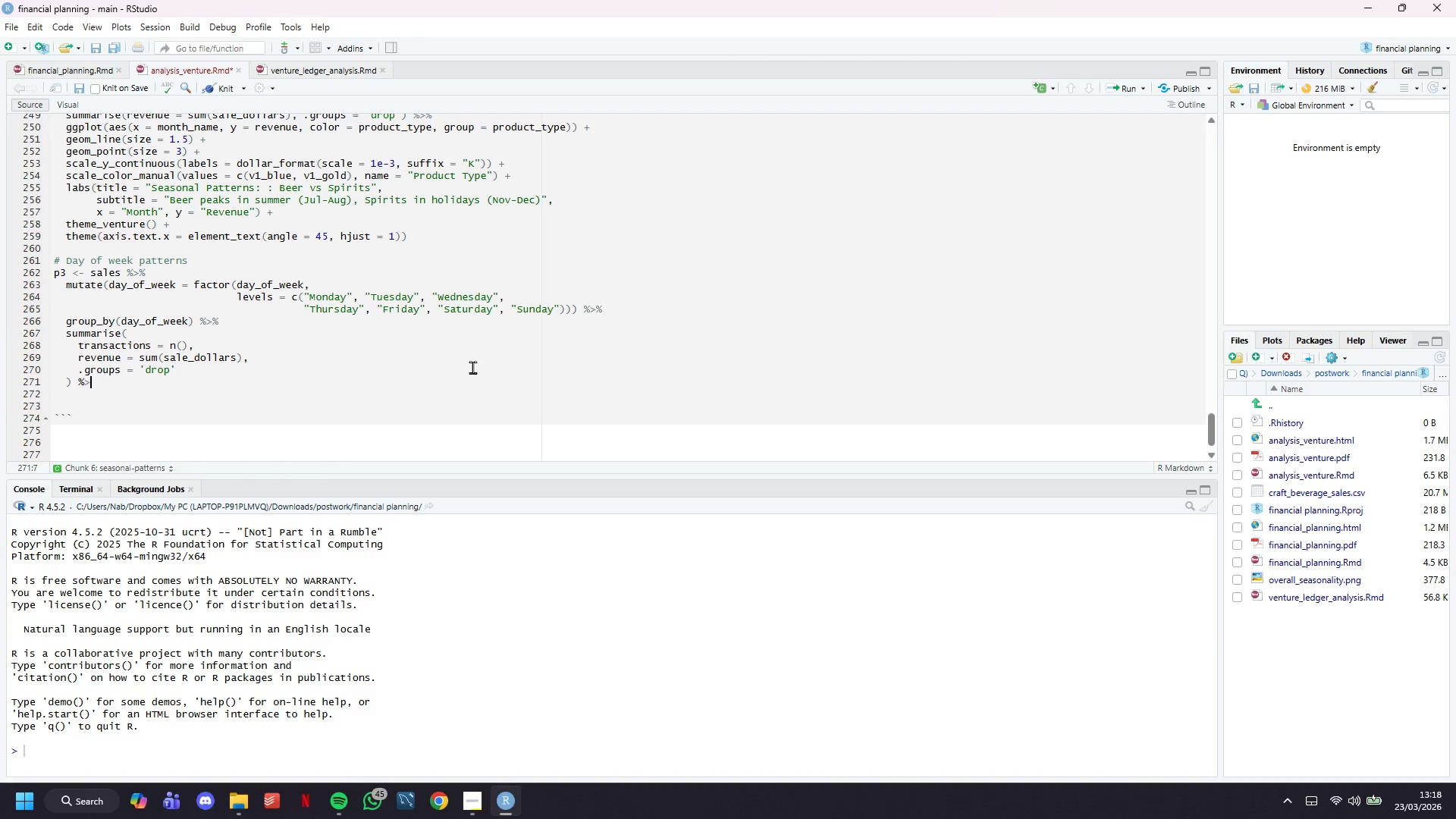 
key(Shift+5)
 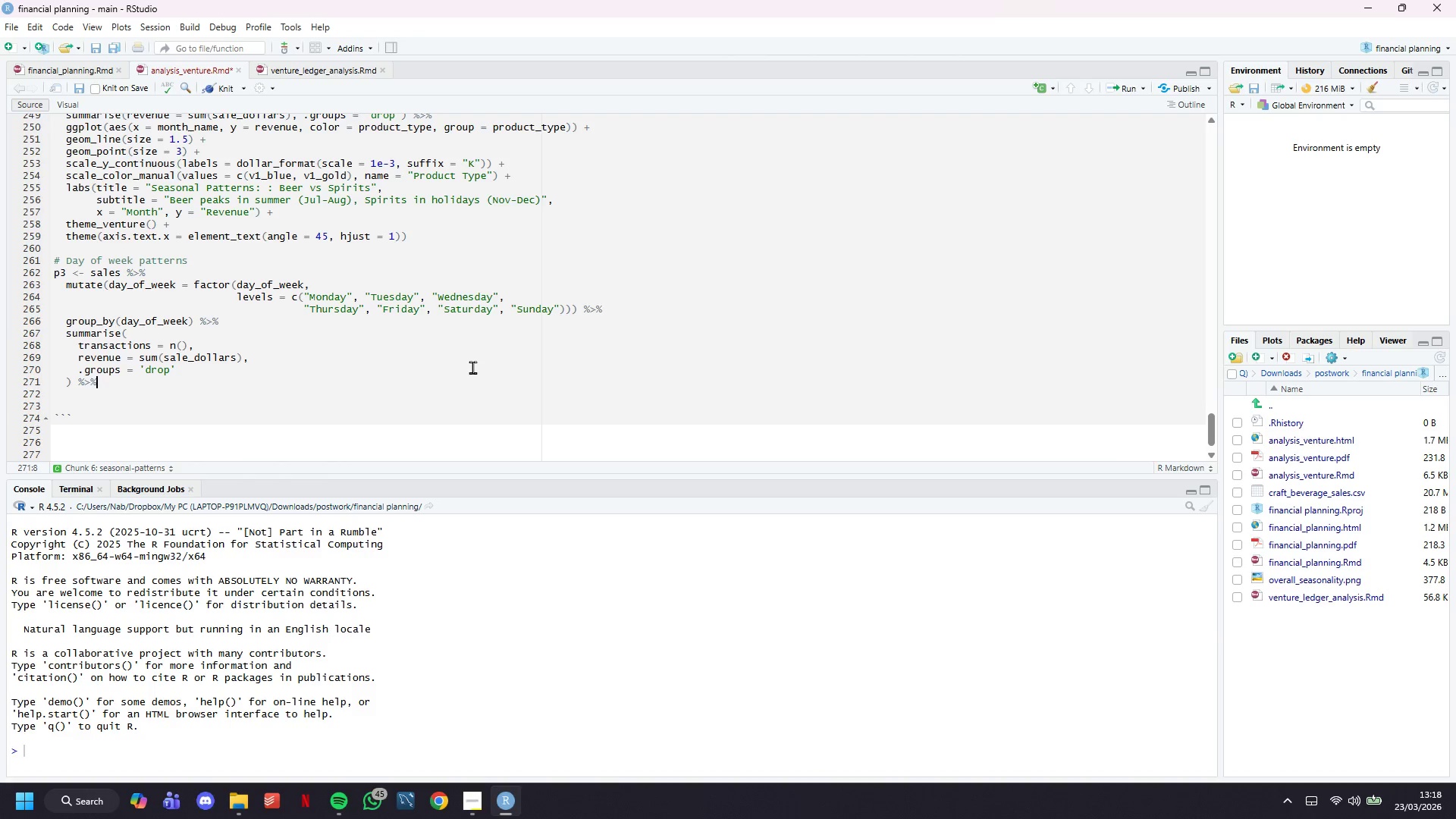 
key(Enter)
 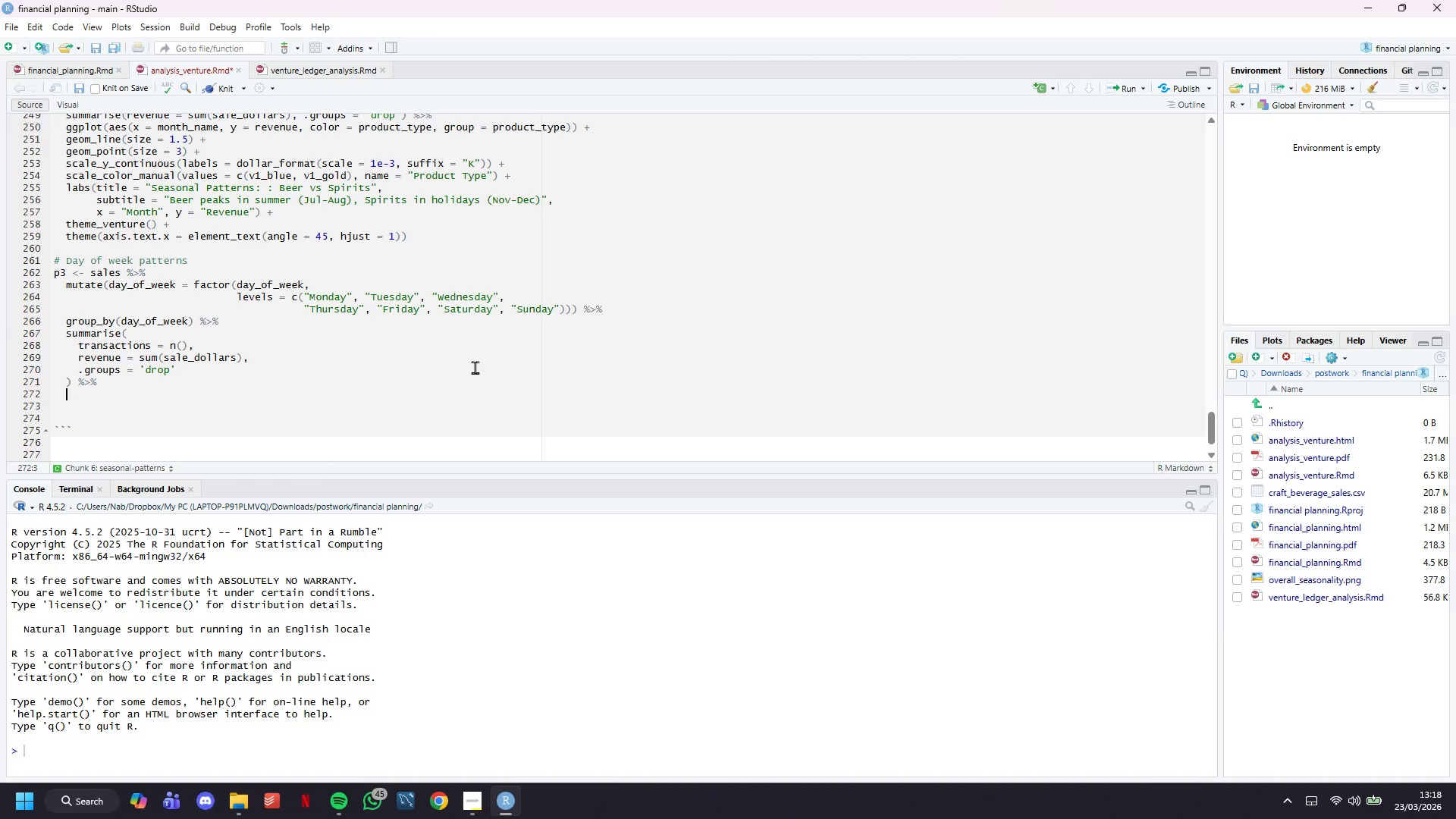 
scroll: coordinate [475, 367], scroll_direction: down, amount: 3.0
 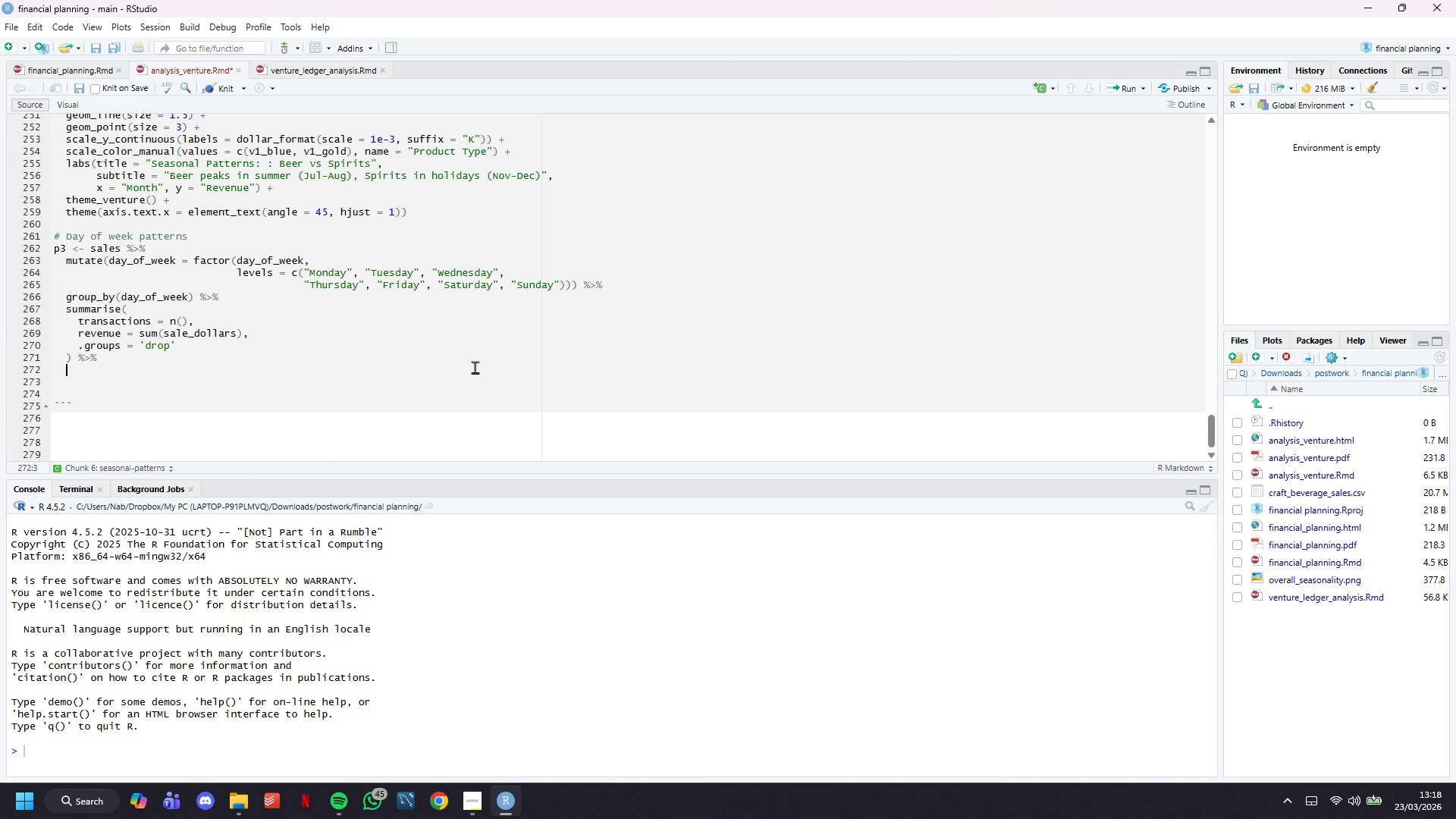 
type(ggplot(aes(x = )
 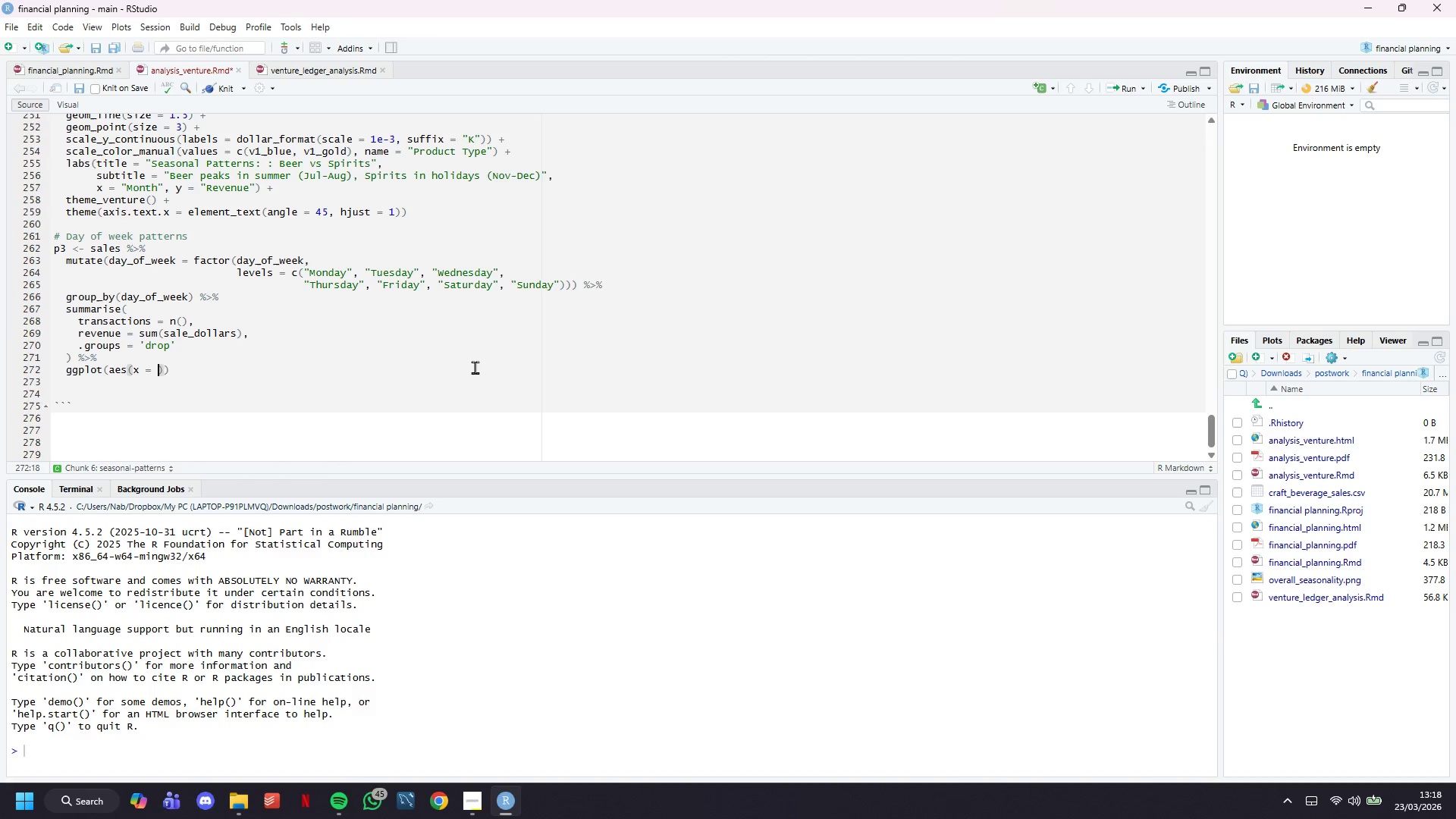 
wait(39.5)
 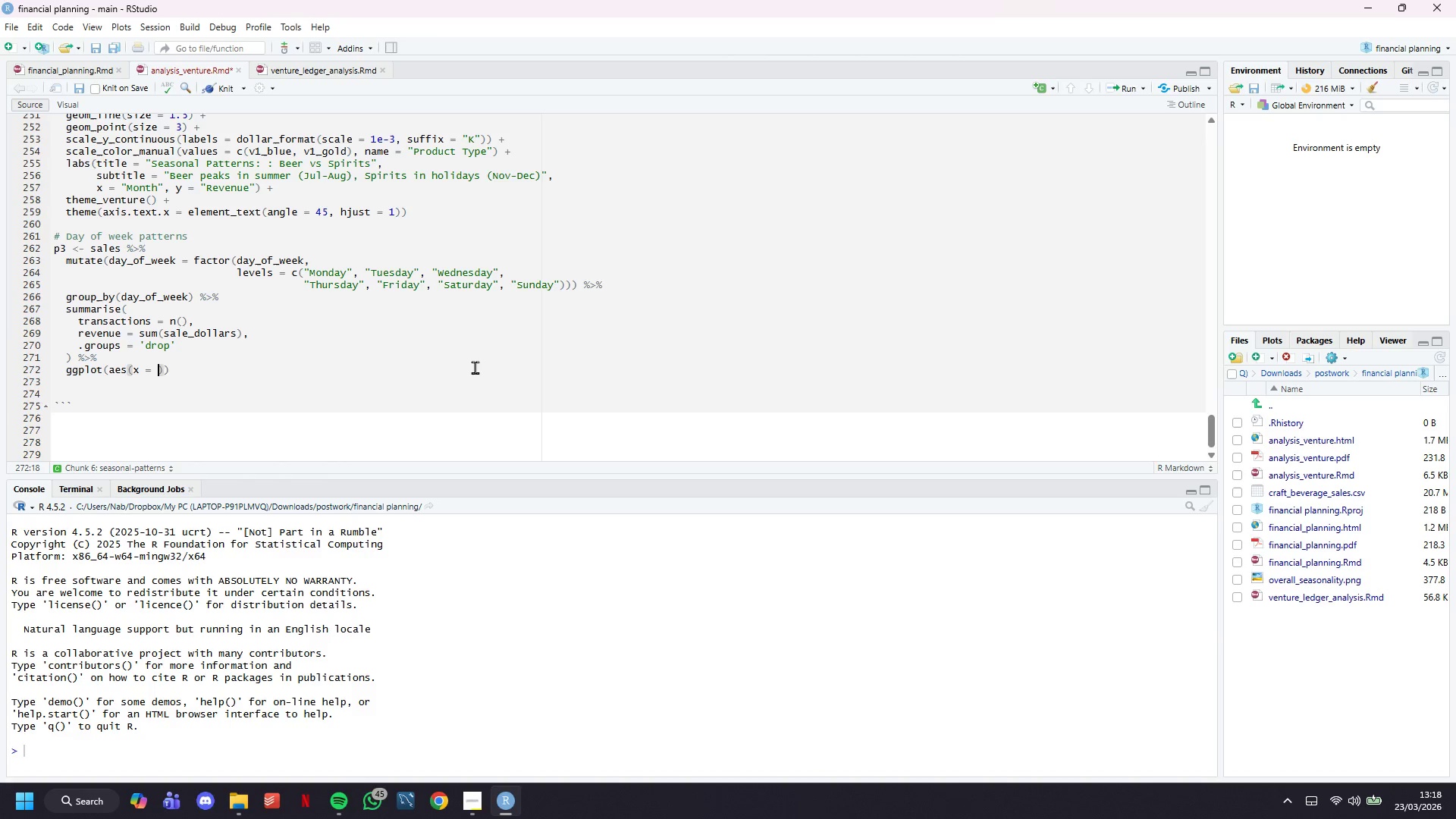 
scroll: coordinate [401, 346], scroll_direction: down, amount: 2.0
 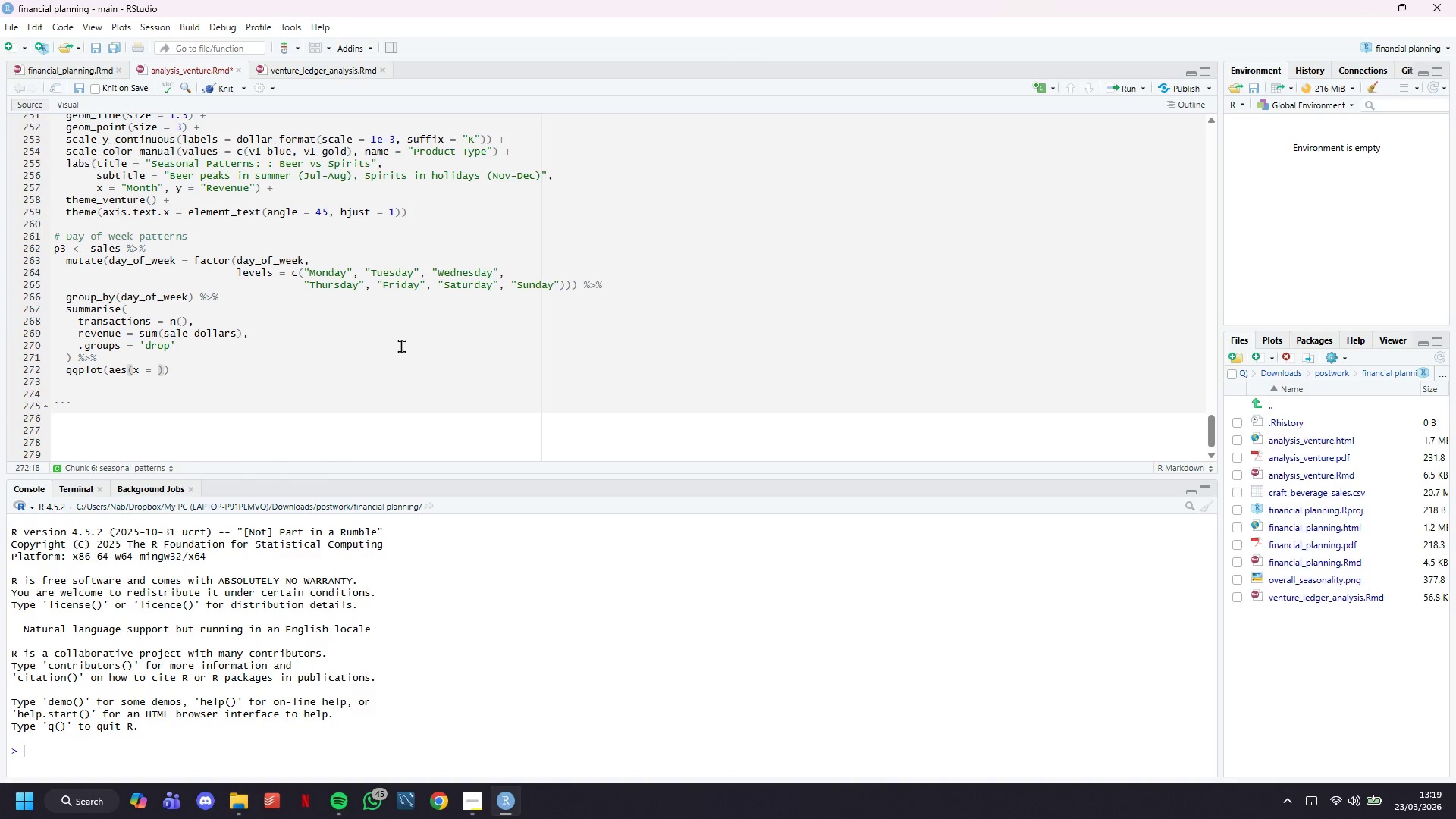 
wait(6.09)
 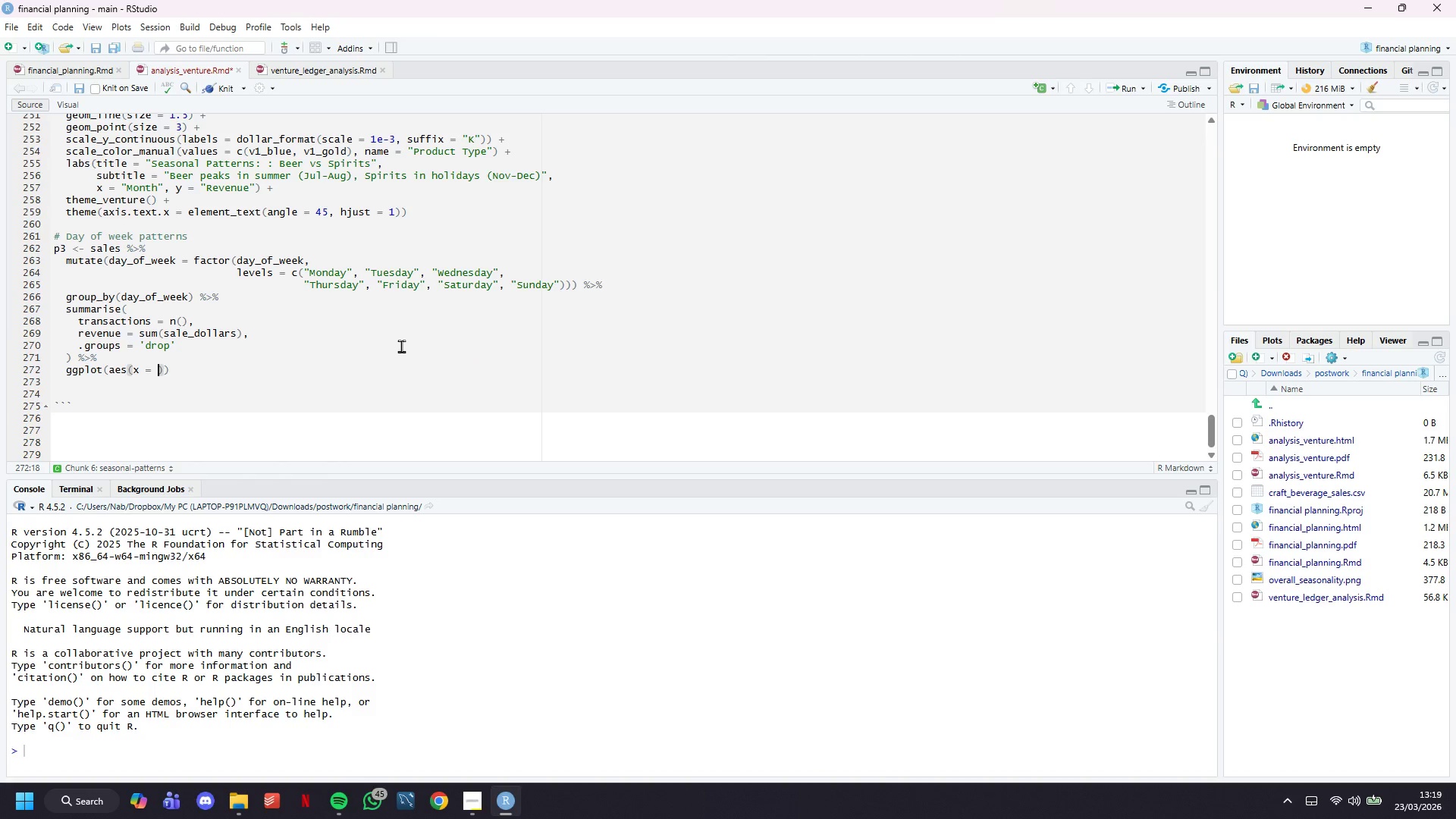 
type(day_of_week, y = revenue)
 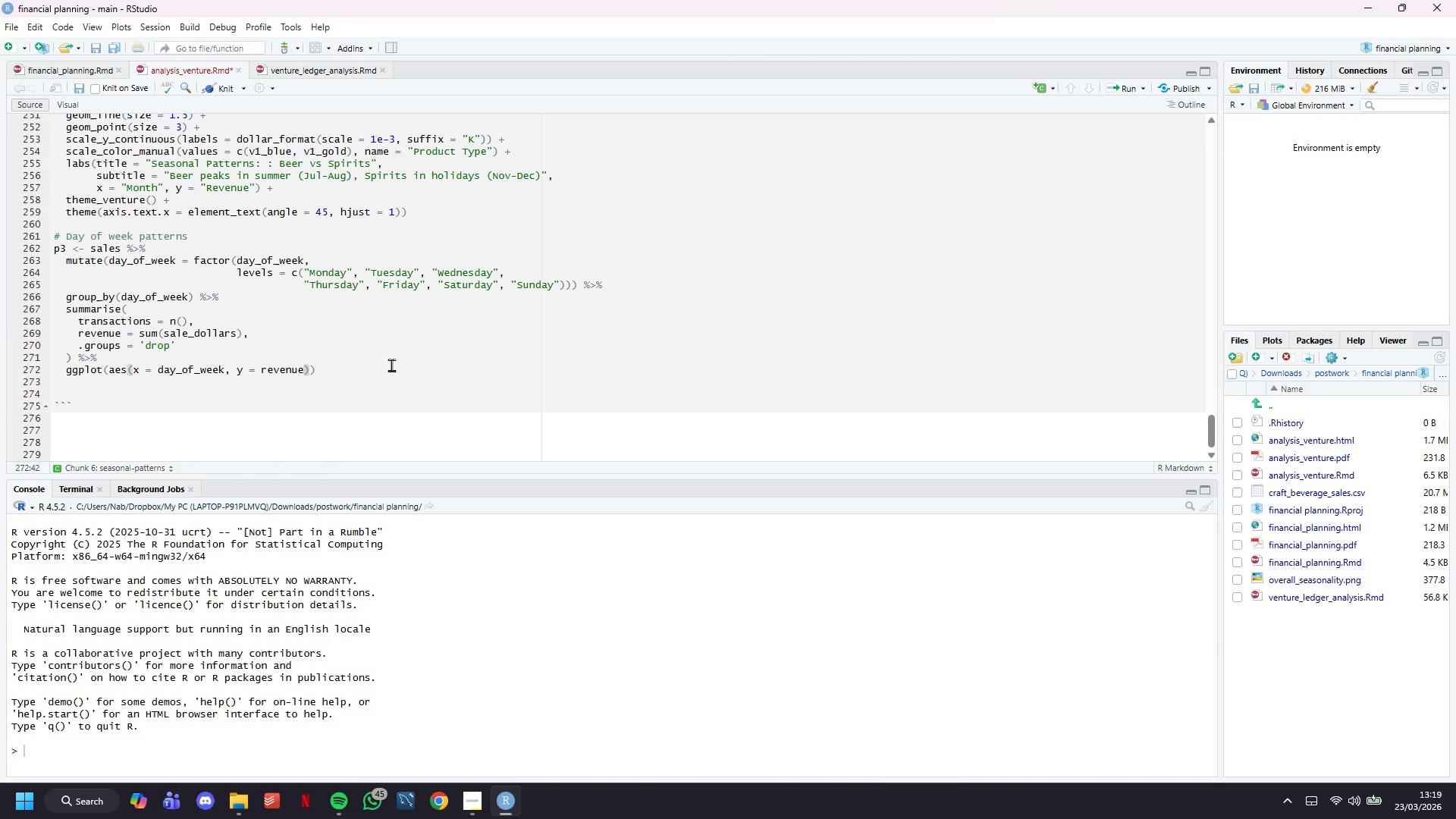 
key(ArrowRight)
 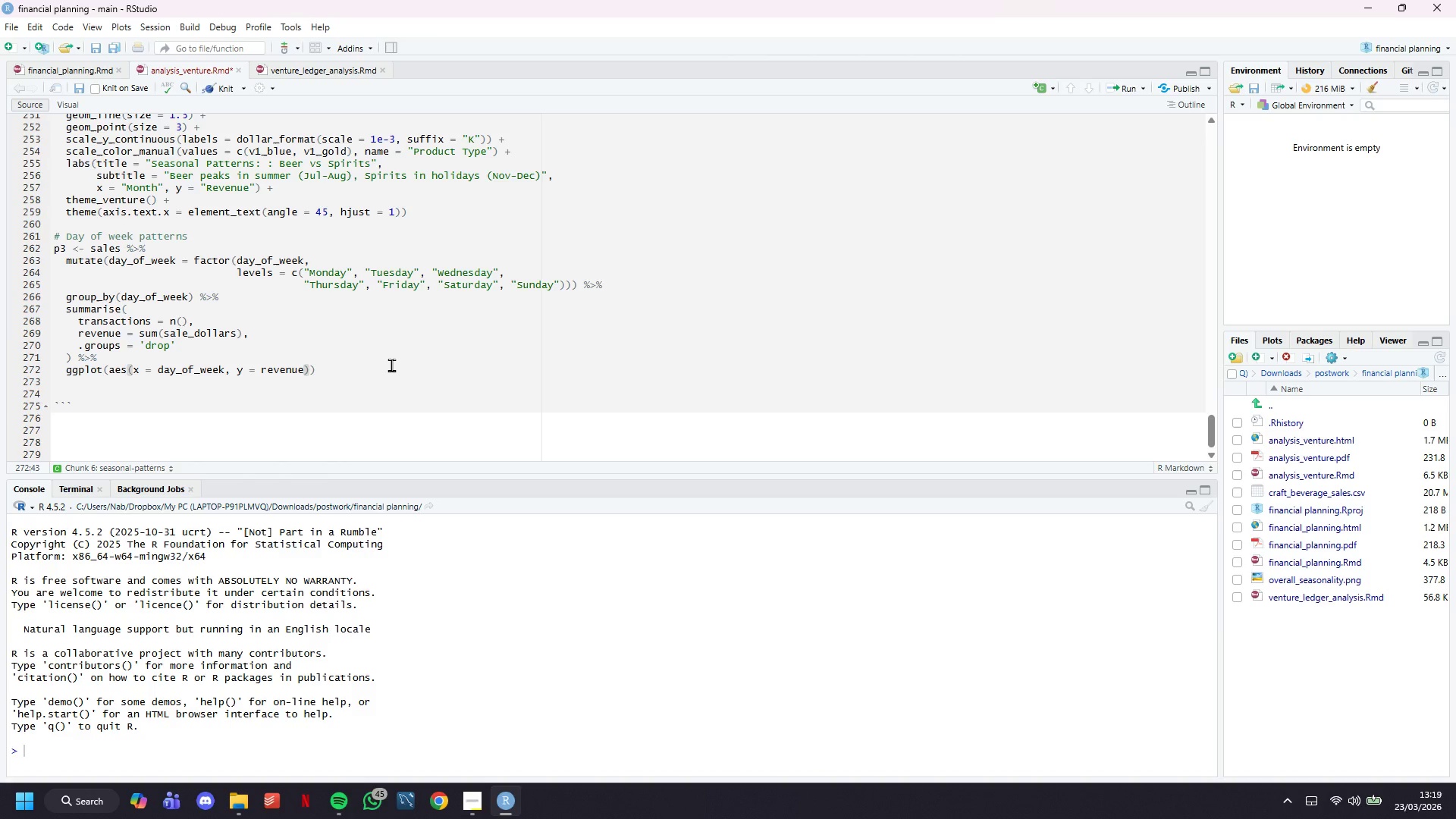 
key(ArrowRight)
 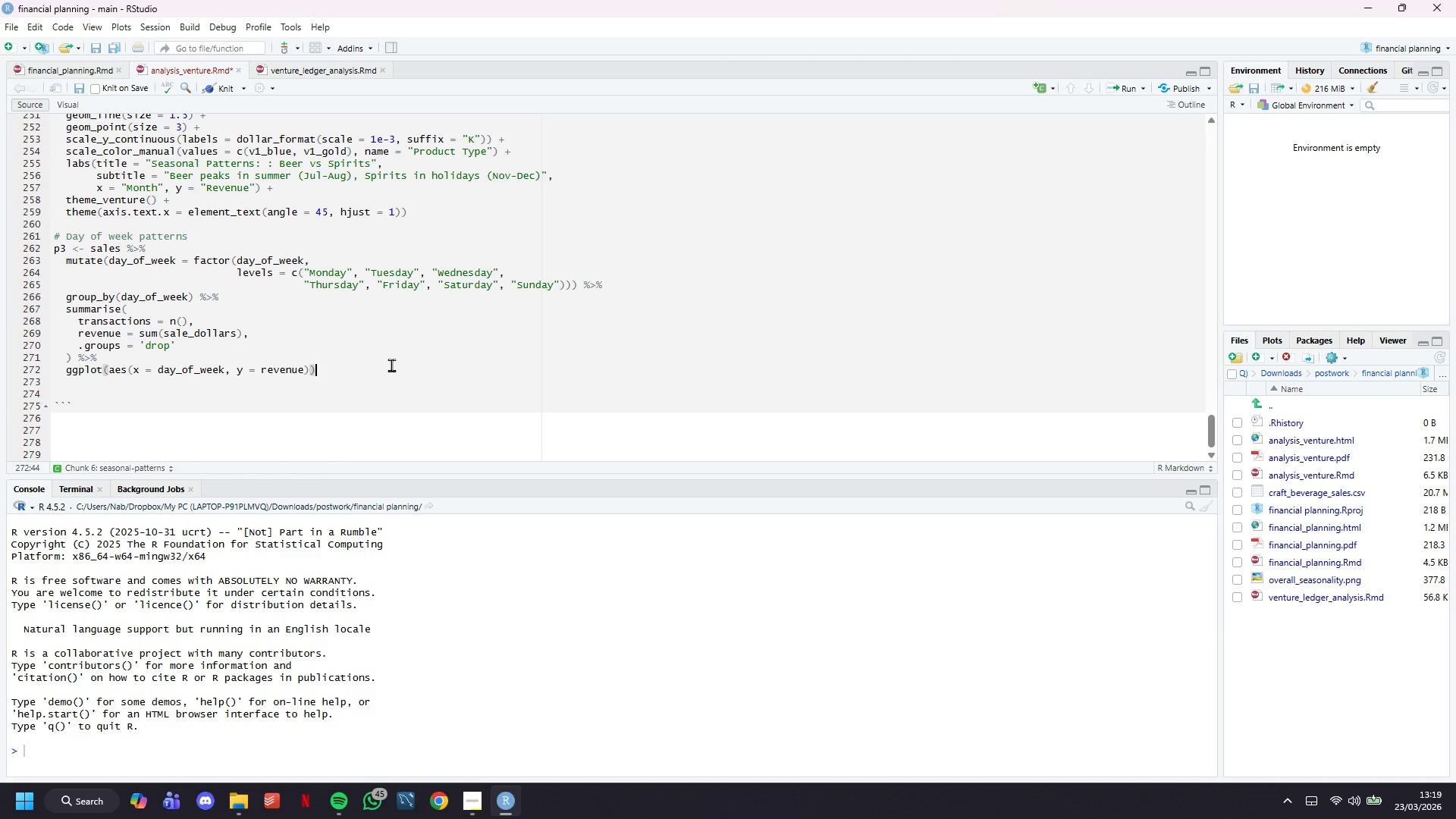 
key(Space)
 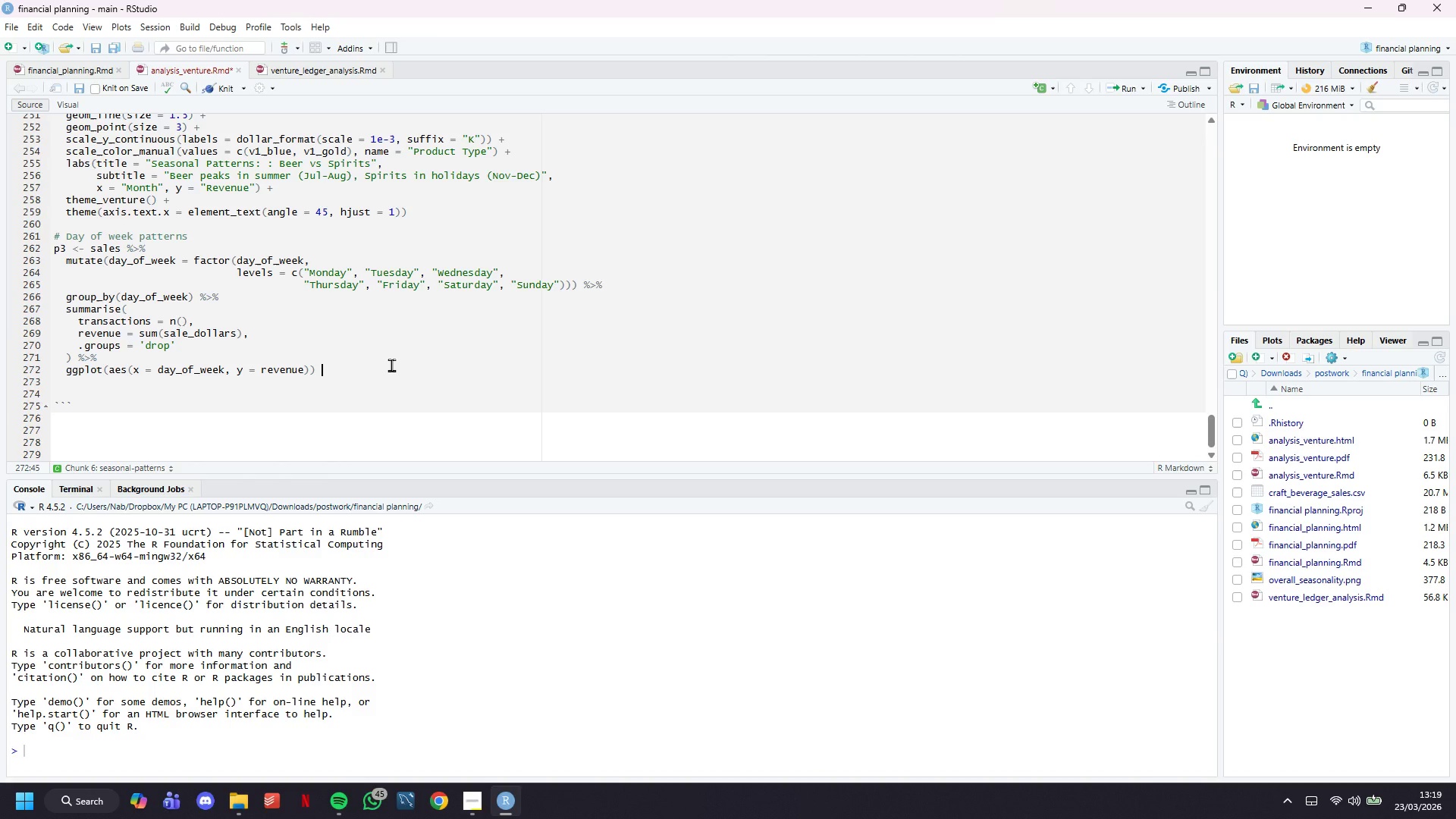 
key(Shift+ShiftLeft)
 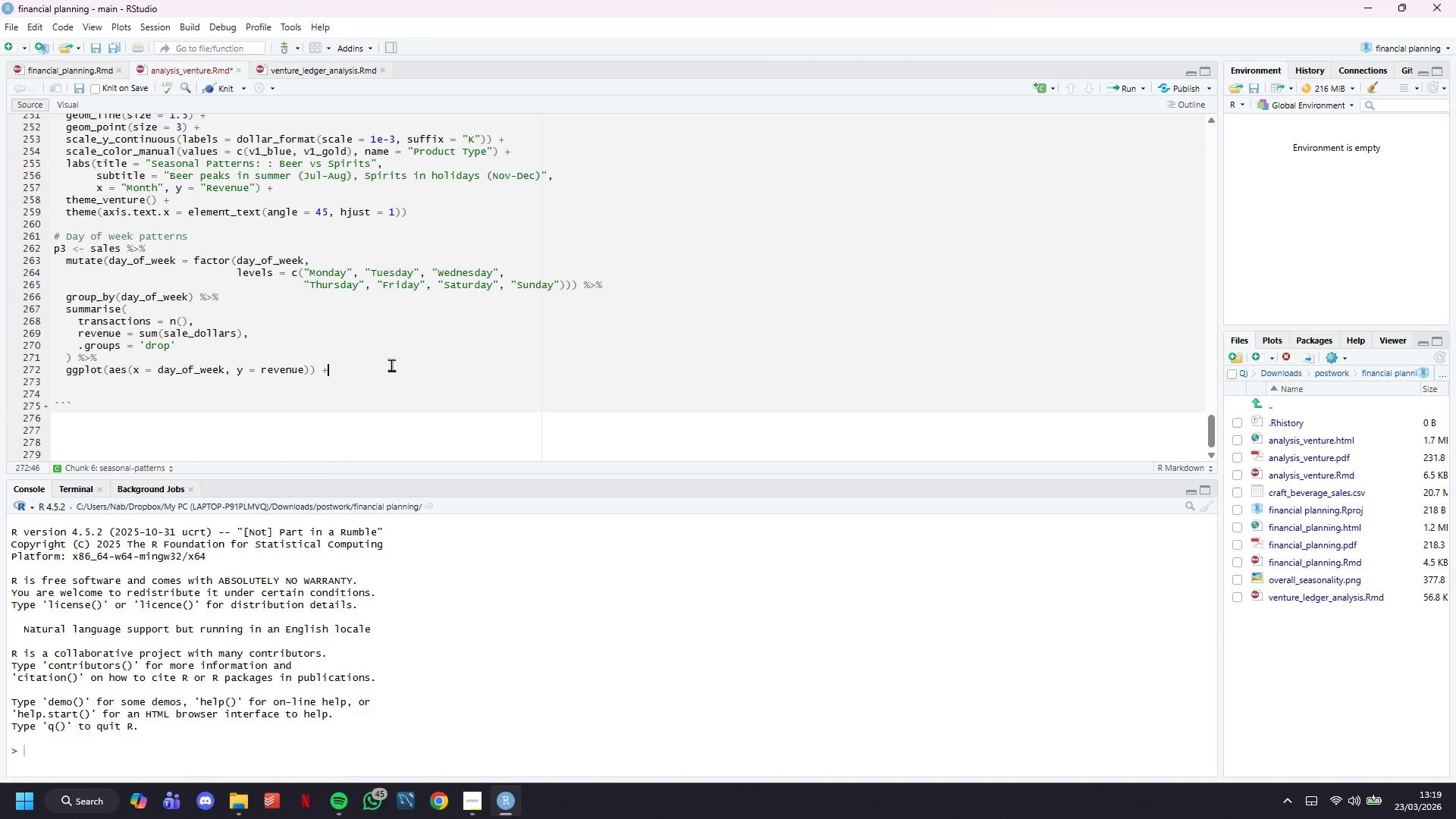 
key(Shift+Equal)
 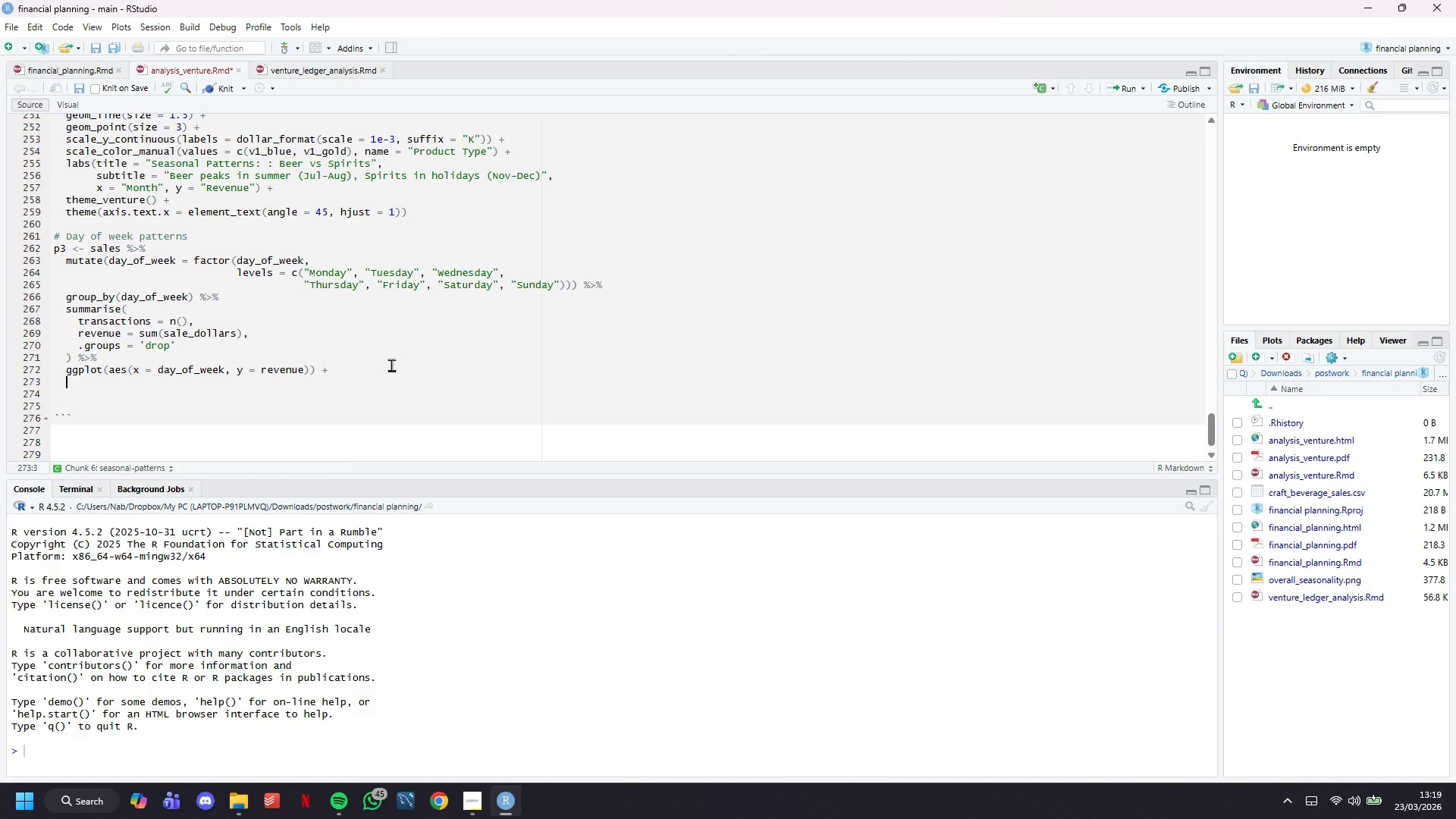 
key(Enter)
 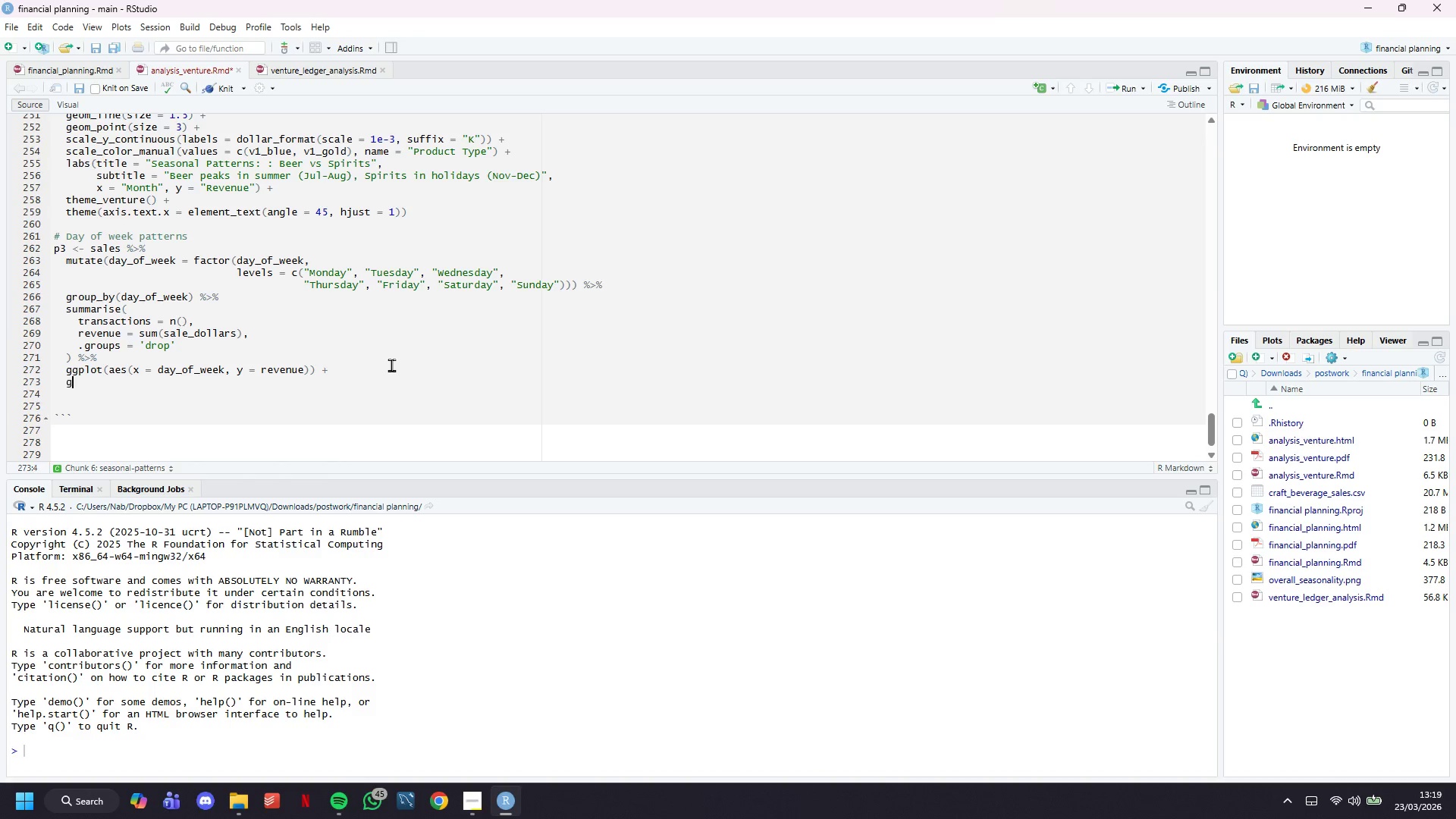 
type(geom_col(fill = v1_green, alpha = 0.8)
 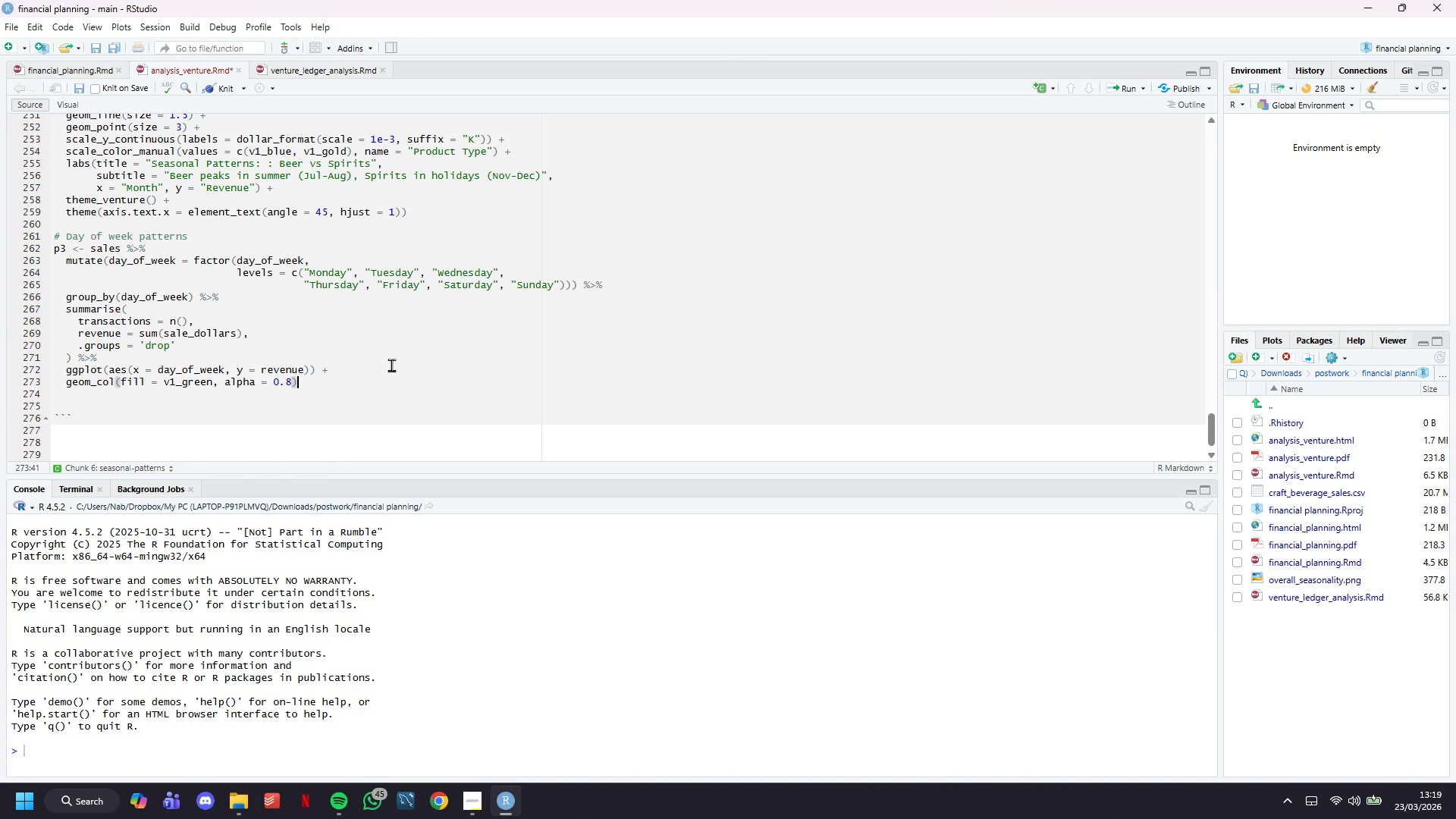 
 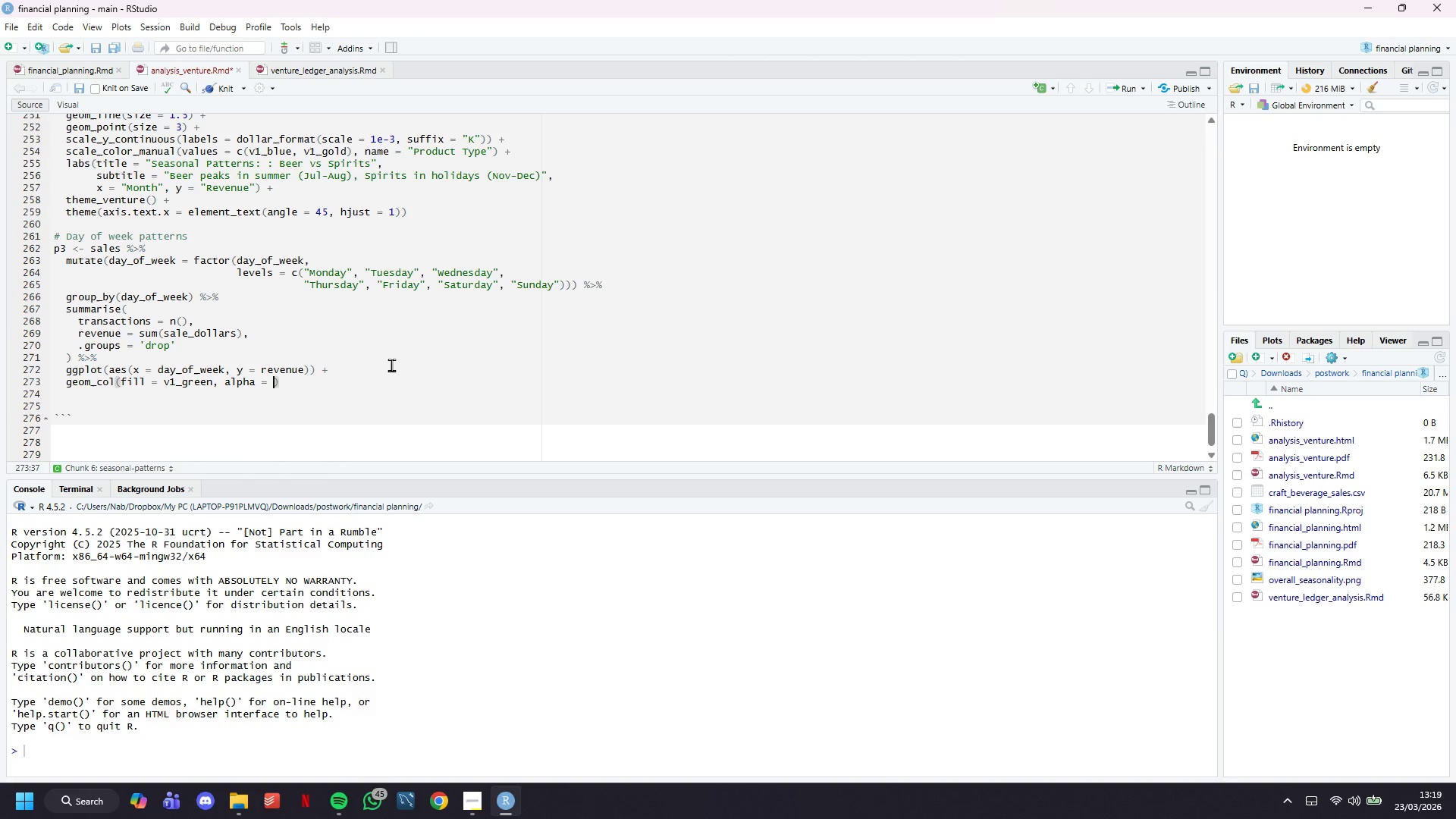 
key(ArrowRight)
 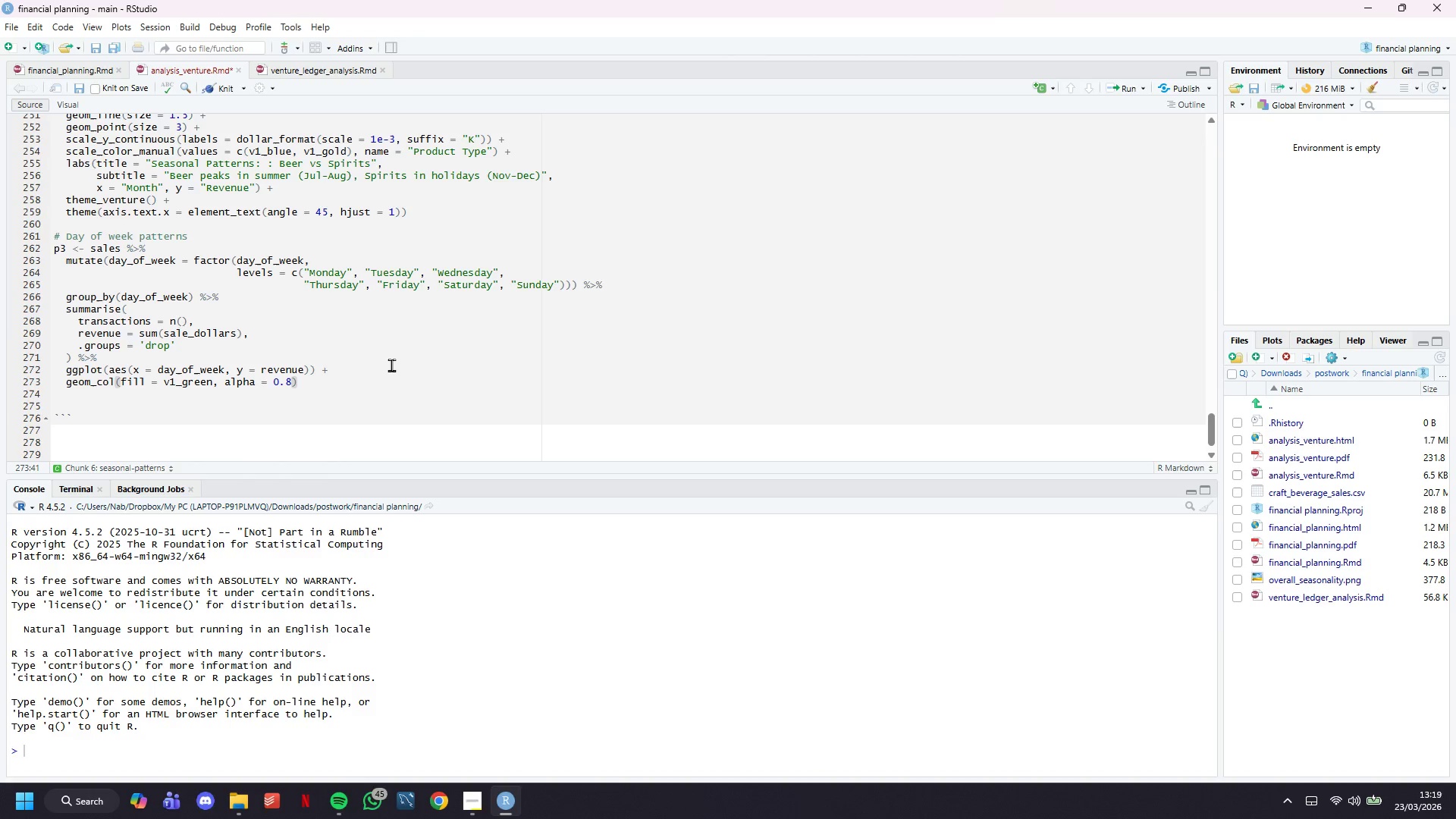 
key(Space)
 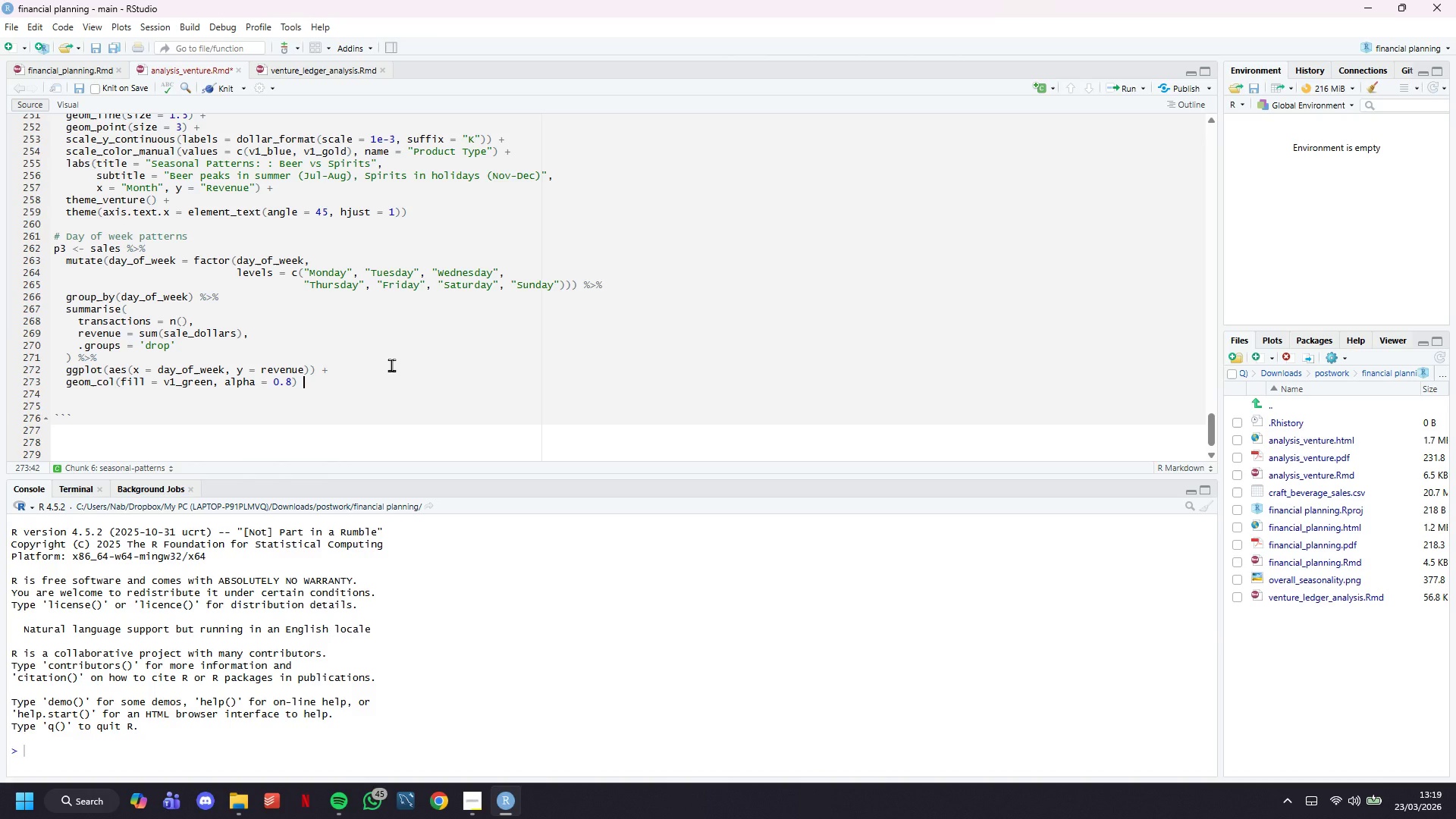 
key(Shift+Equal)
 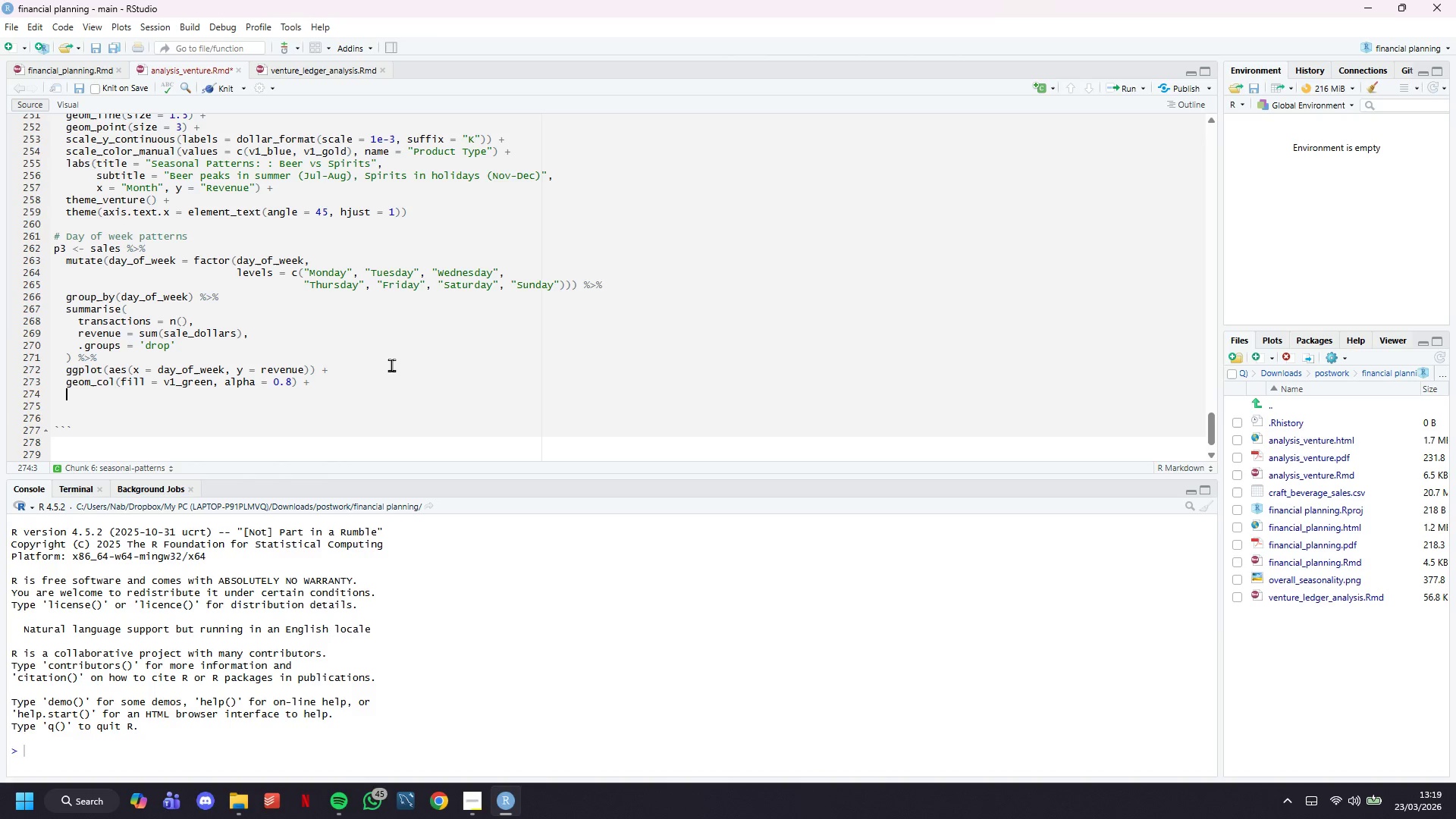 
key(Enter)
 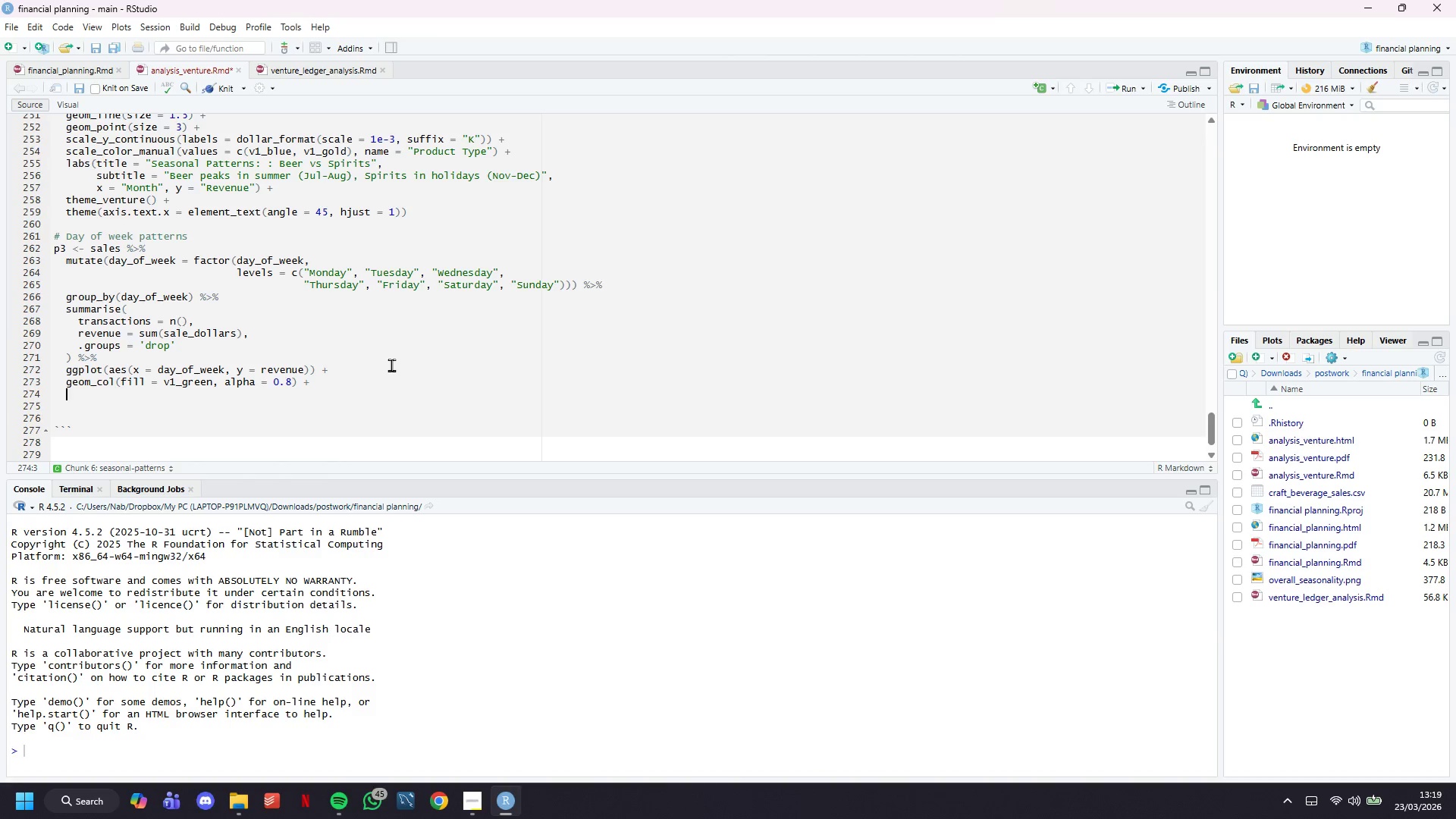 
type(geom_text))
key(Backspace)
type((aes(label)
 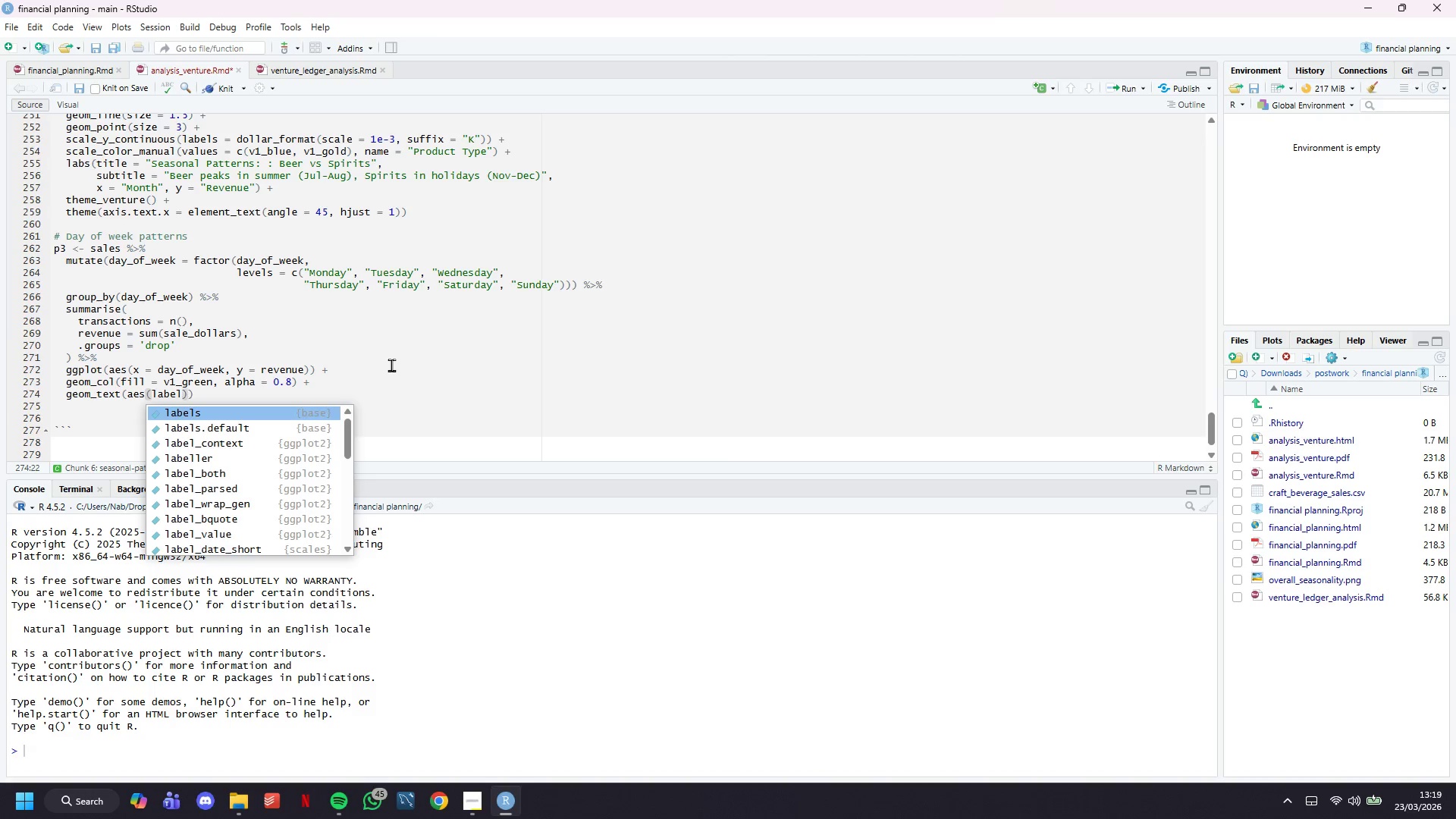 
type( = scales::dollar(revenue, scale = 1e-3, suffix = "K)
 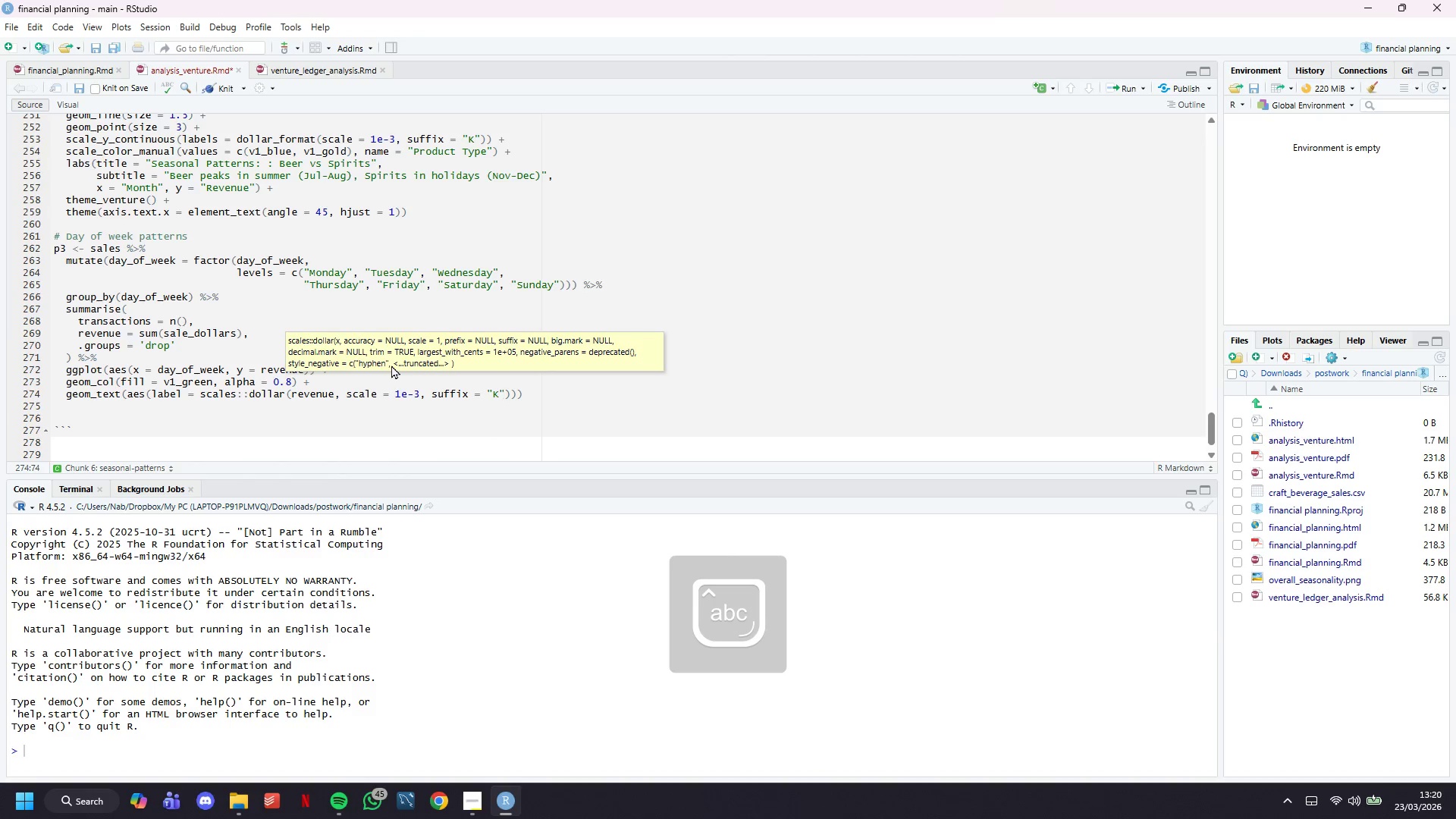 
key(ArrowRight)
 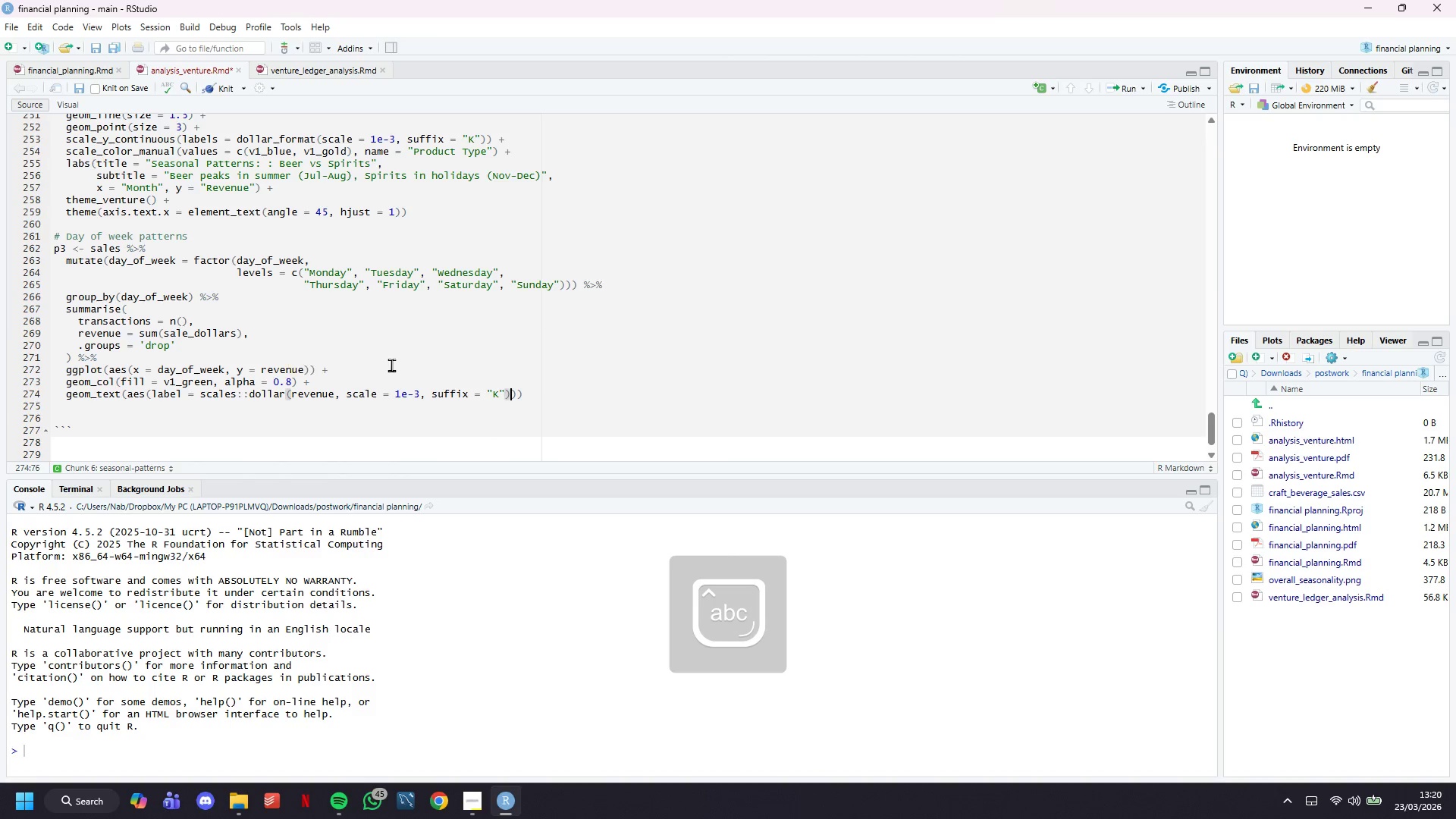 
key(ArrowRight)
 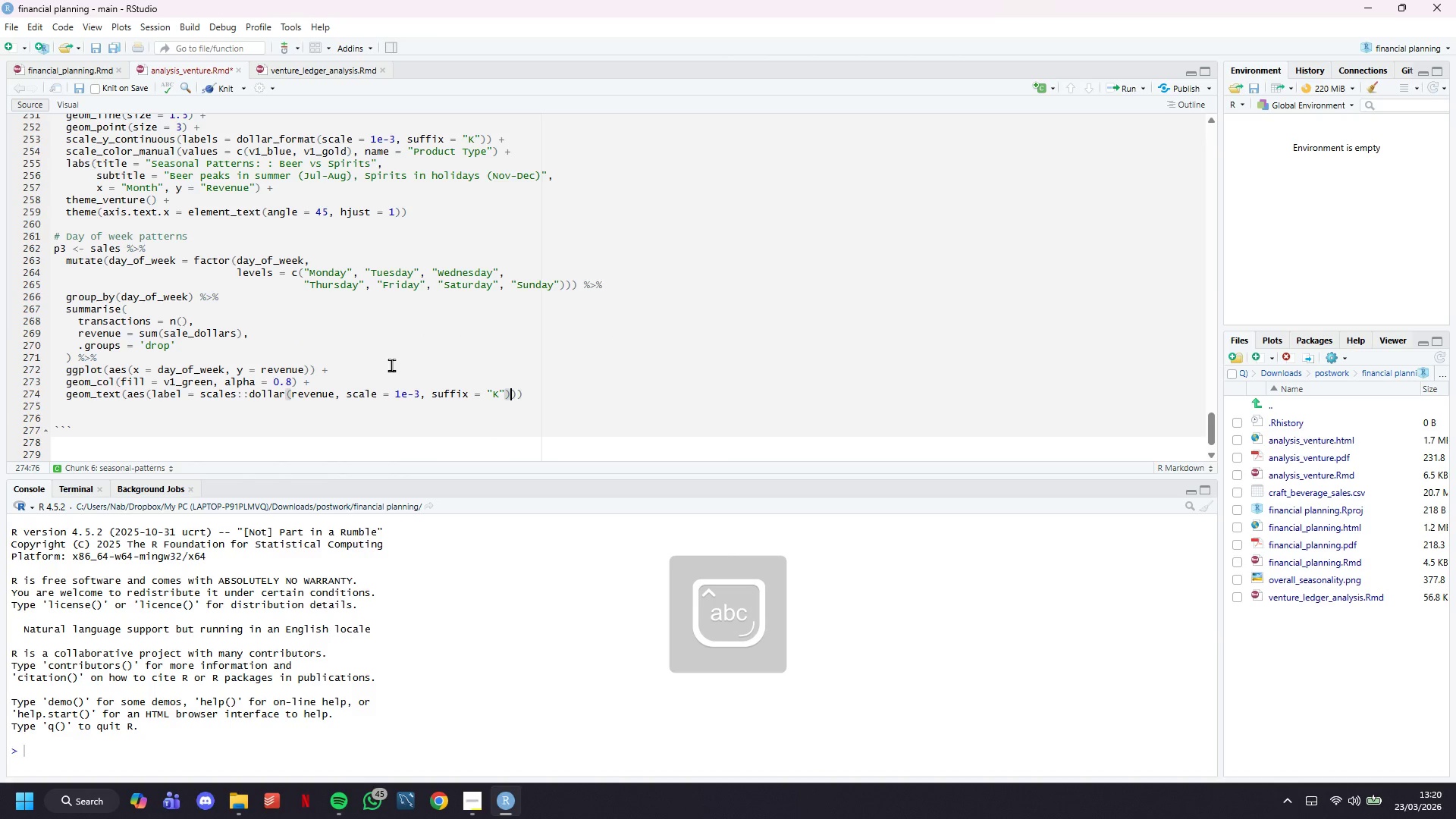 
key(ArrowRight)
 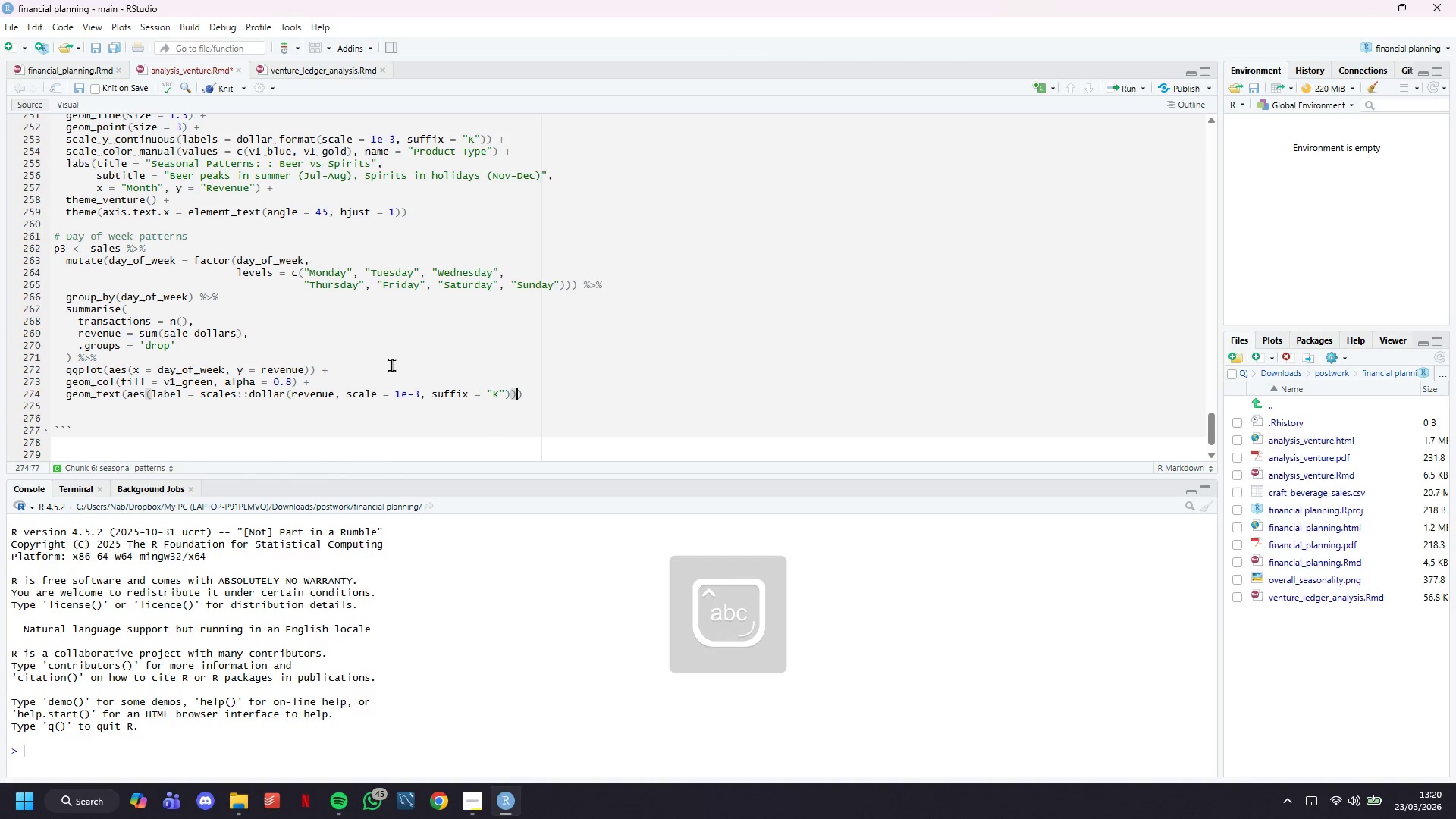 
key(Comma)
 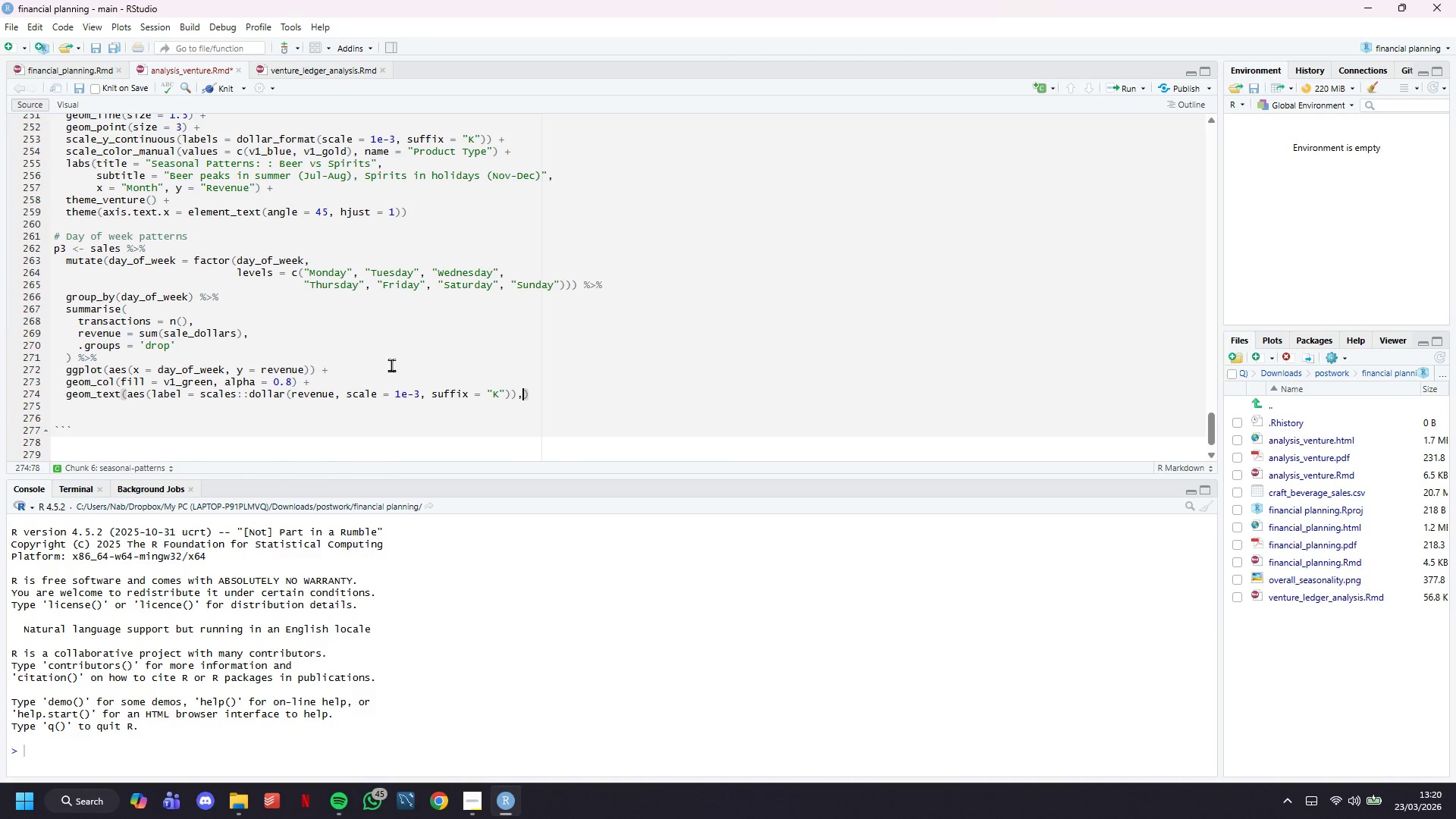 
key(Enter)
 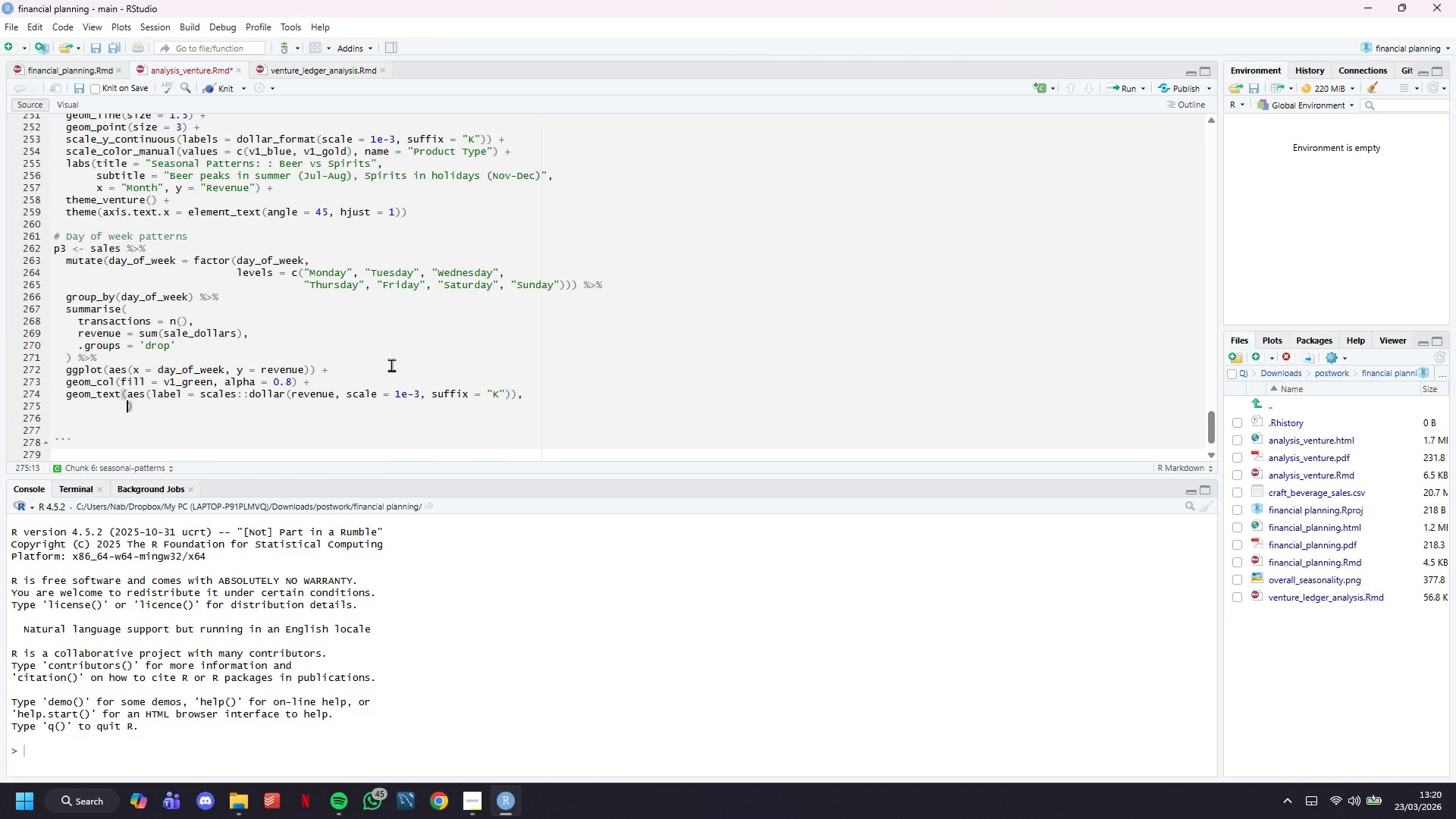 
type(vjust = -0.5, size = 3.5, fontface = "bold)
 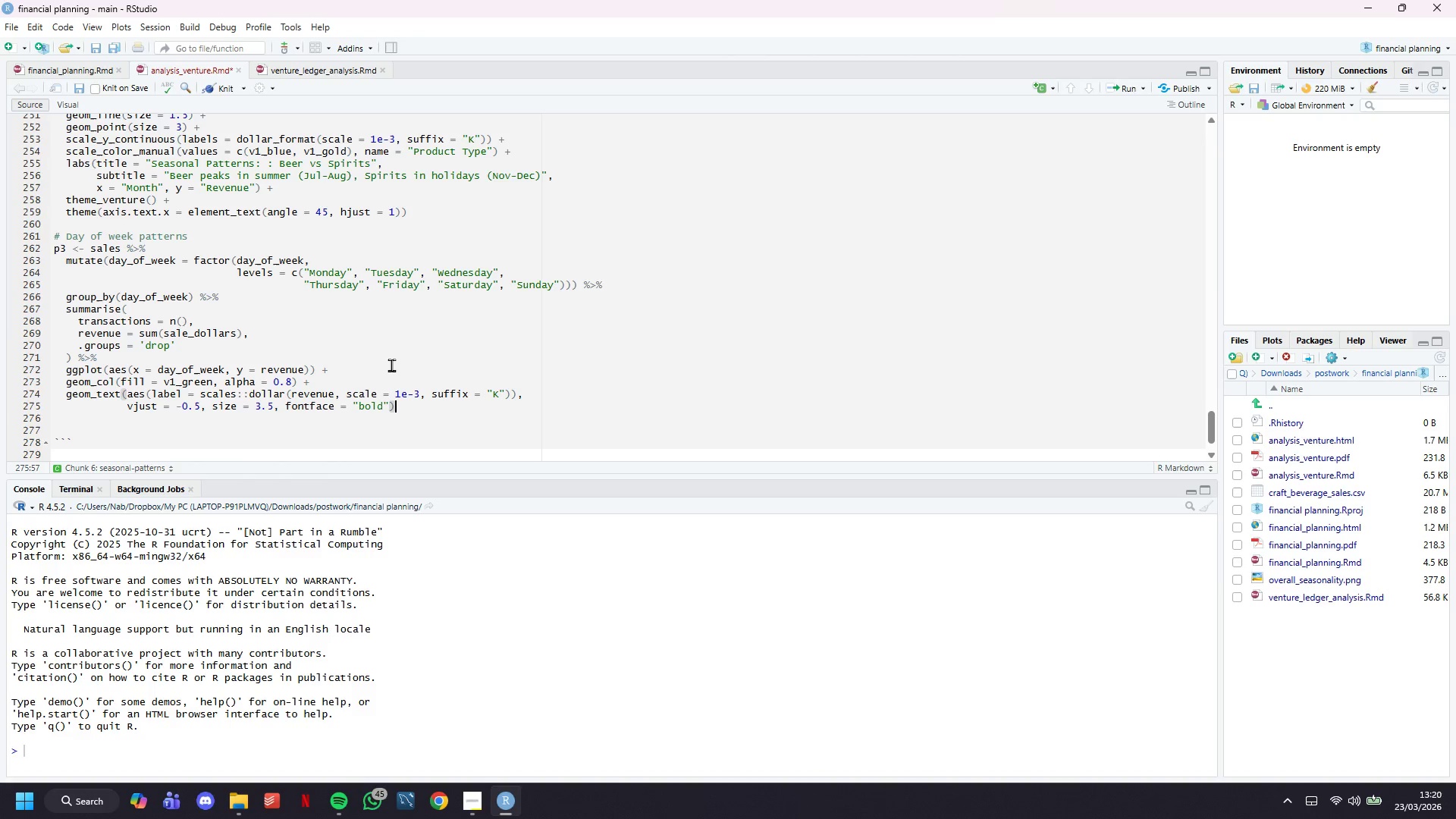 
 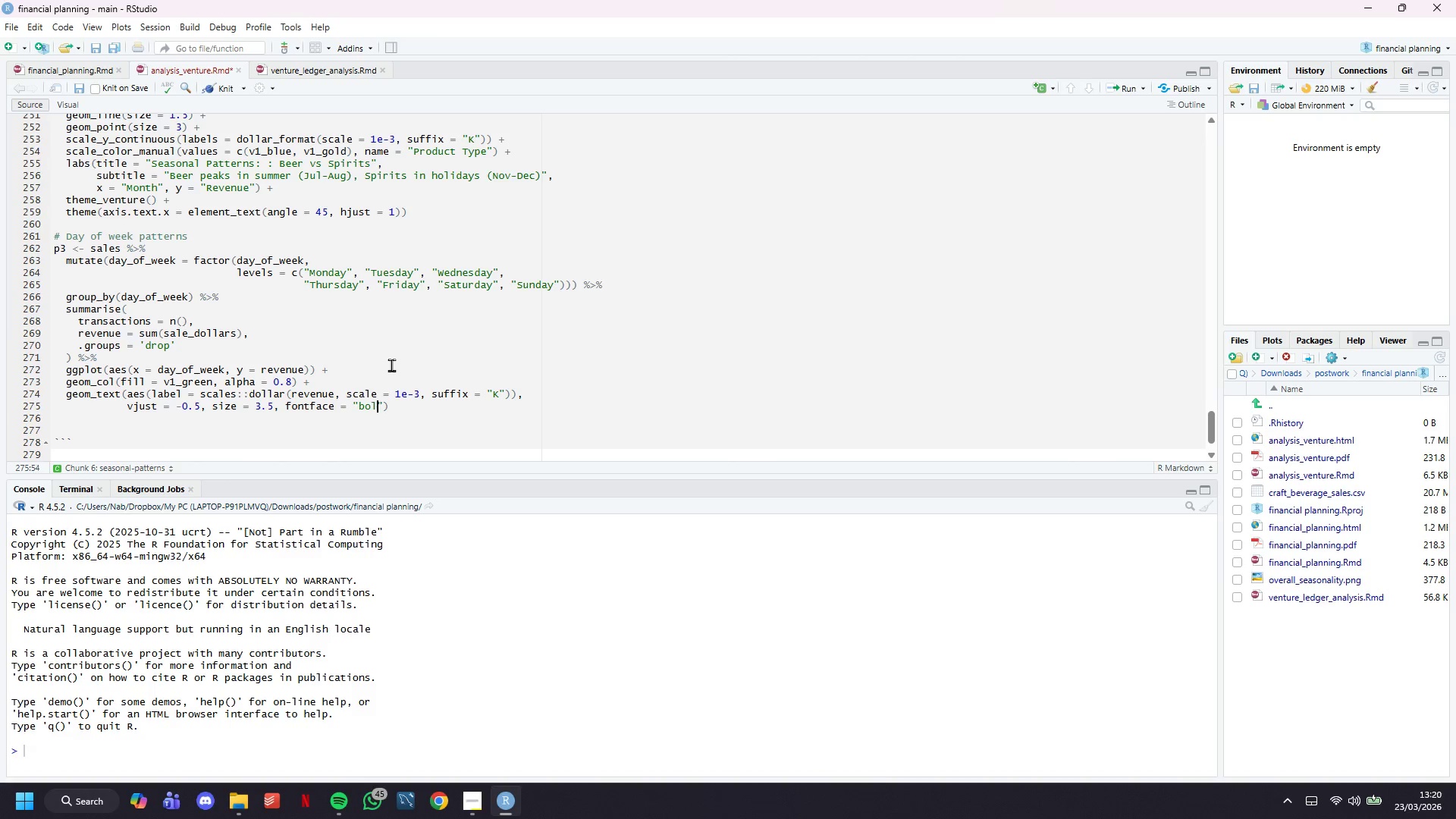 
key(ArrowRight)
 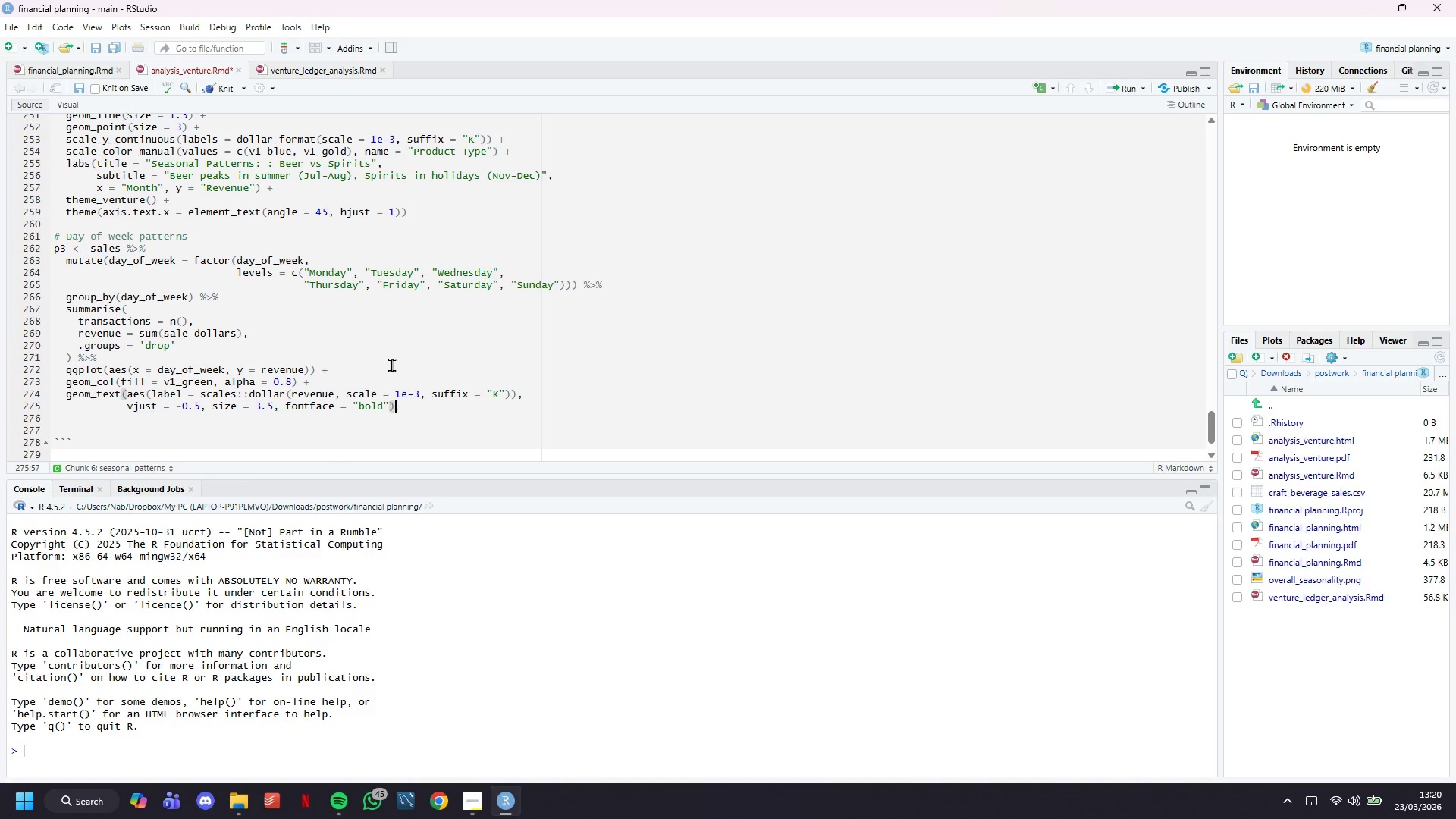 
key(ArrowRight)
 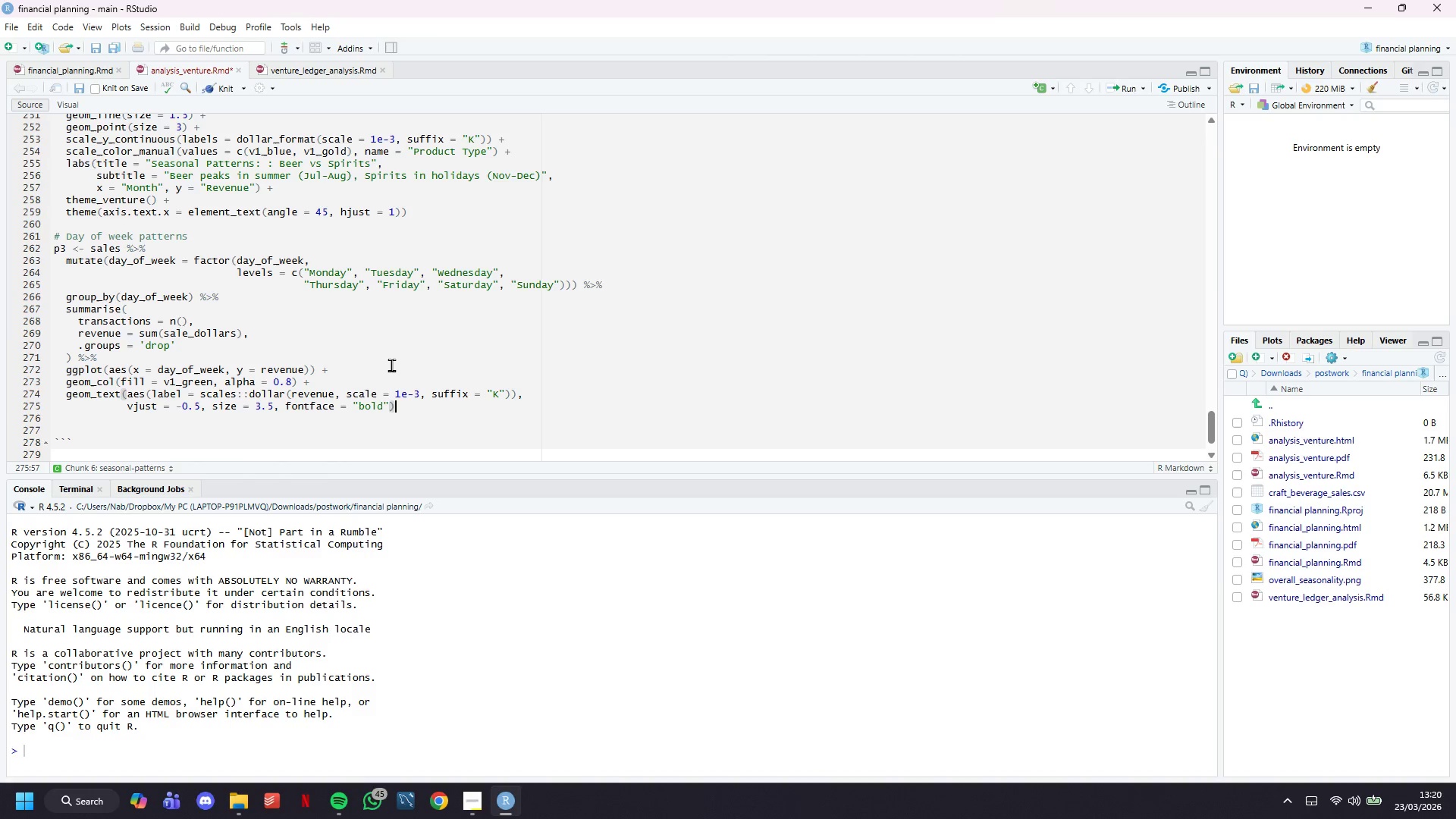 
key(Space)
 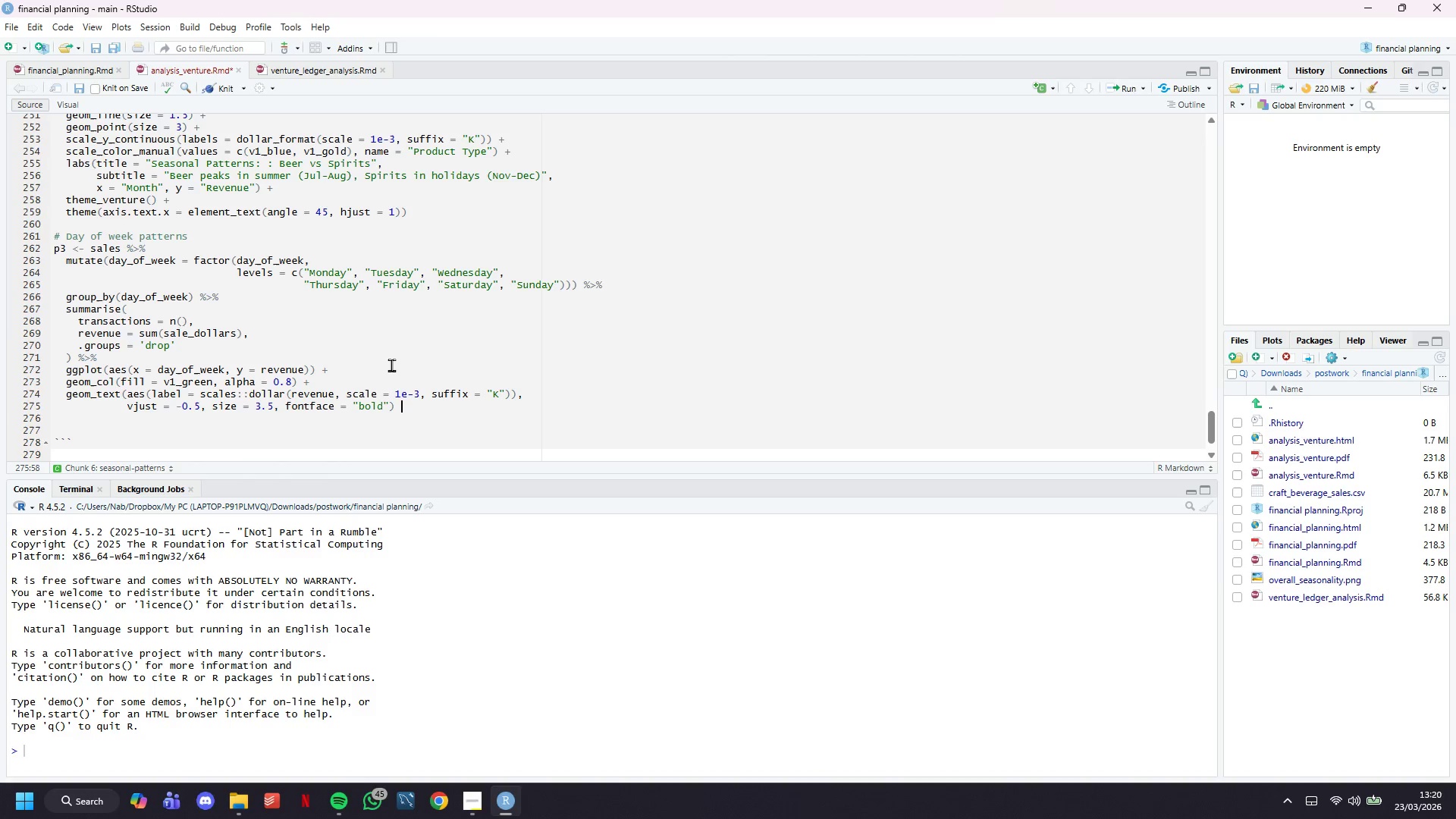 
key(Shift+ShiftLeft)
 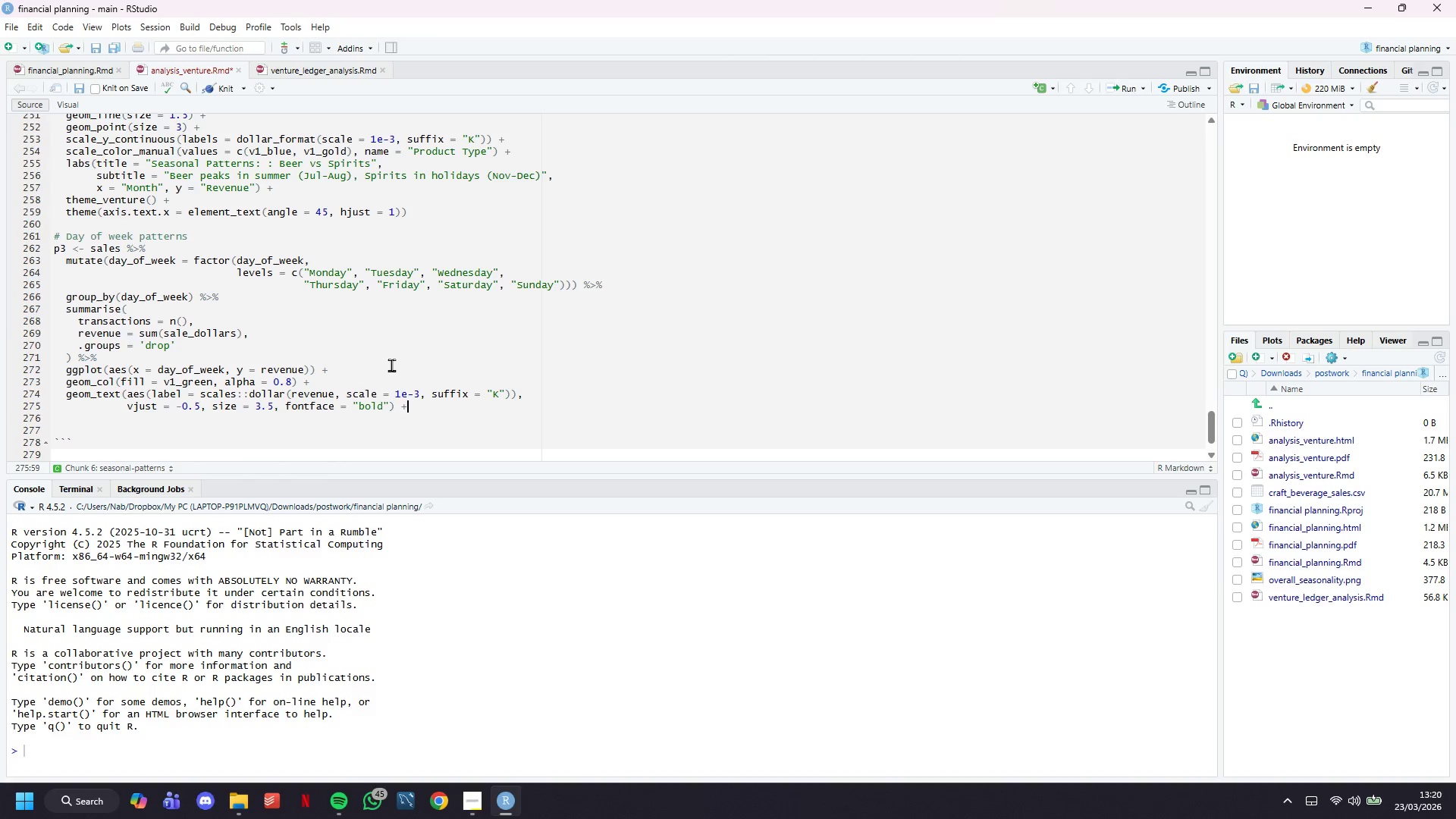 
key(Shift+Equal)
 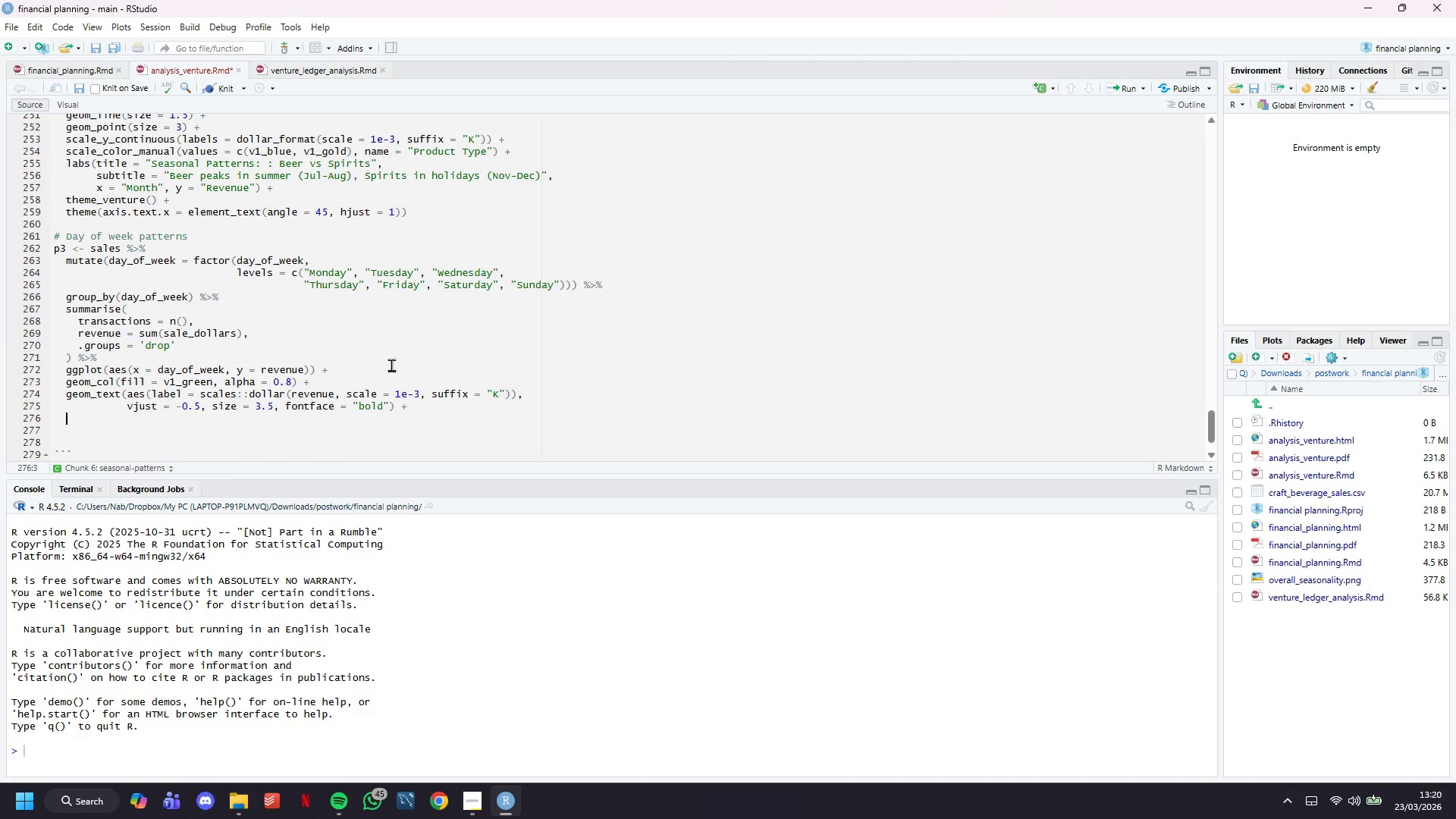 
key(Enter)
 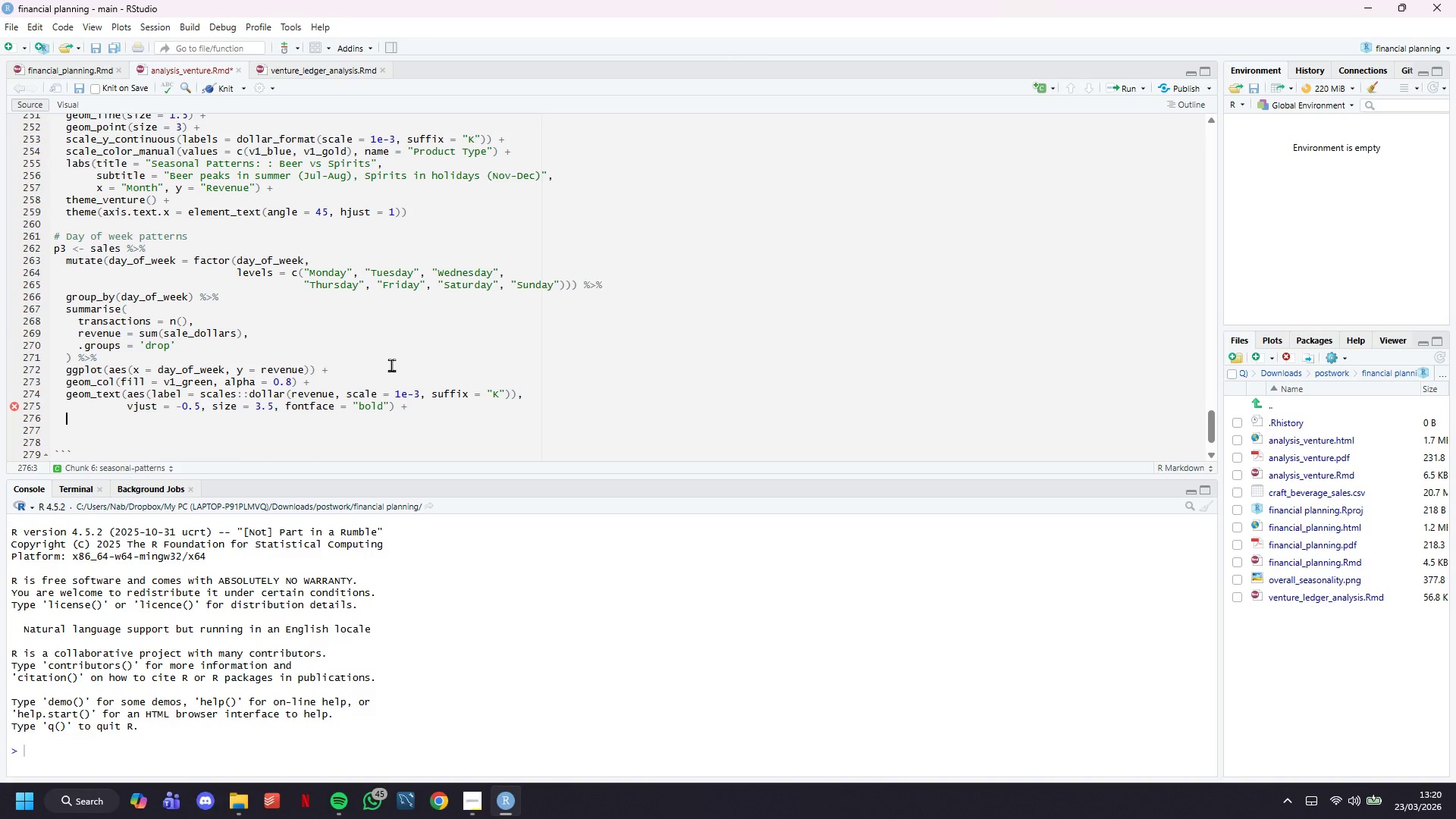 
wait(15.17)
 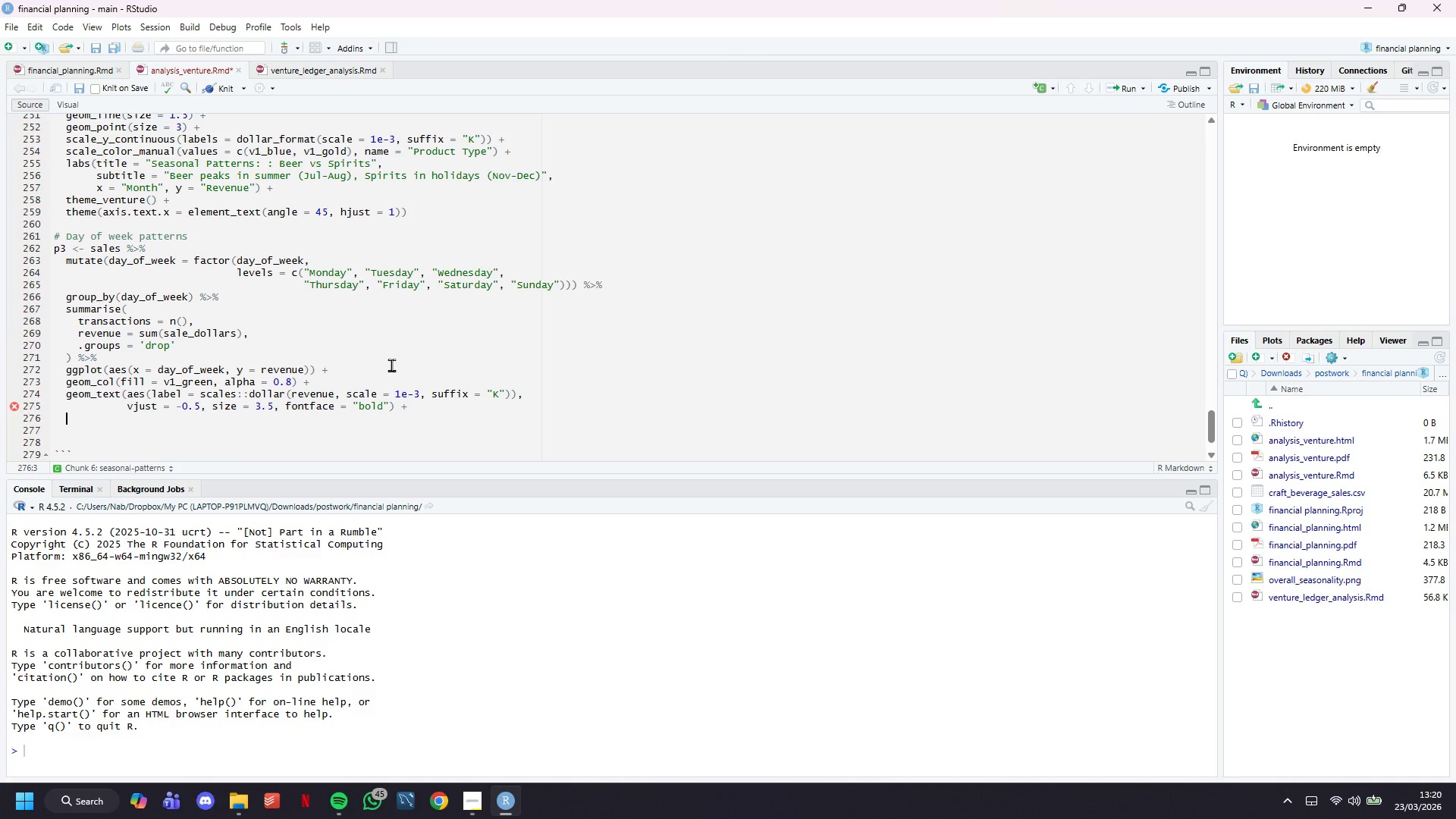 
type(scale)y)
key(Backspace)
key(Backspace)
type(_y_)
 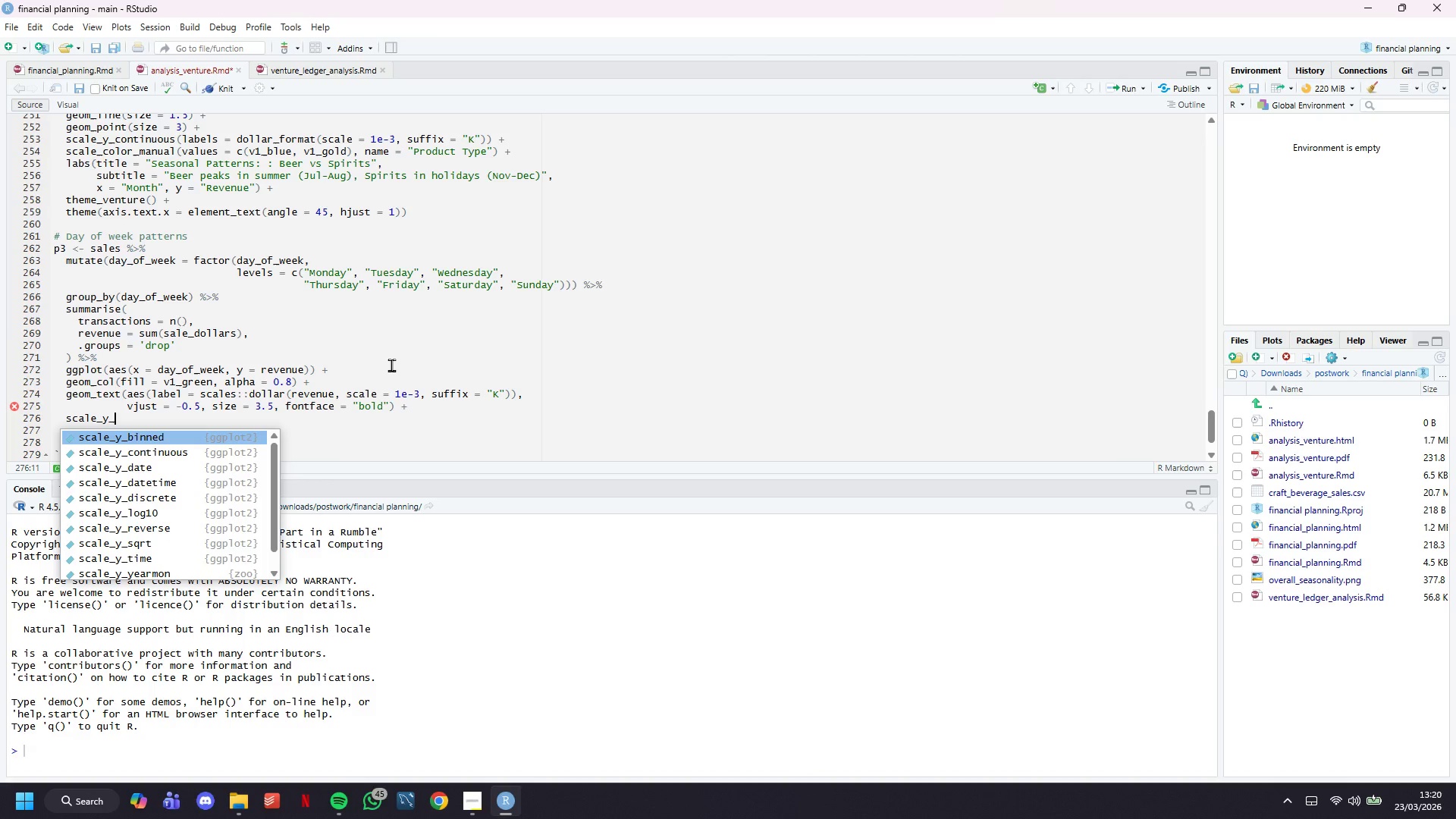 
key(ArrowDown)
 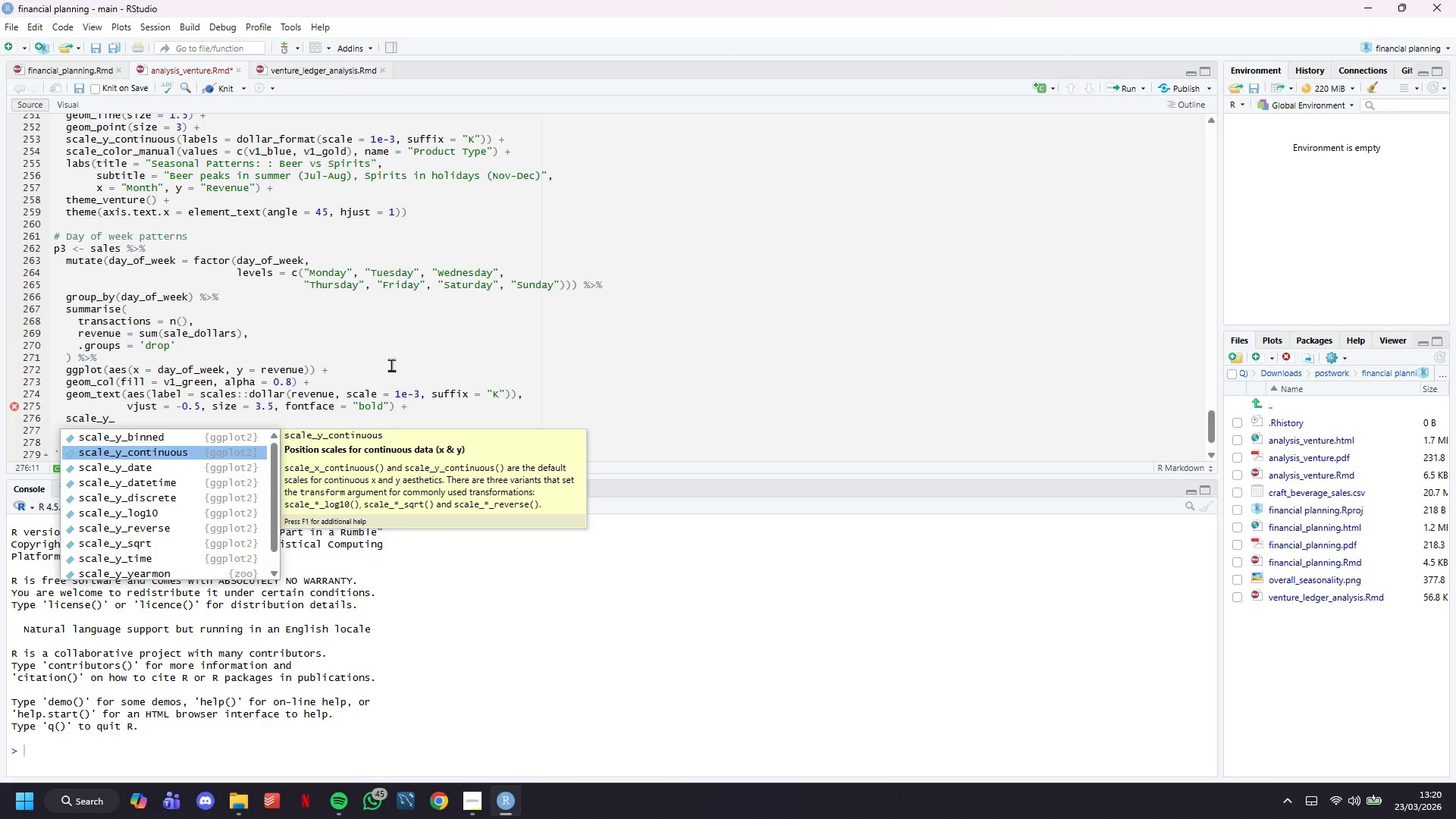 
key(Enter)
 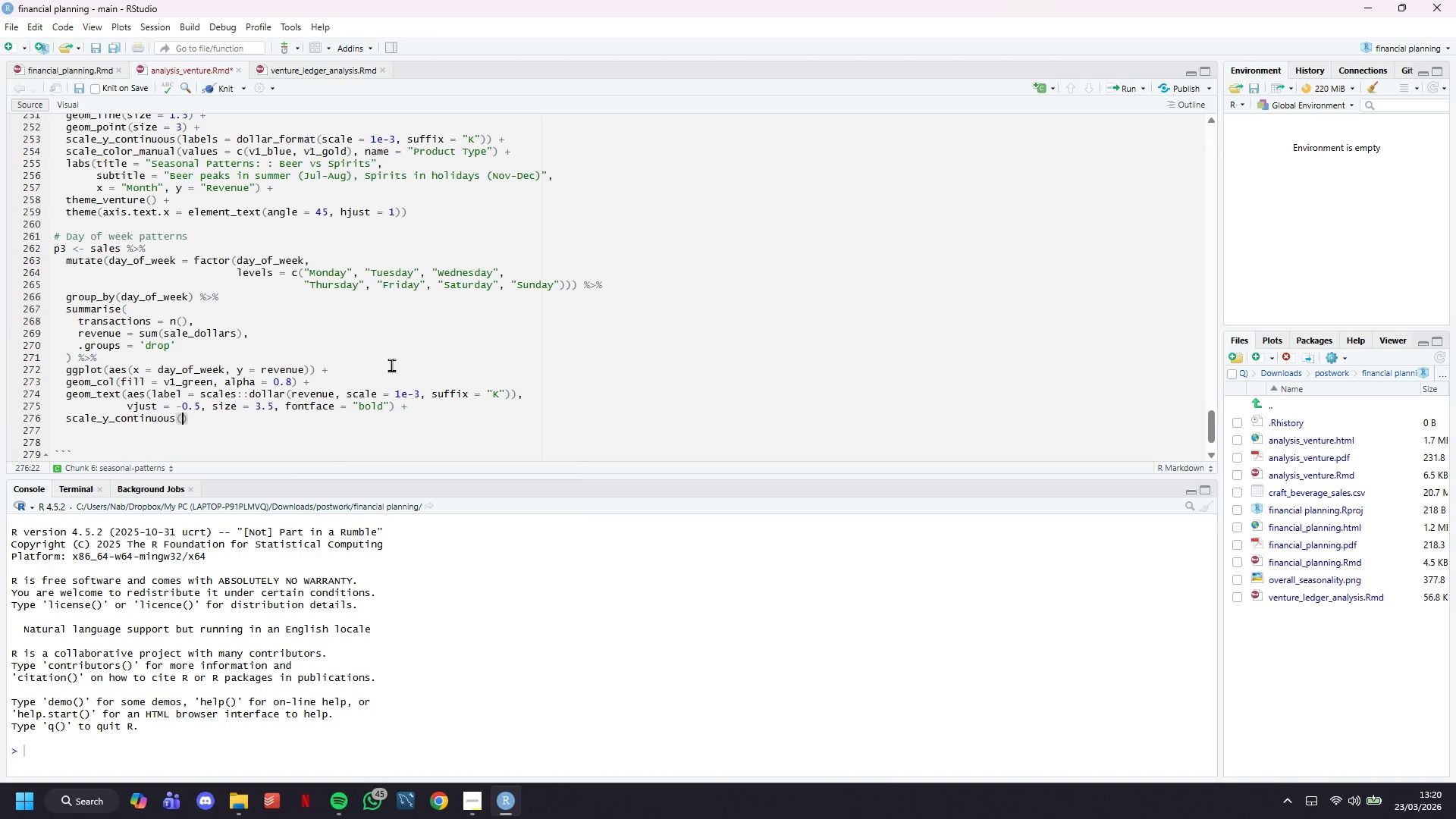 
hold_key(key=ShiftLeft, duration=0.34)
 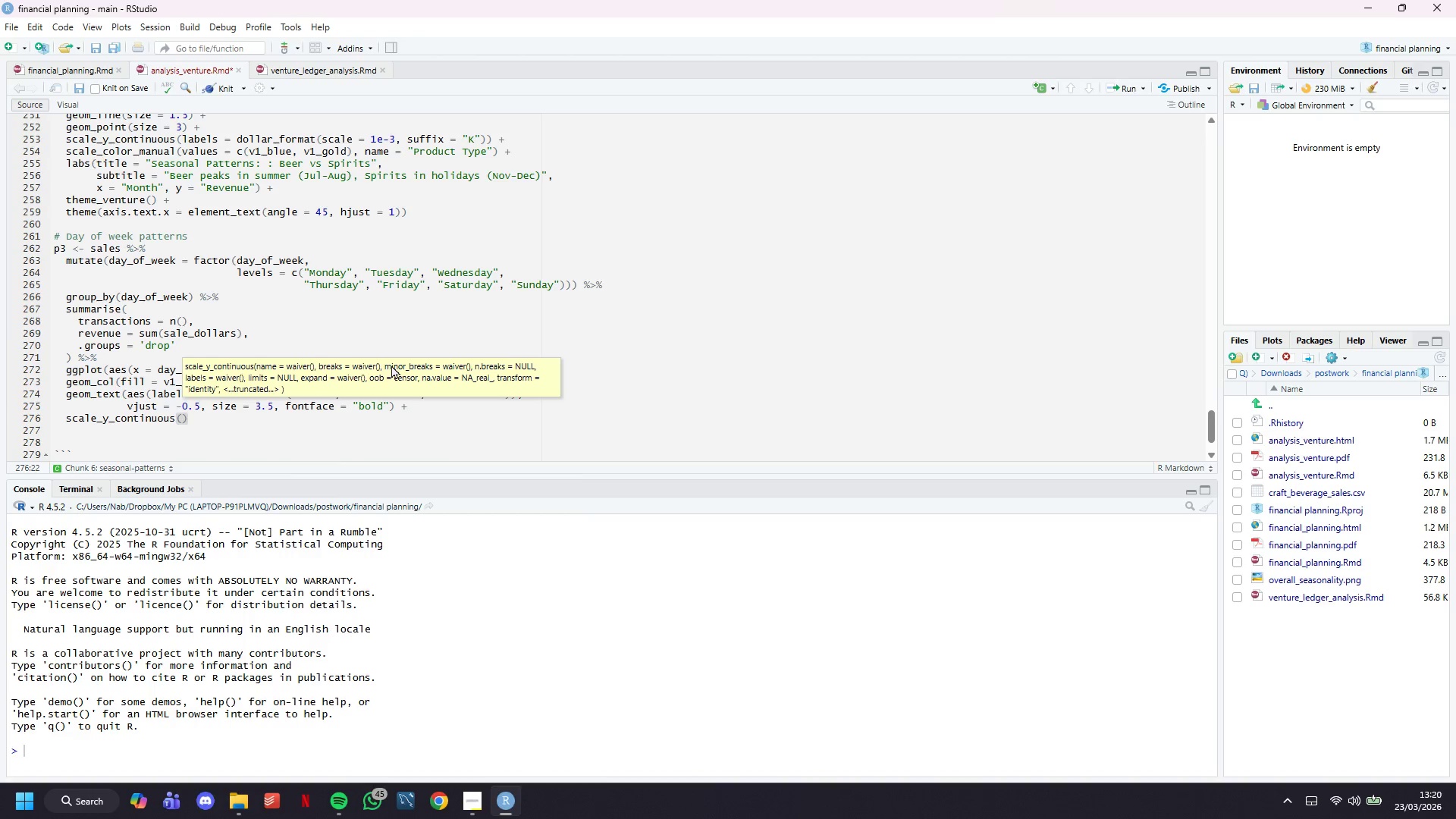 
type(labels = dollar_format))
key(Backspace)
type(()
 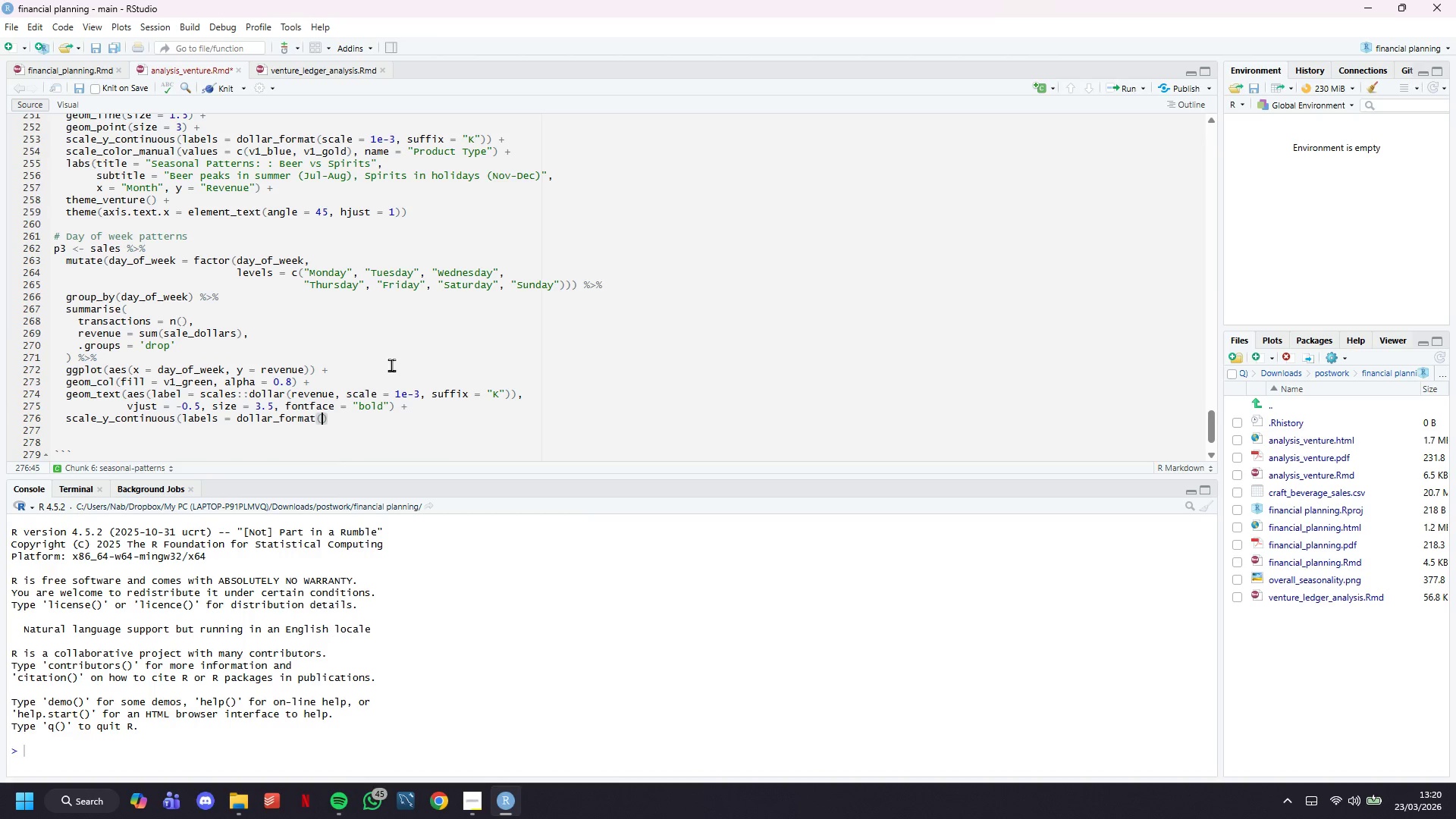 
key(ArrowRight)
 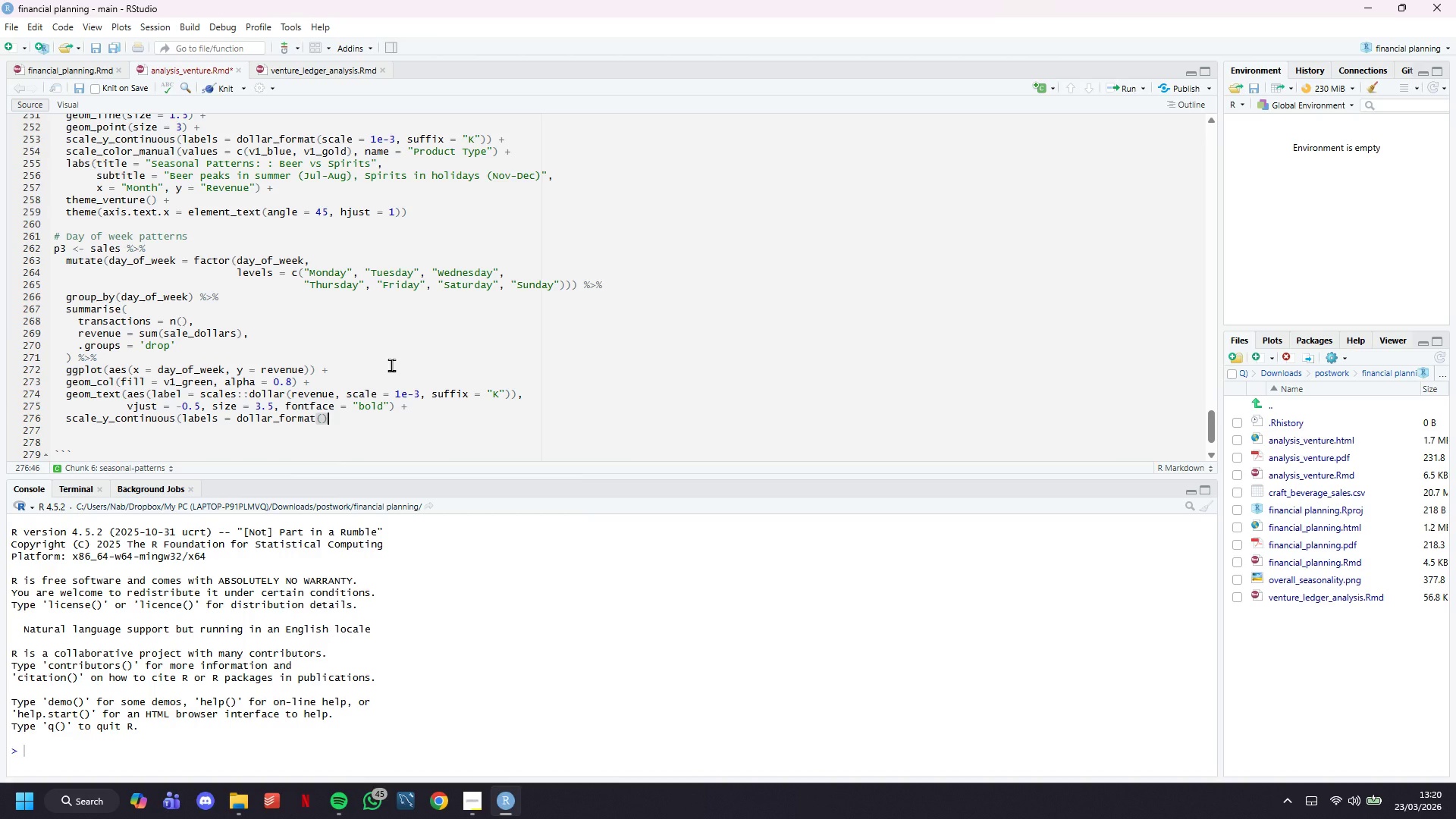 
key(Shift+Minus)
 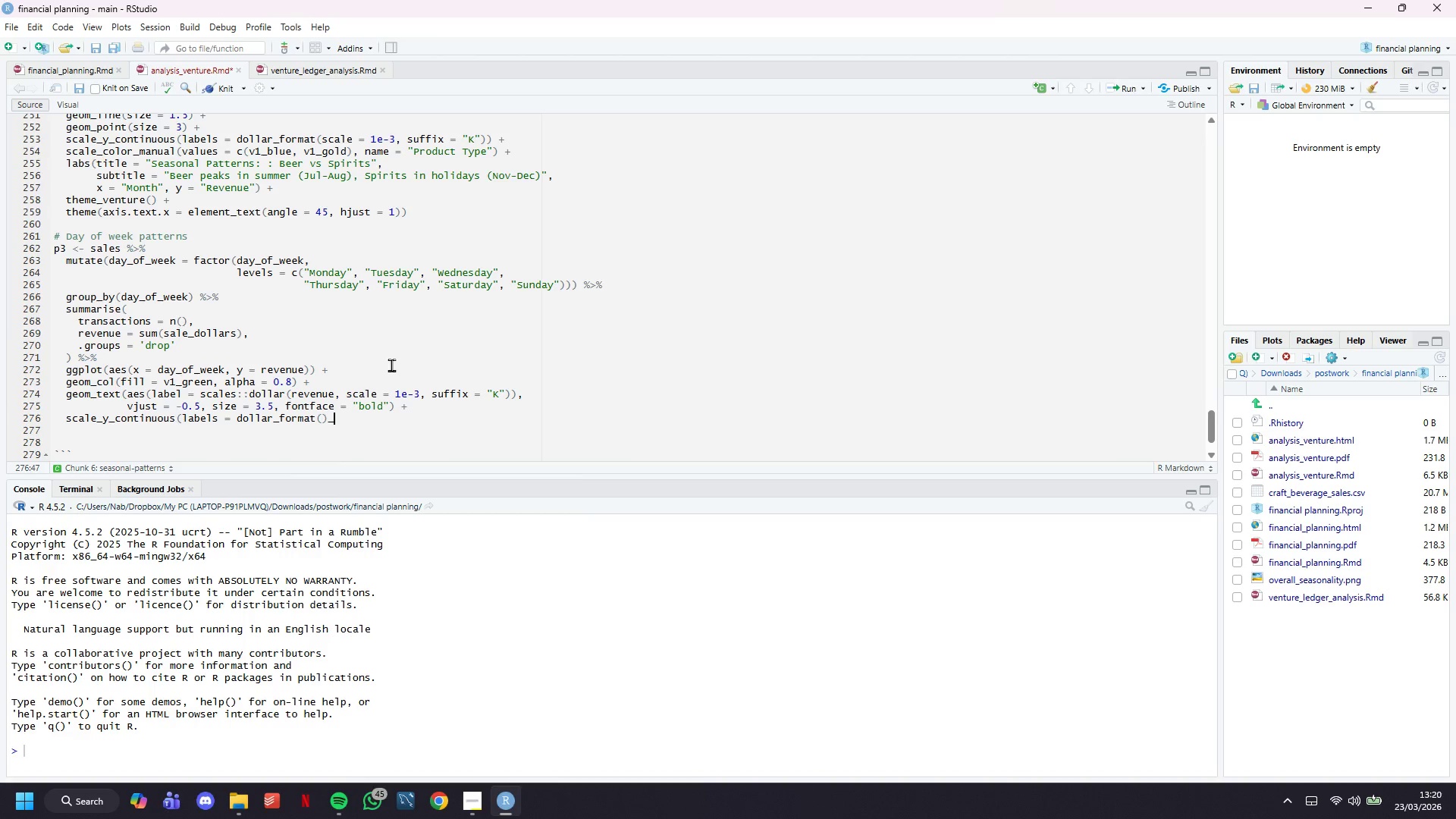 
key(Backspace)
 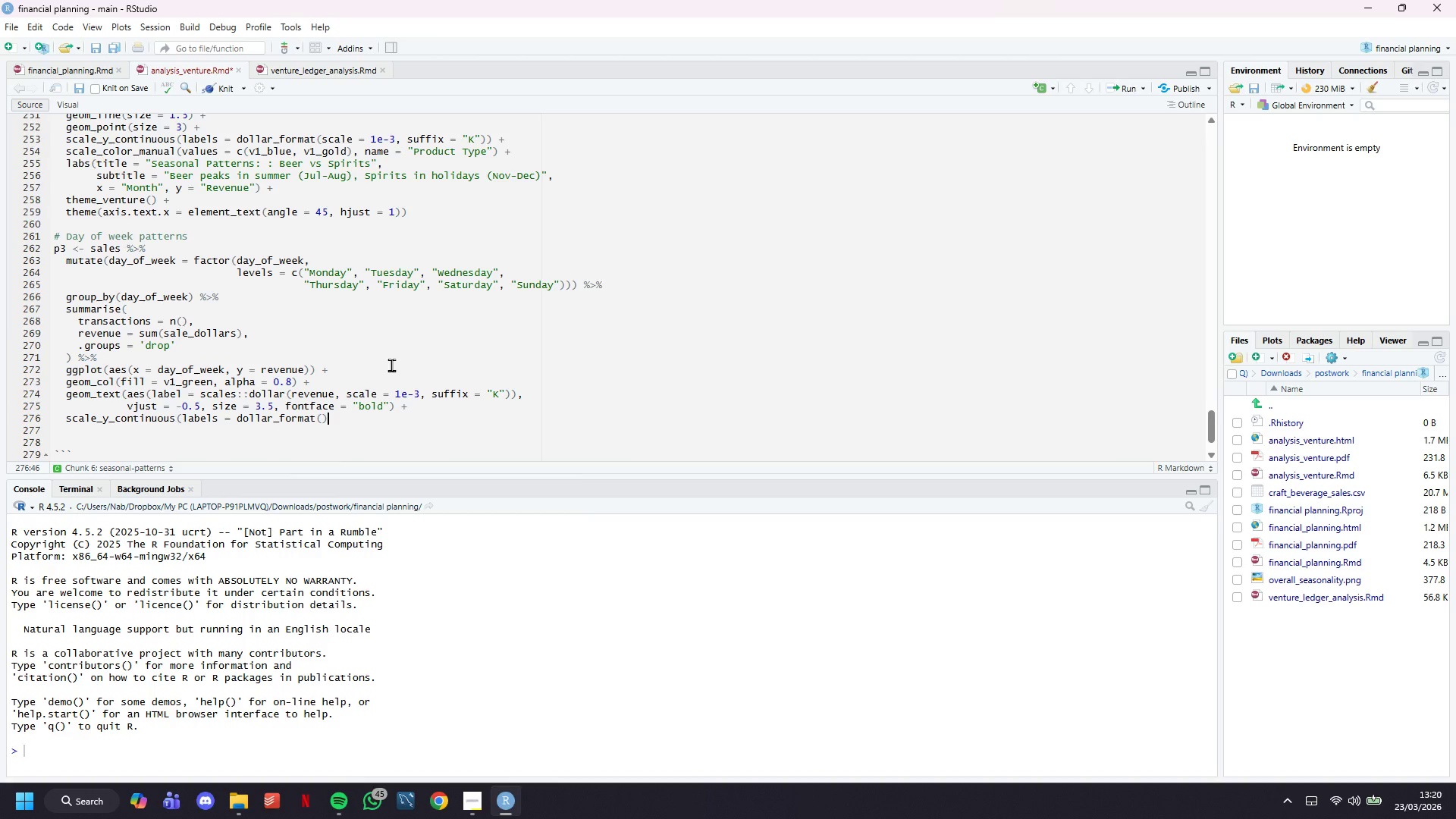 
key(Shift+0)
 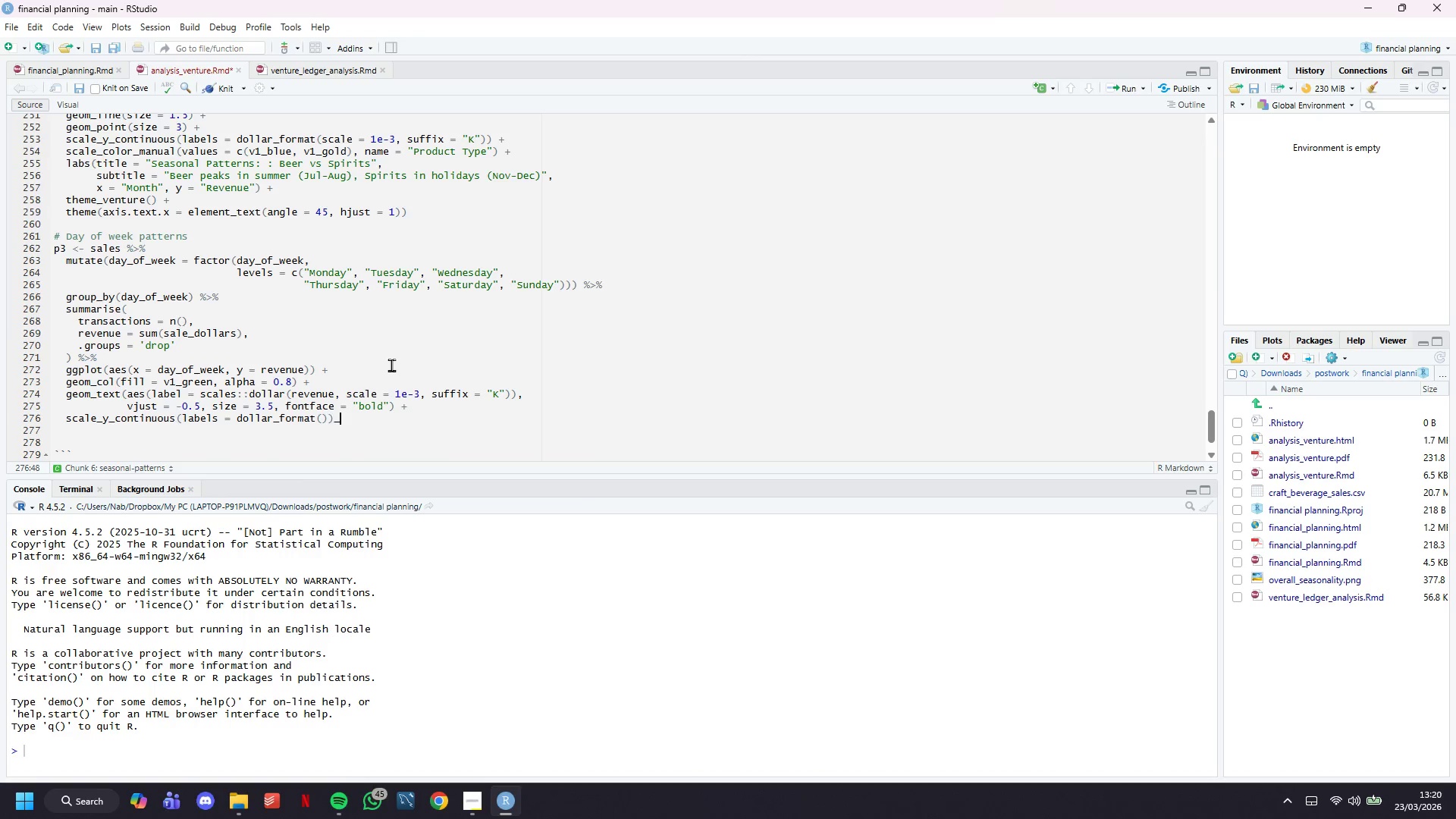 
key(Shift+Minus)
 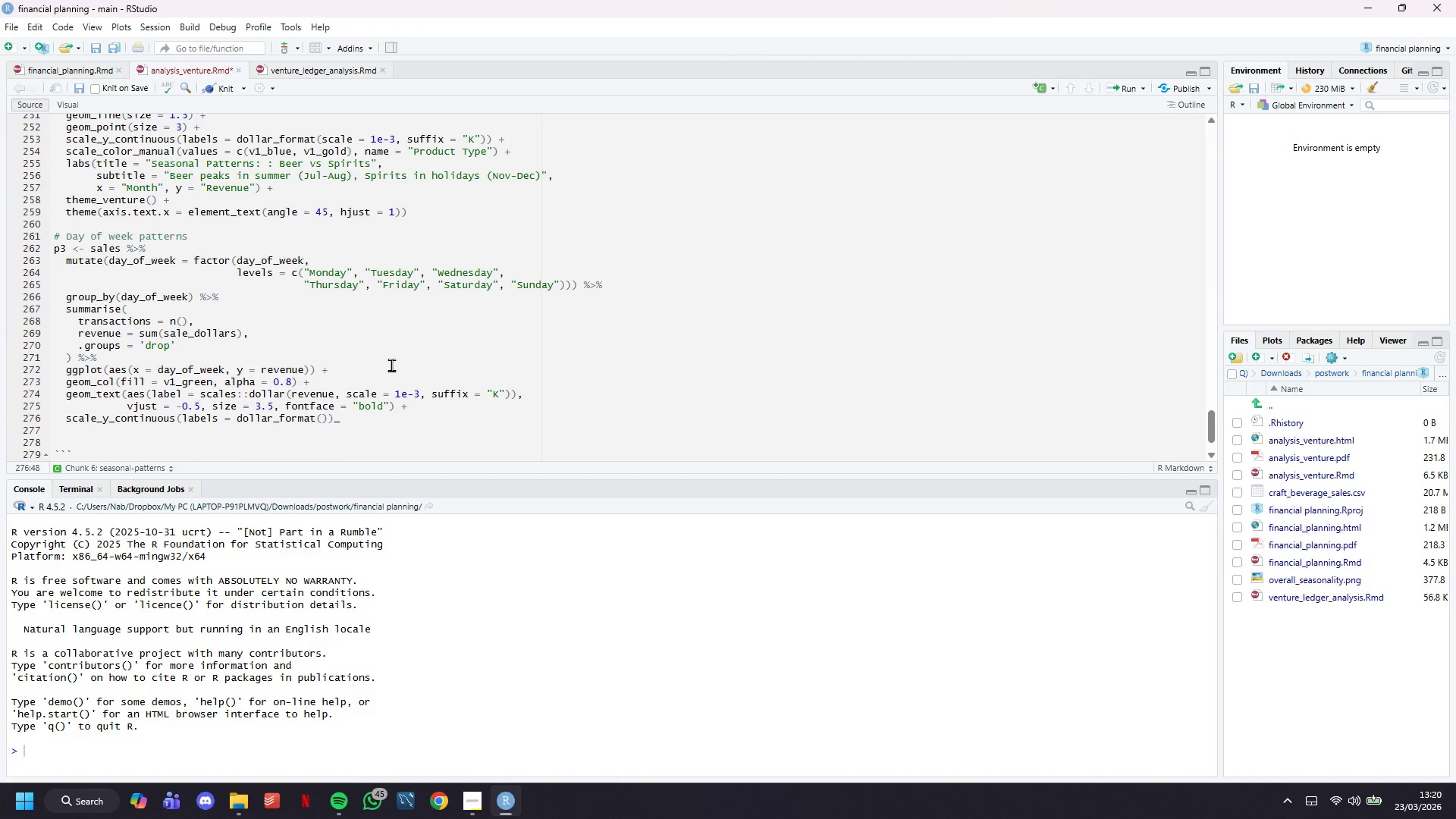 
key(Backspace)
 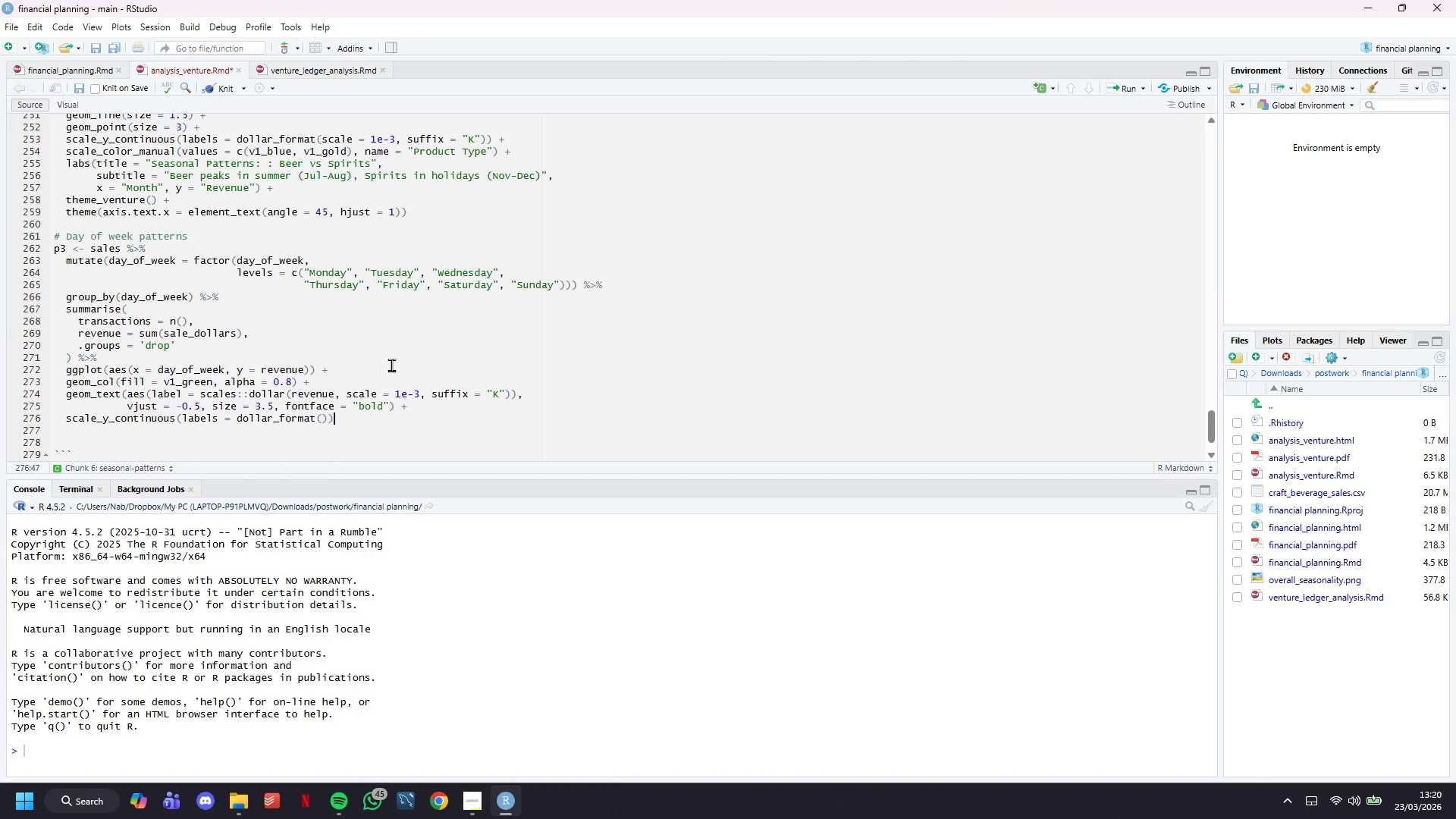 
key(ArrowLeft)
 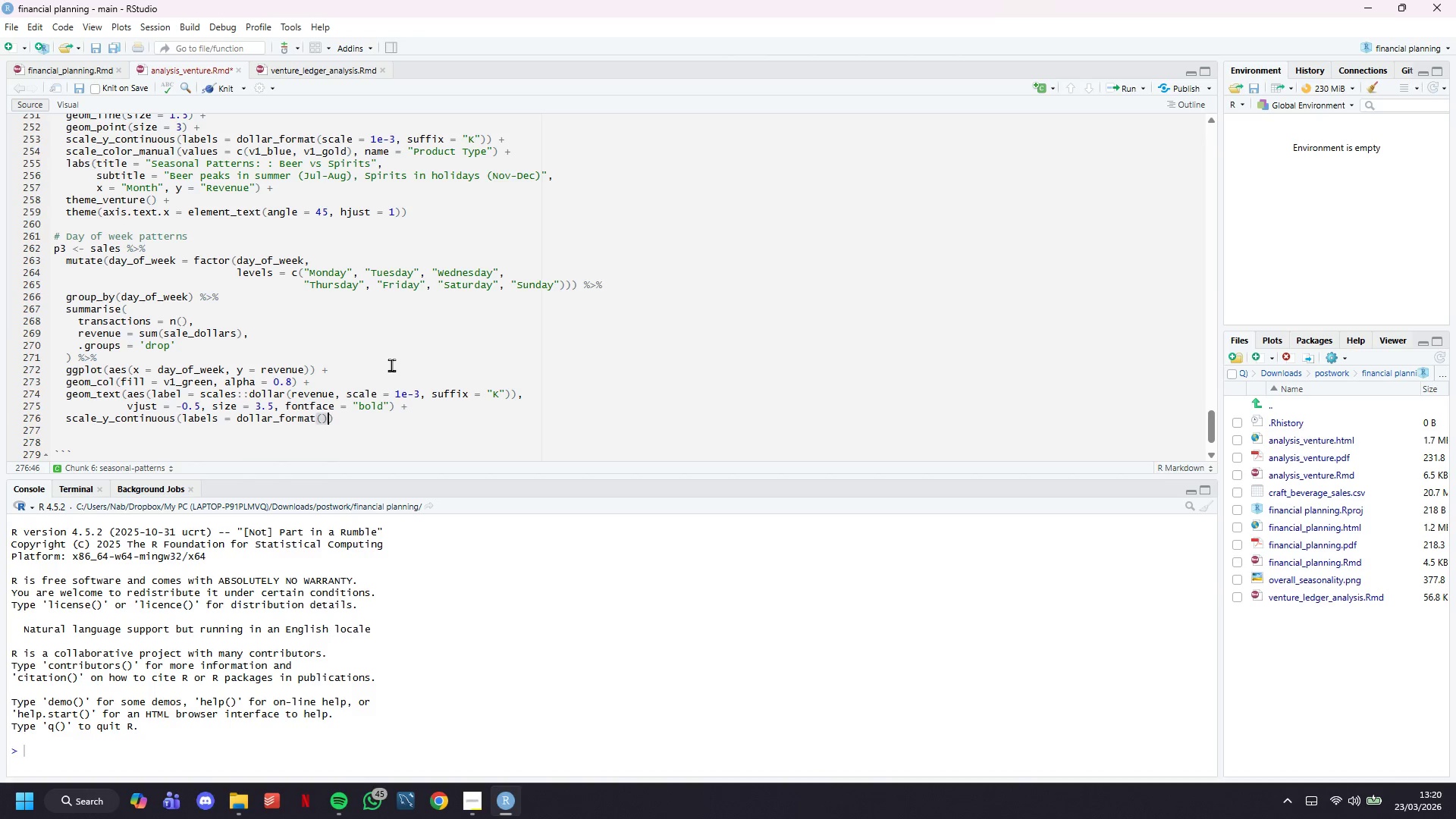 
key(ArrowLeft)
 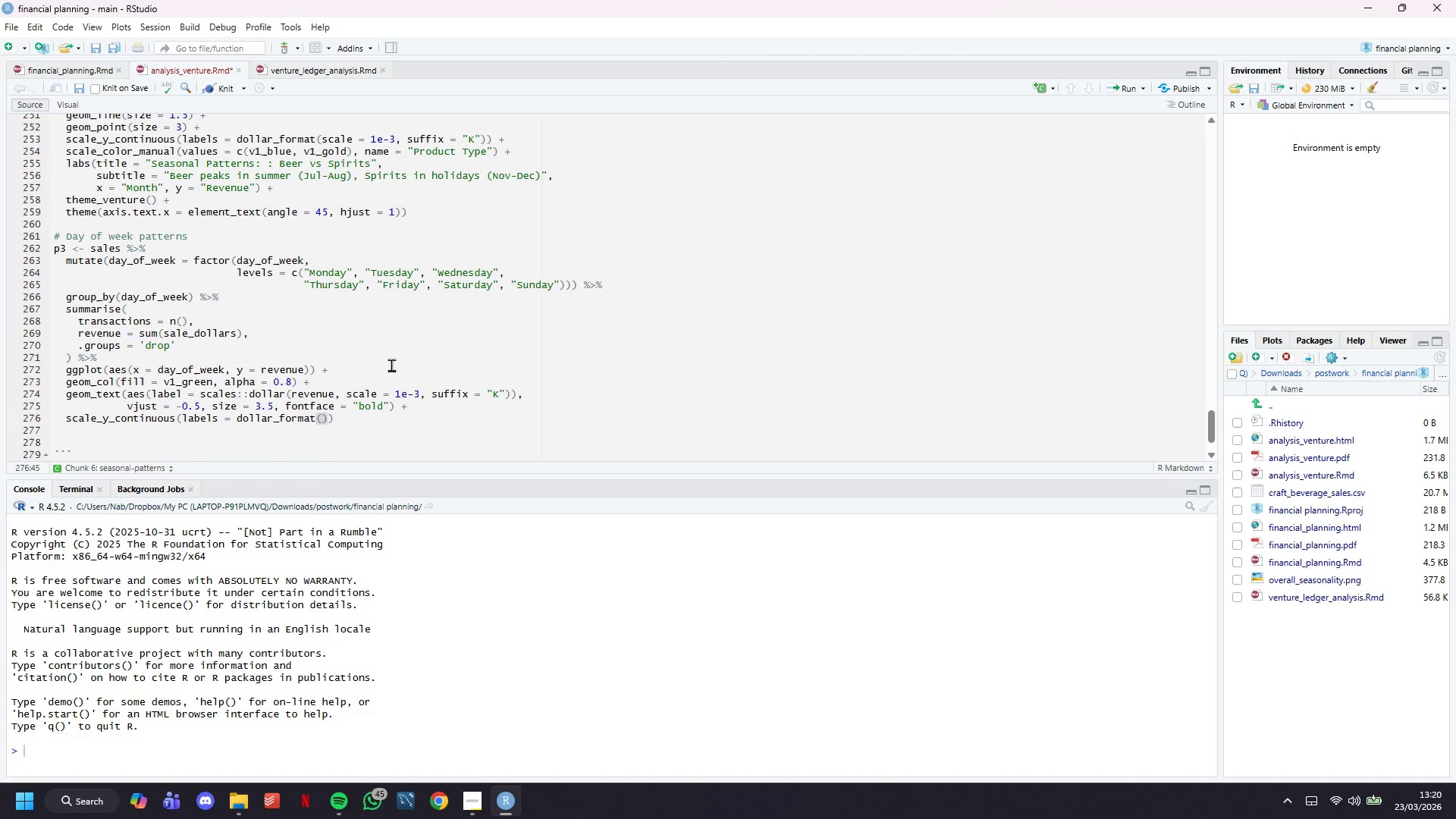 
type(scale = 1e-3)
 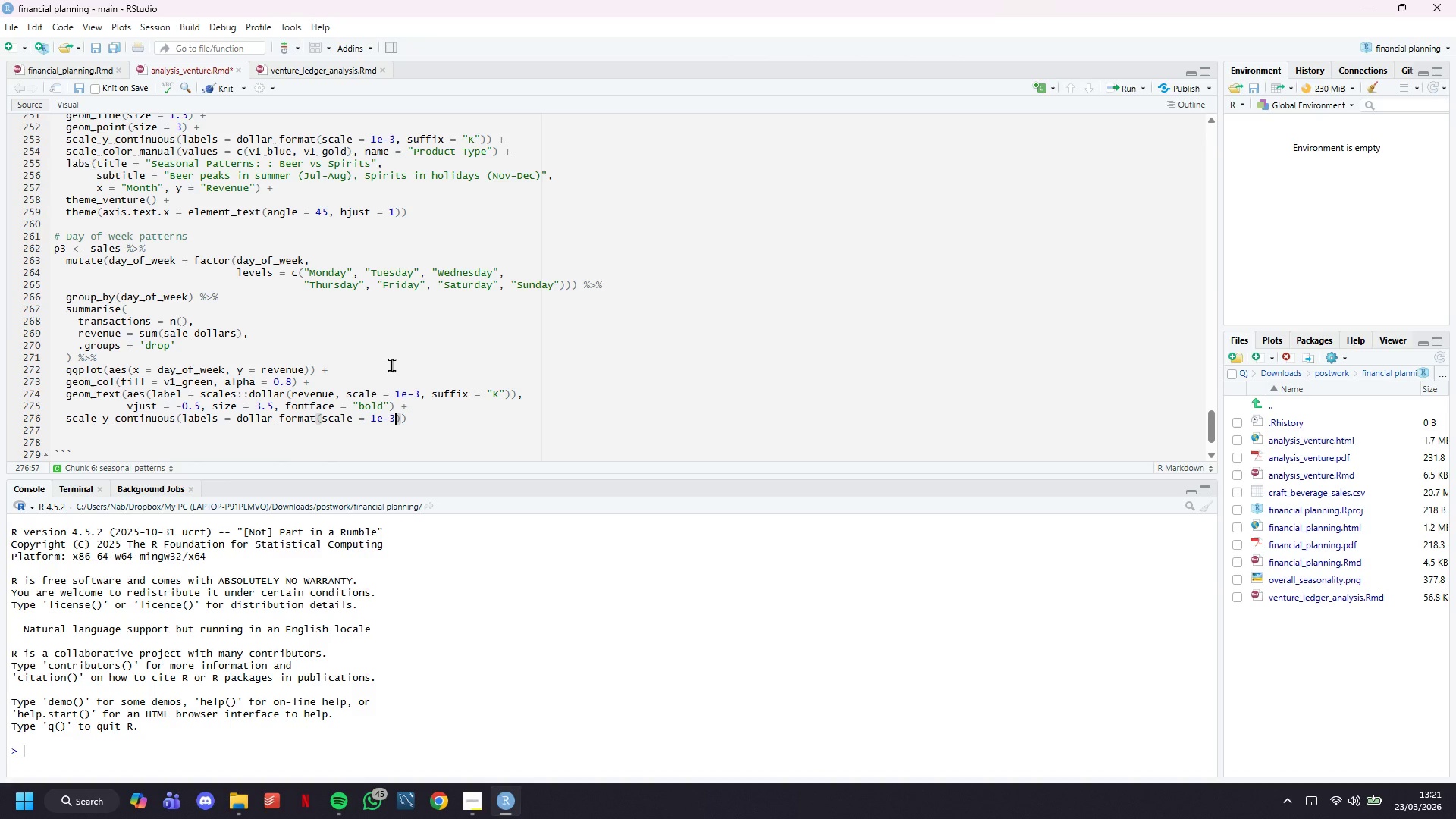 
type(, si)
key(Backspace)
type(uffic )
key(Backspace)
key(Backspace)
type(x = "K)
 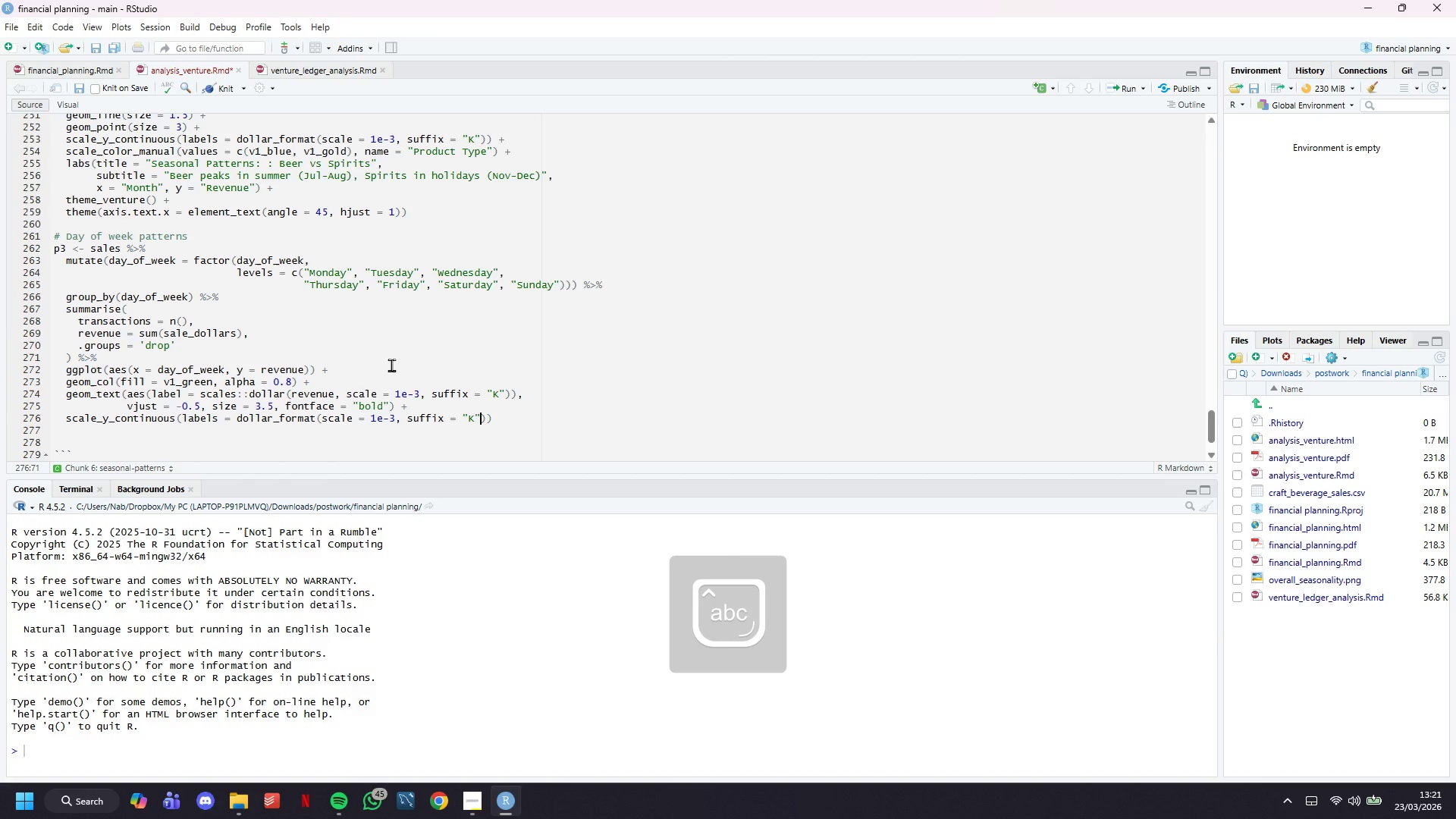 
key(ArrowRight)
 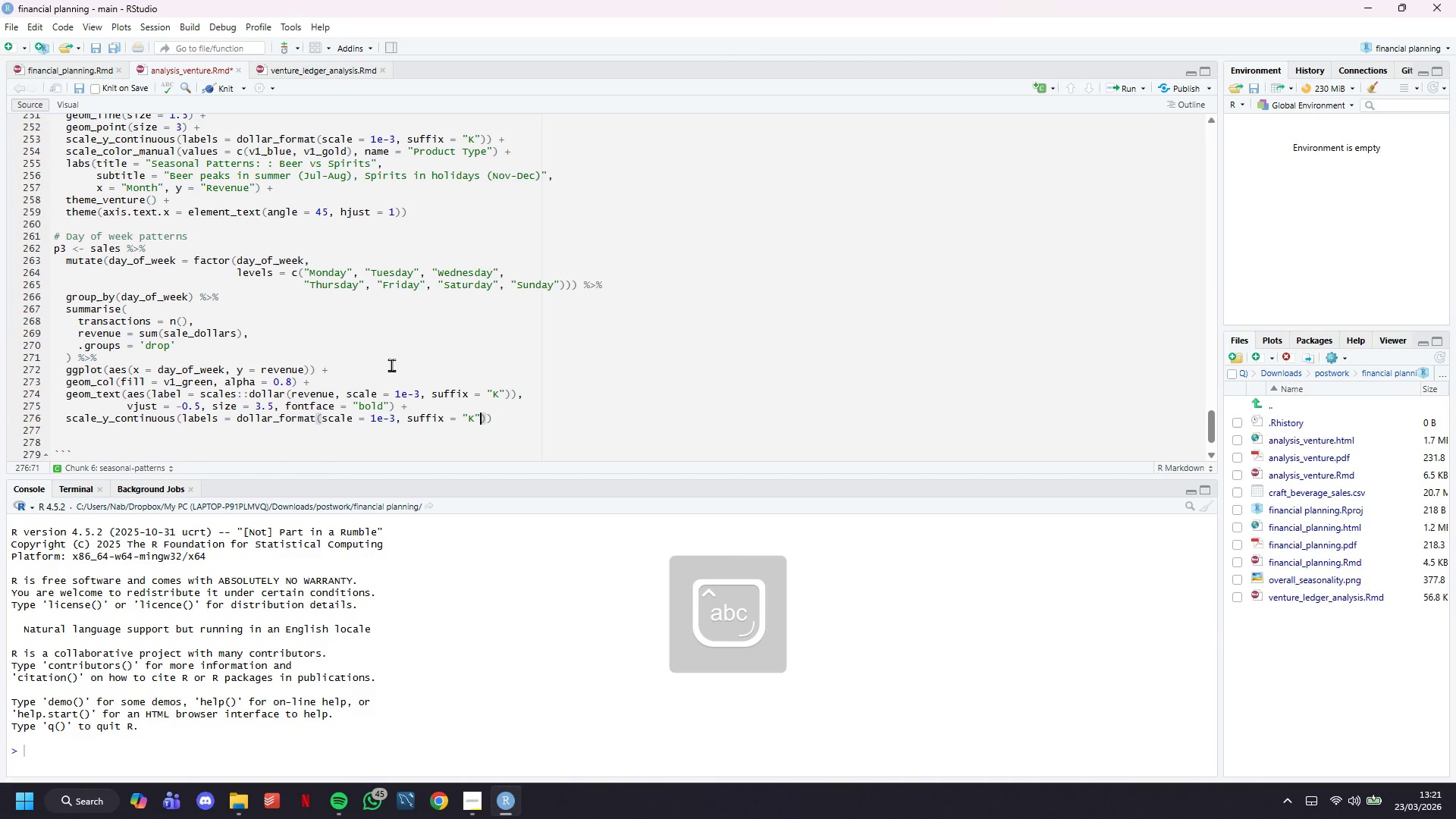 
key(ArrowRight)
 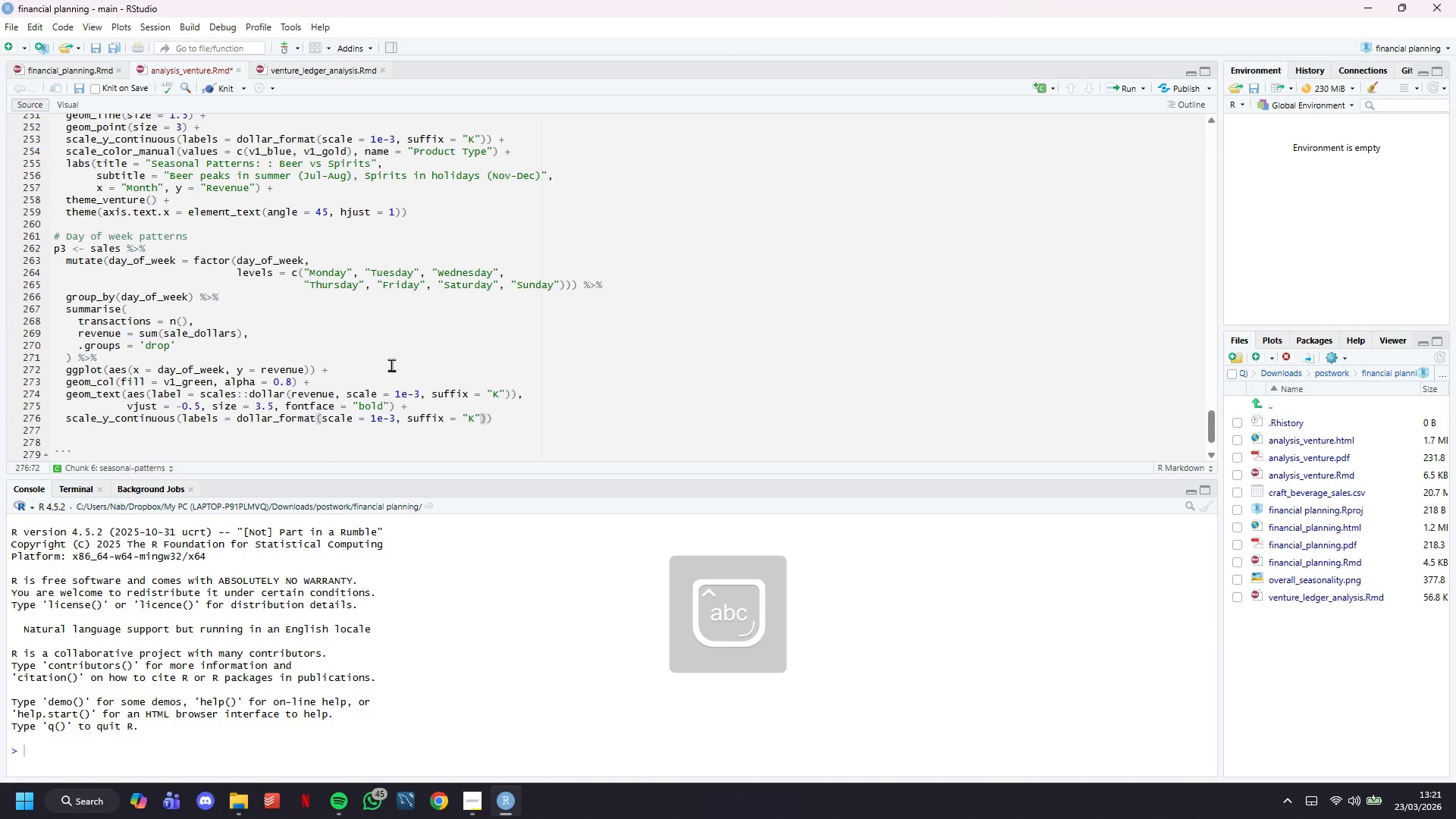 
key(ArrowRight)
 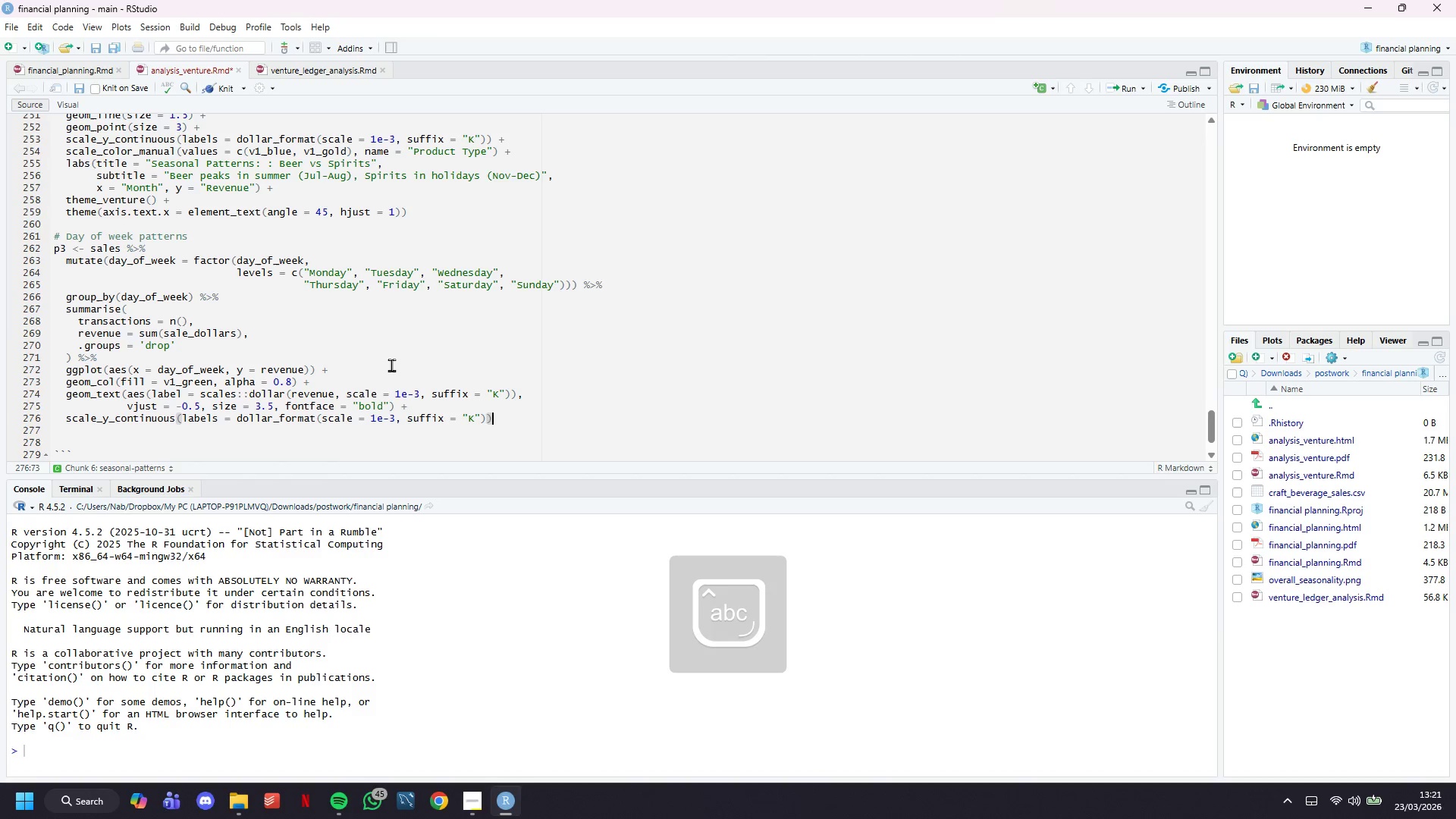 
key(Space)
 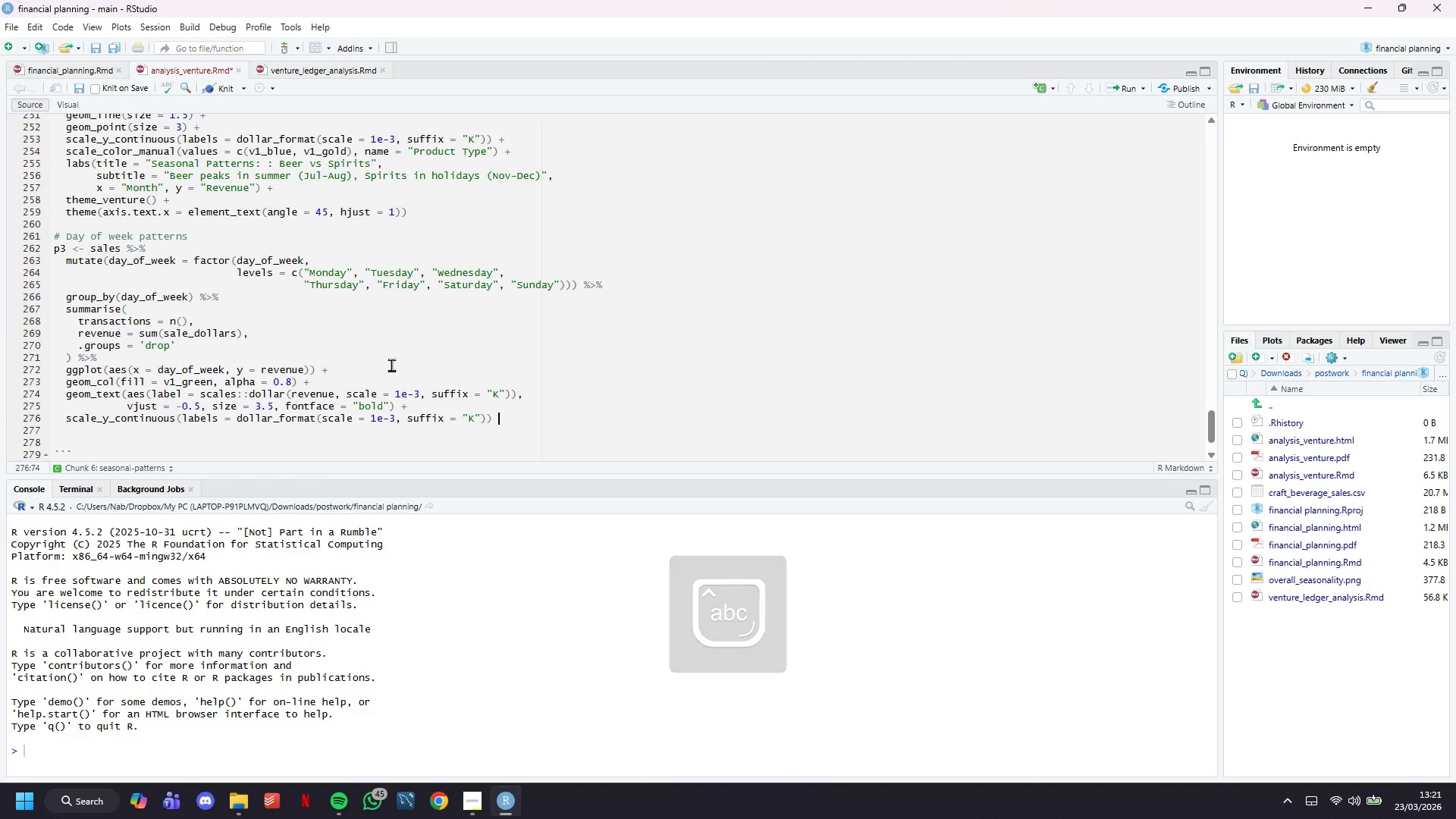 
key(Shift+ShiftLeft)
 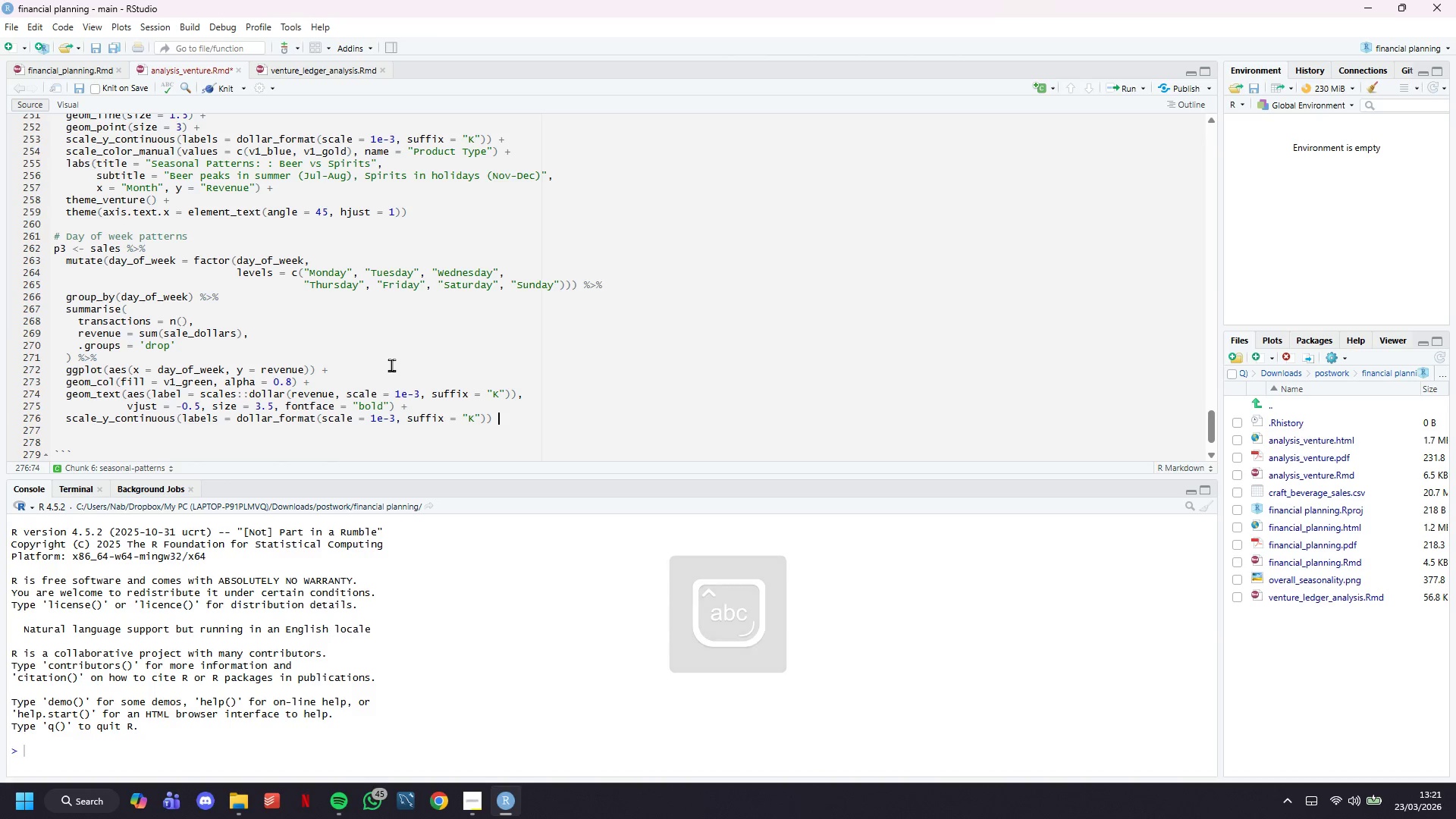 
key(Shift+Equal)
 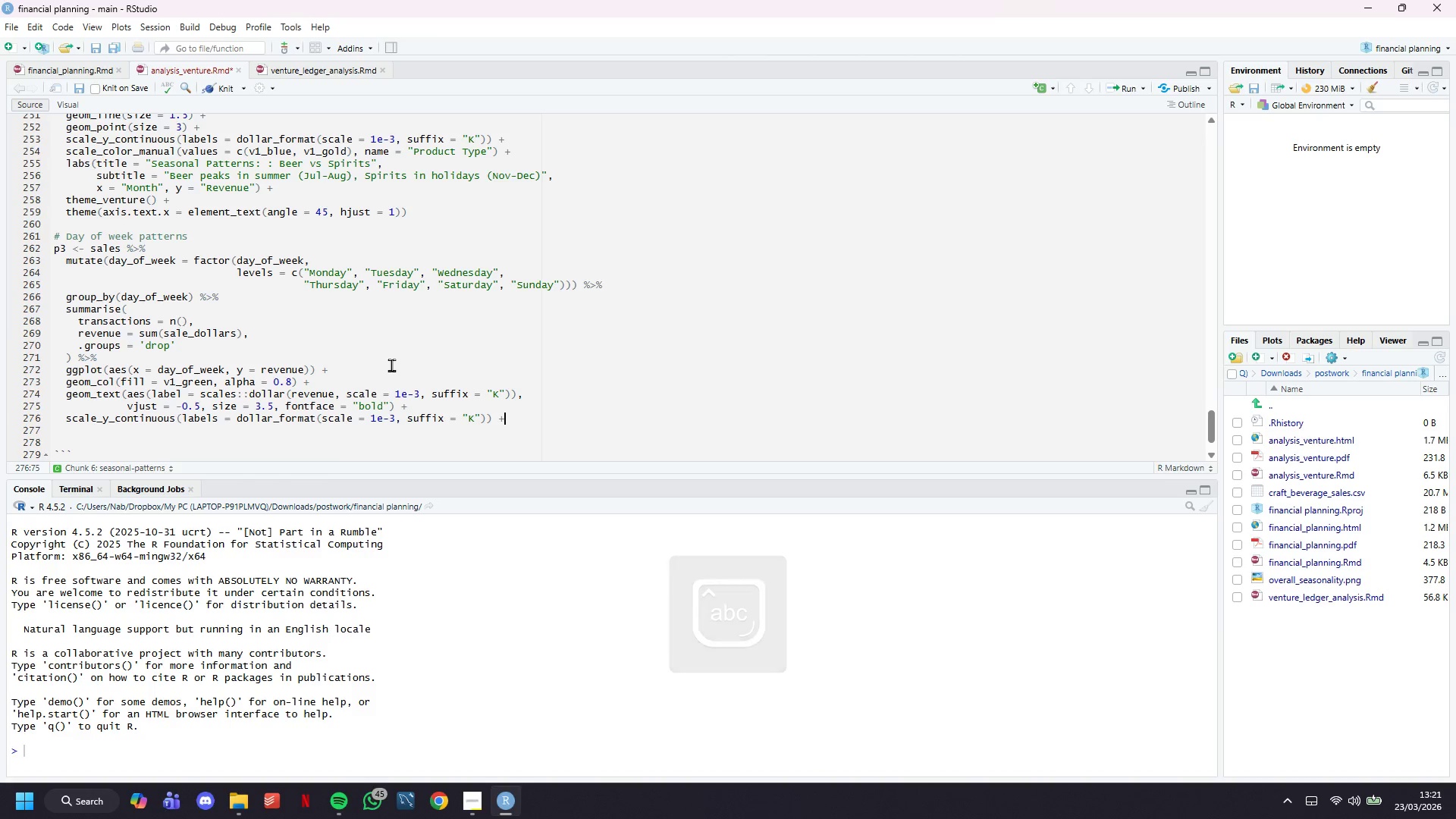 
key(Enter)
 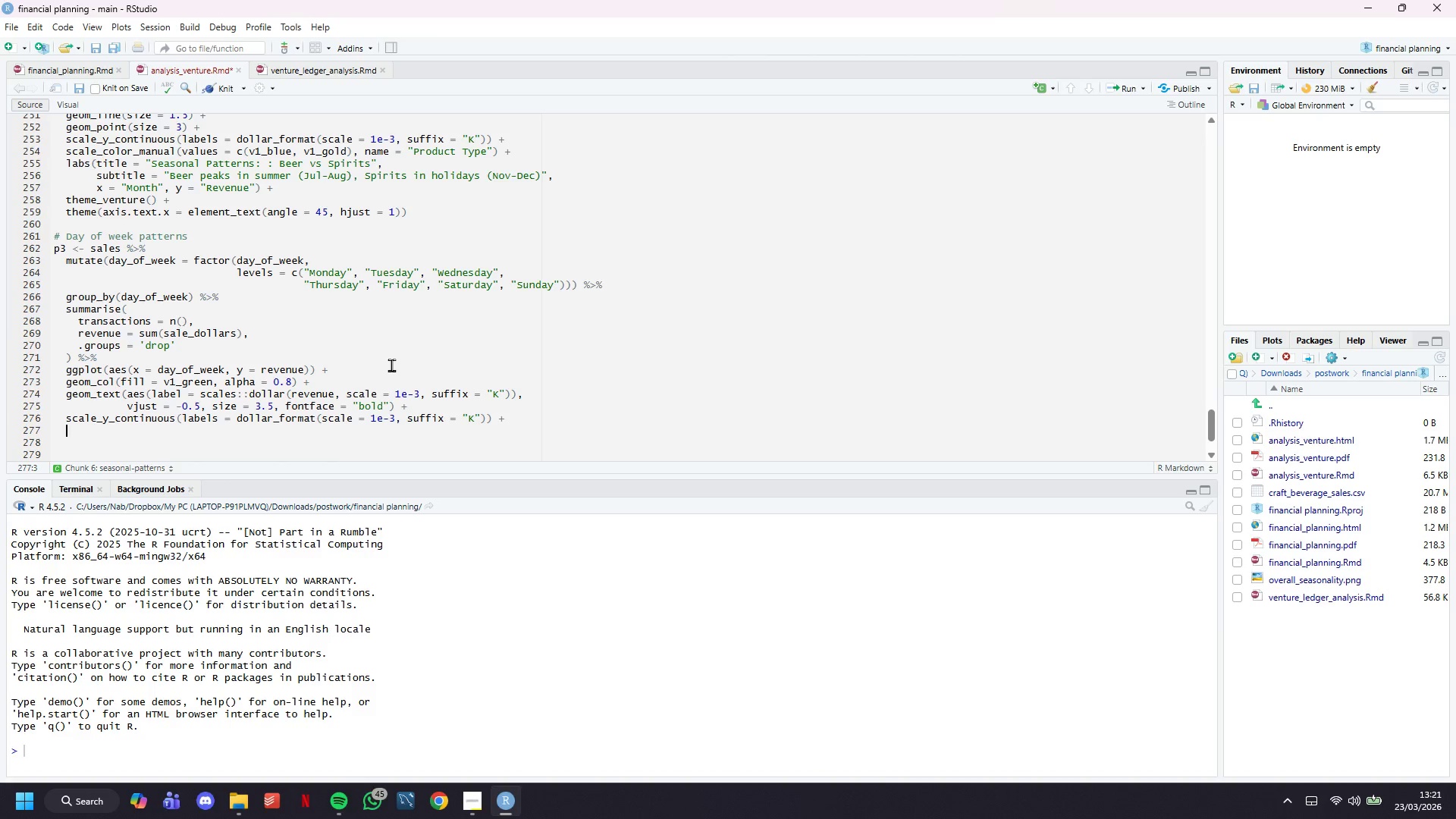 
type(labs(titlr )
key(Backspace)
key(Backspace)
type(e = "Rve)
key(Backspace)
key(Backspace)
type(evenue )
 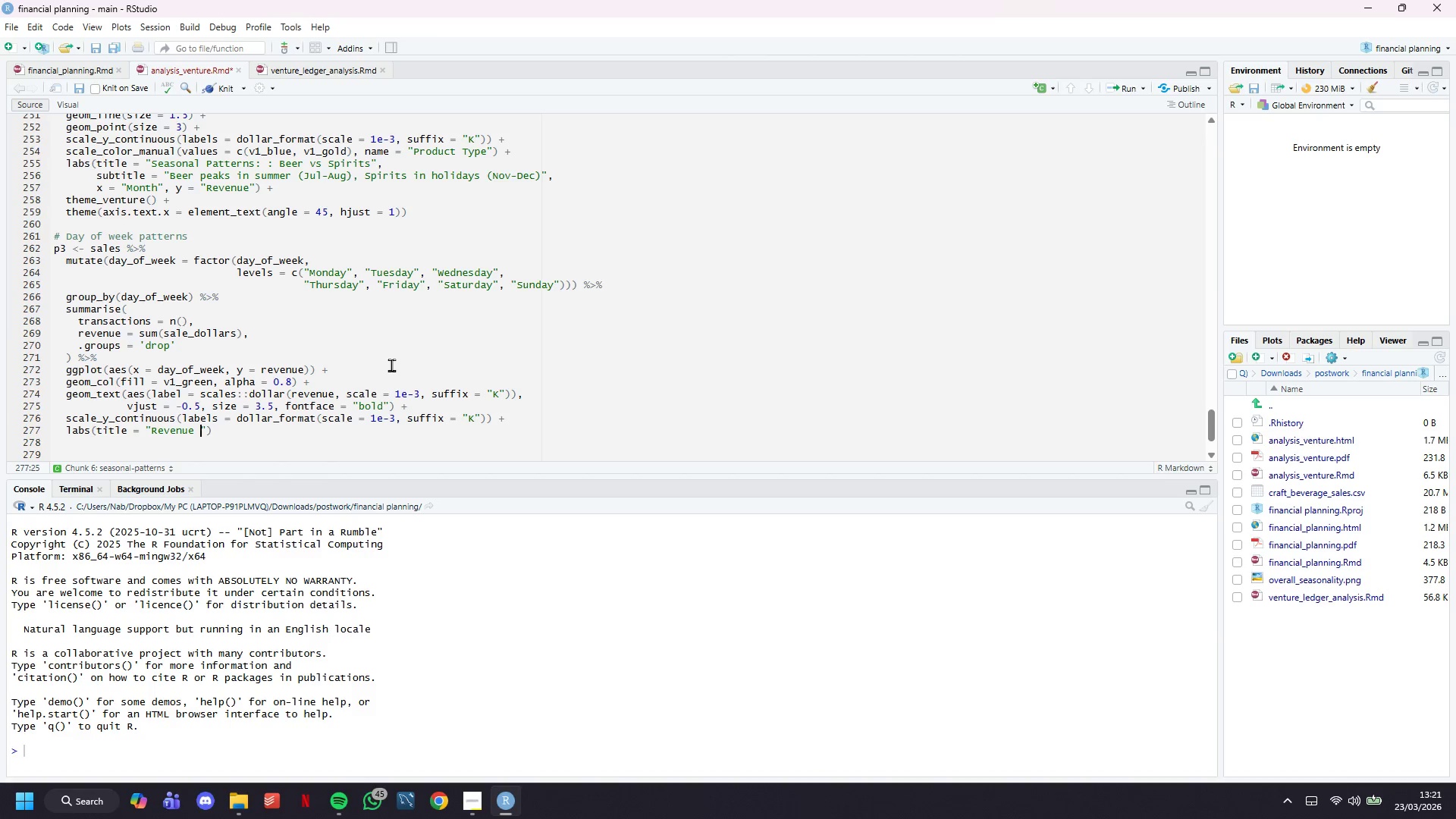 
wait(7.95)
 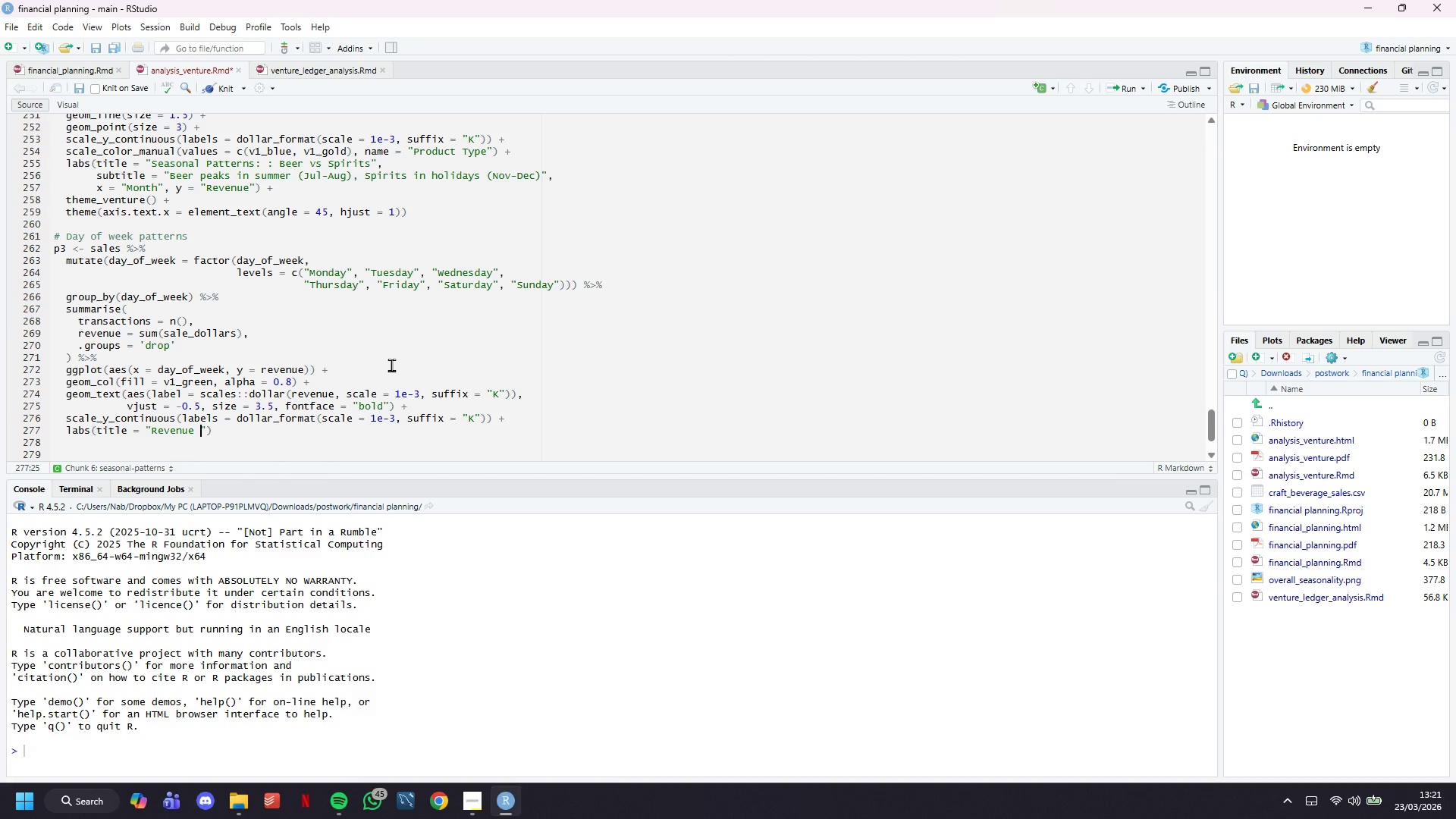 
type(by Day of Week)
 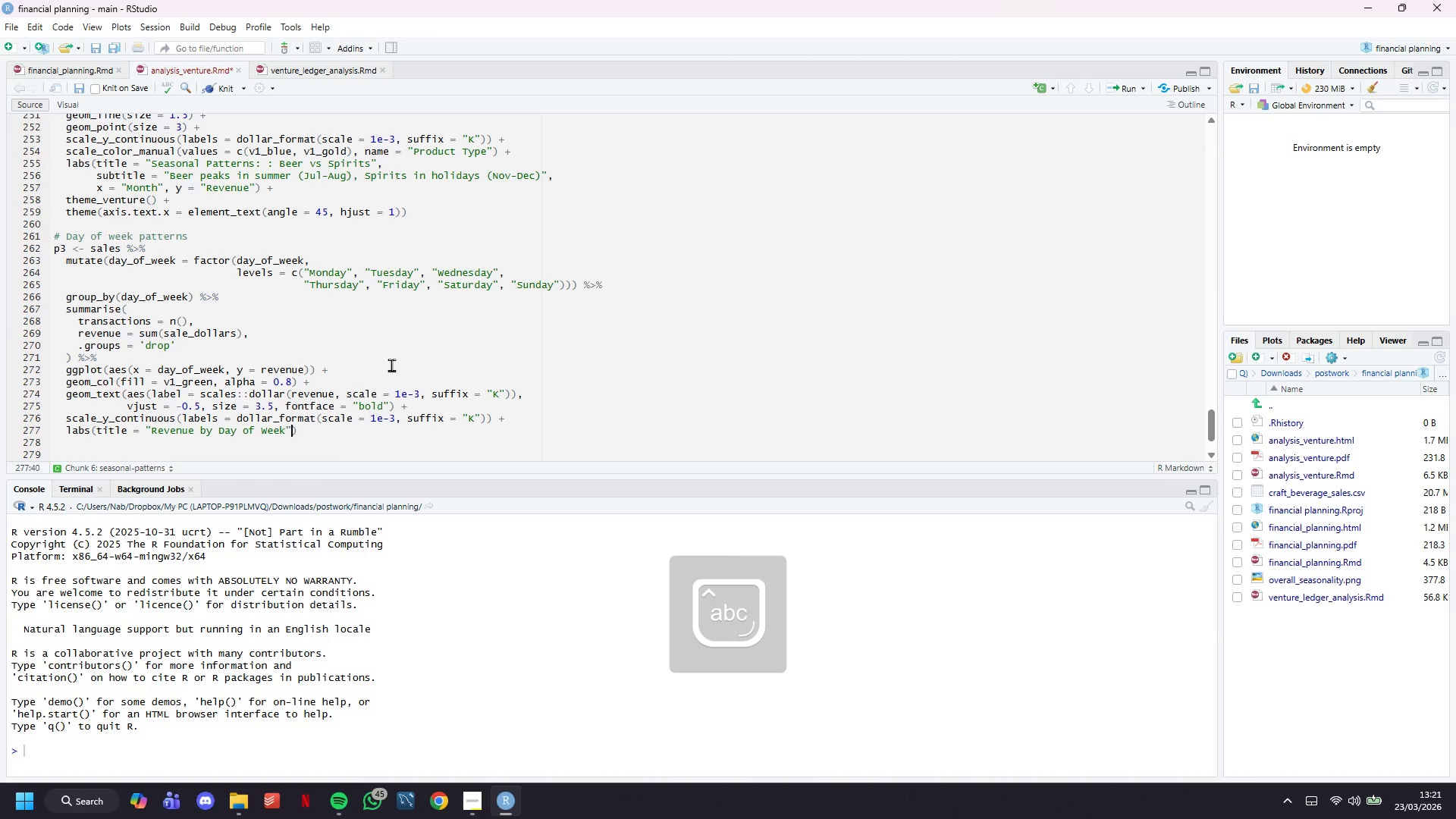 
key(ArrowRight)
 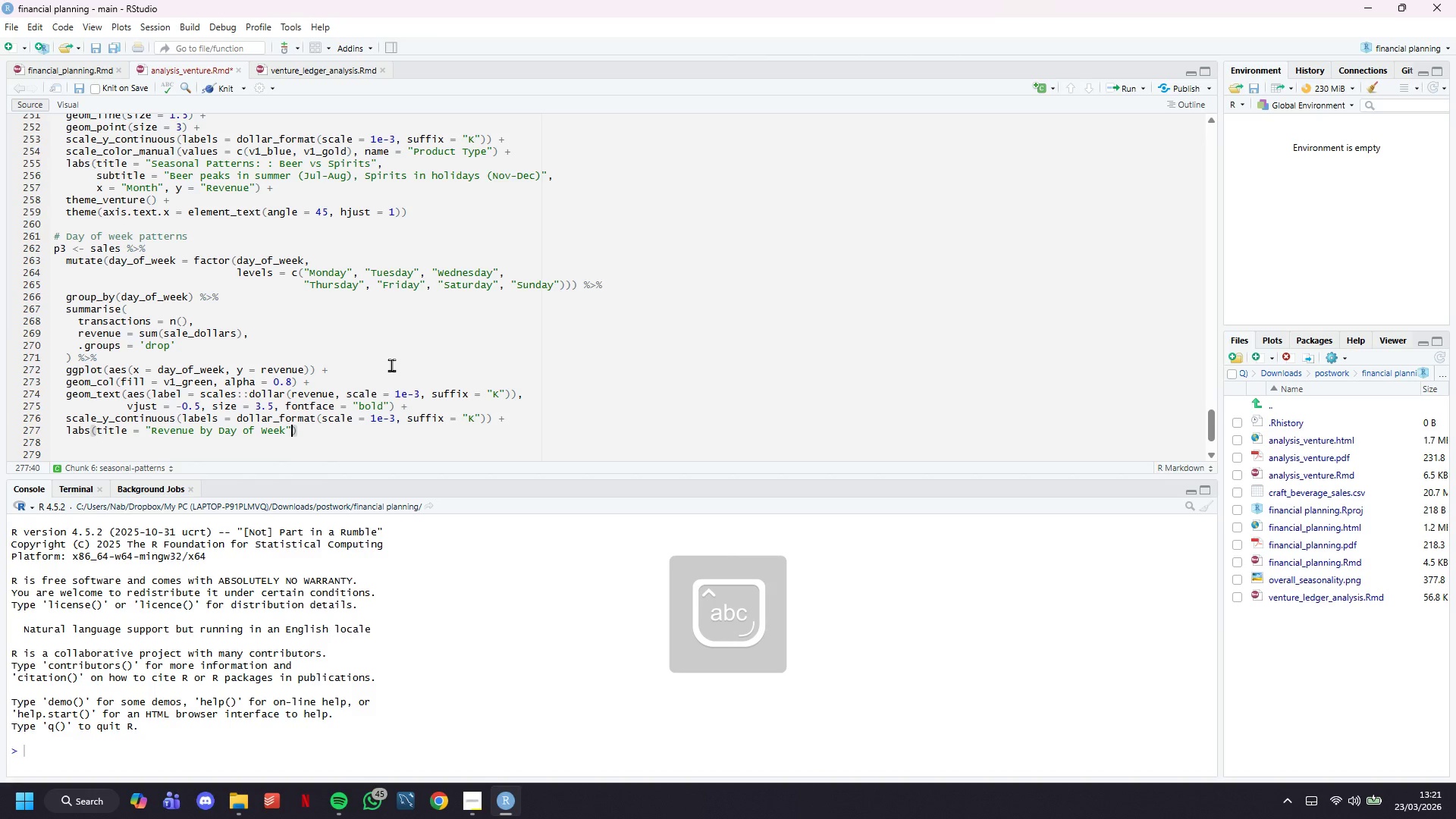 
key(Comma)
 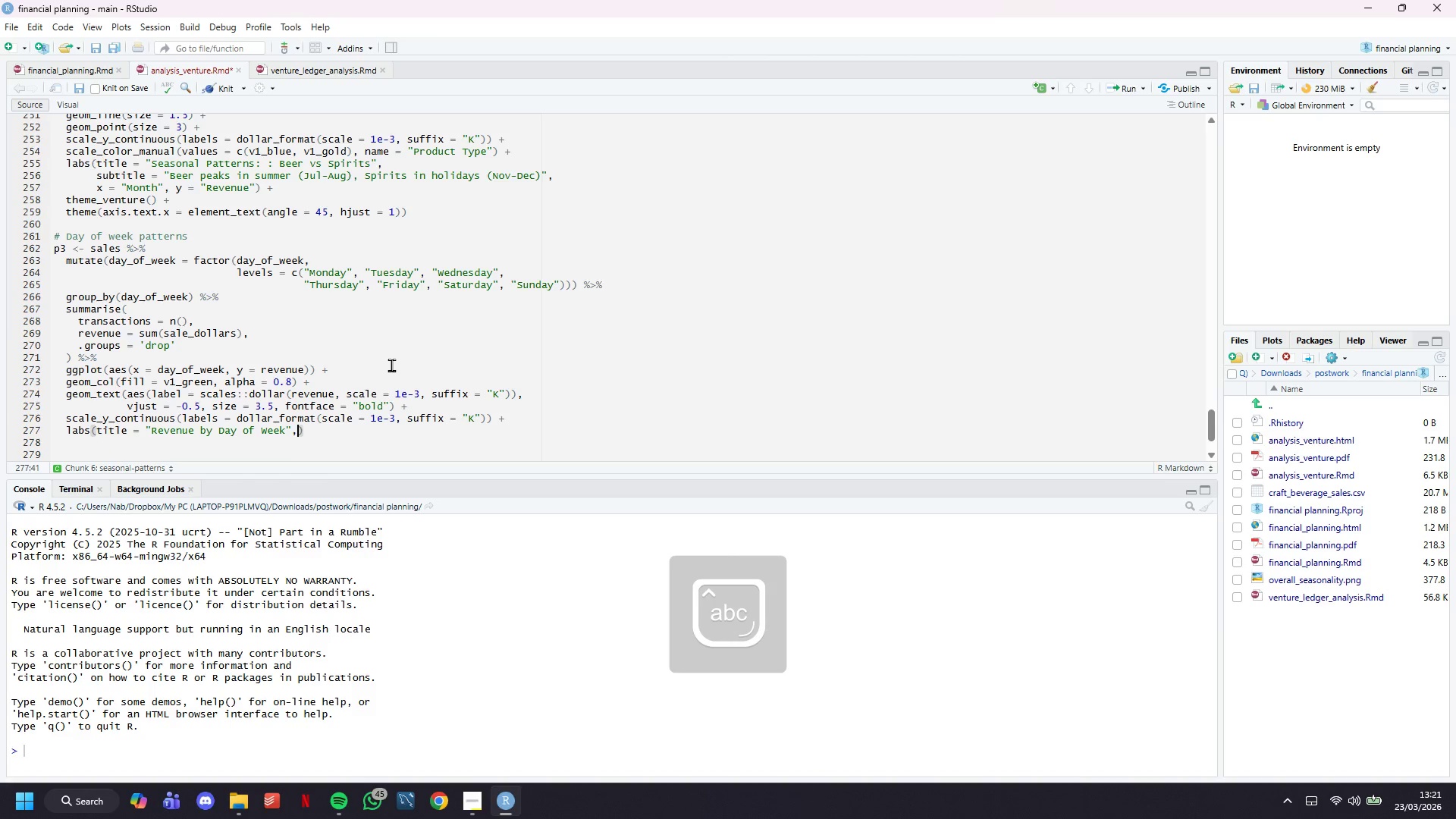 
key(Enter)
 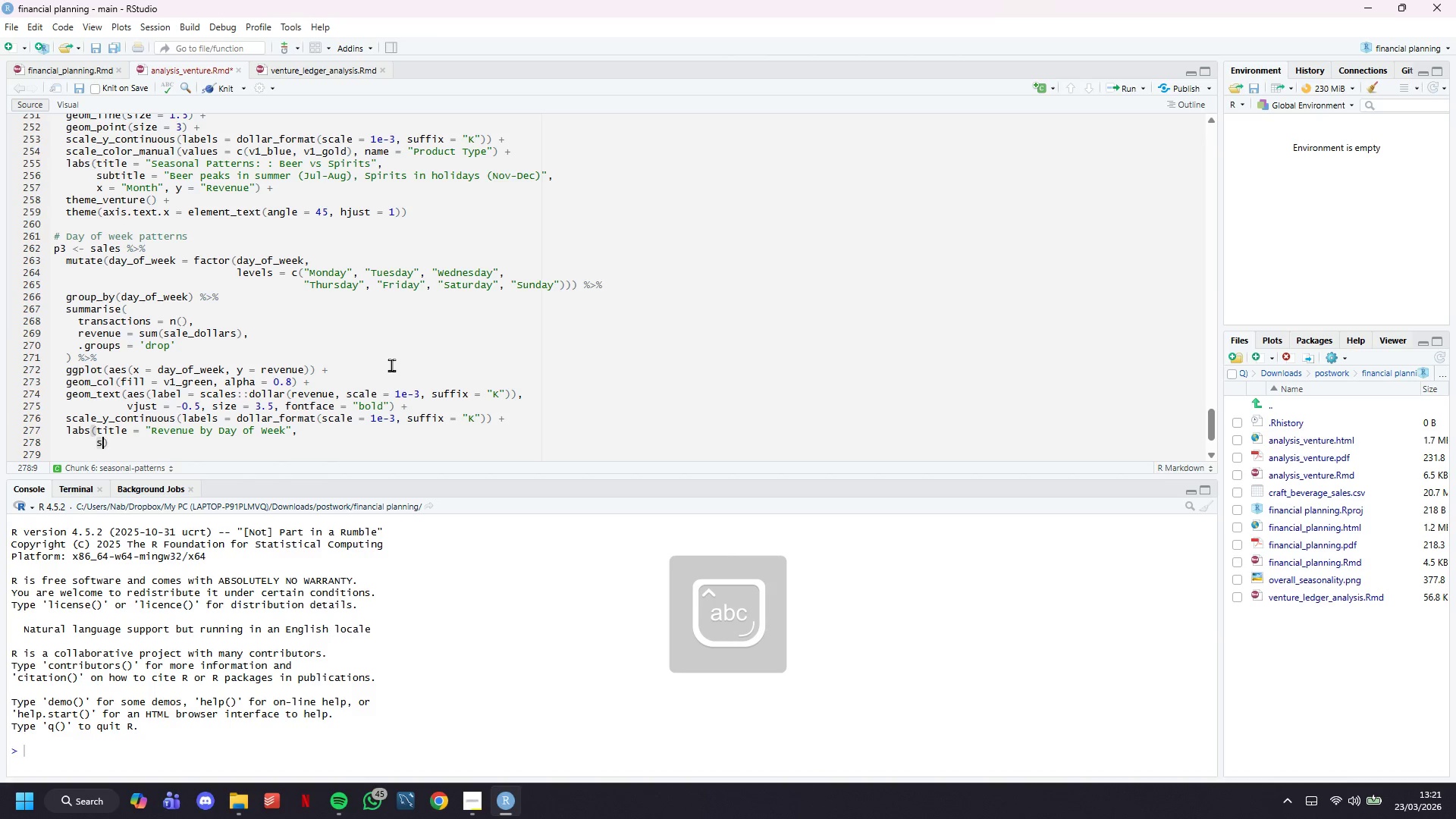 
type(suntitlr )
key(Backspace)
key(Backspace)
key(Backspace)
key(Backspace)
key(Backspace)
key(Backspace)
key(Backspace)
type(btitle - )
key(Backspace)
key(Backspace)
type(= "Weekend (Fri-Sat) drives % of weekly revenue)
 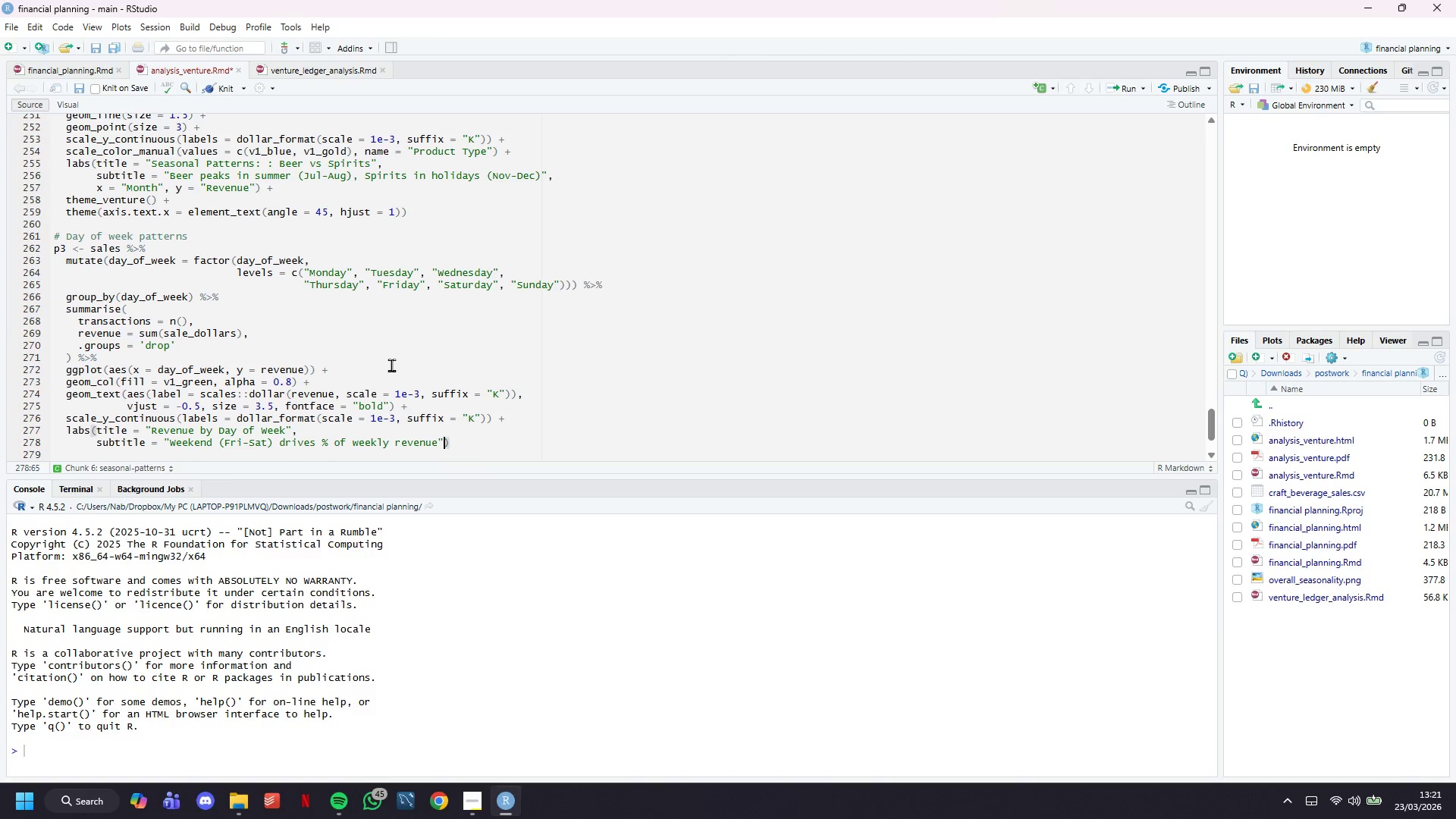 
 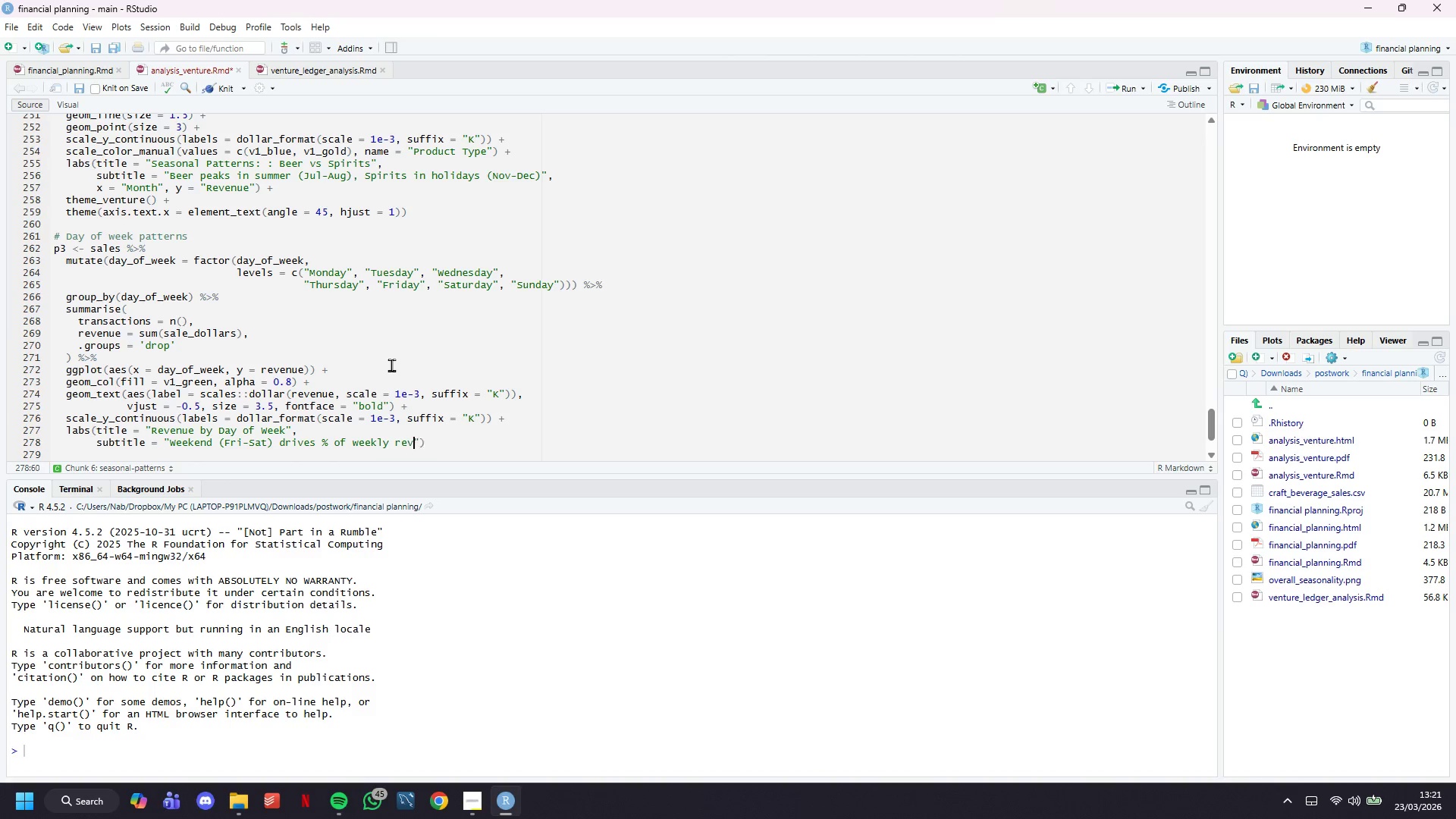 
key(ArrowRight)
 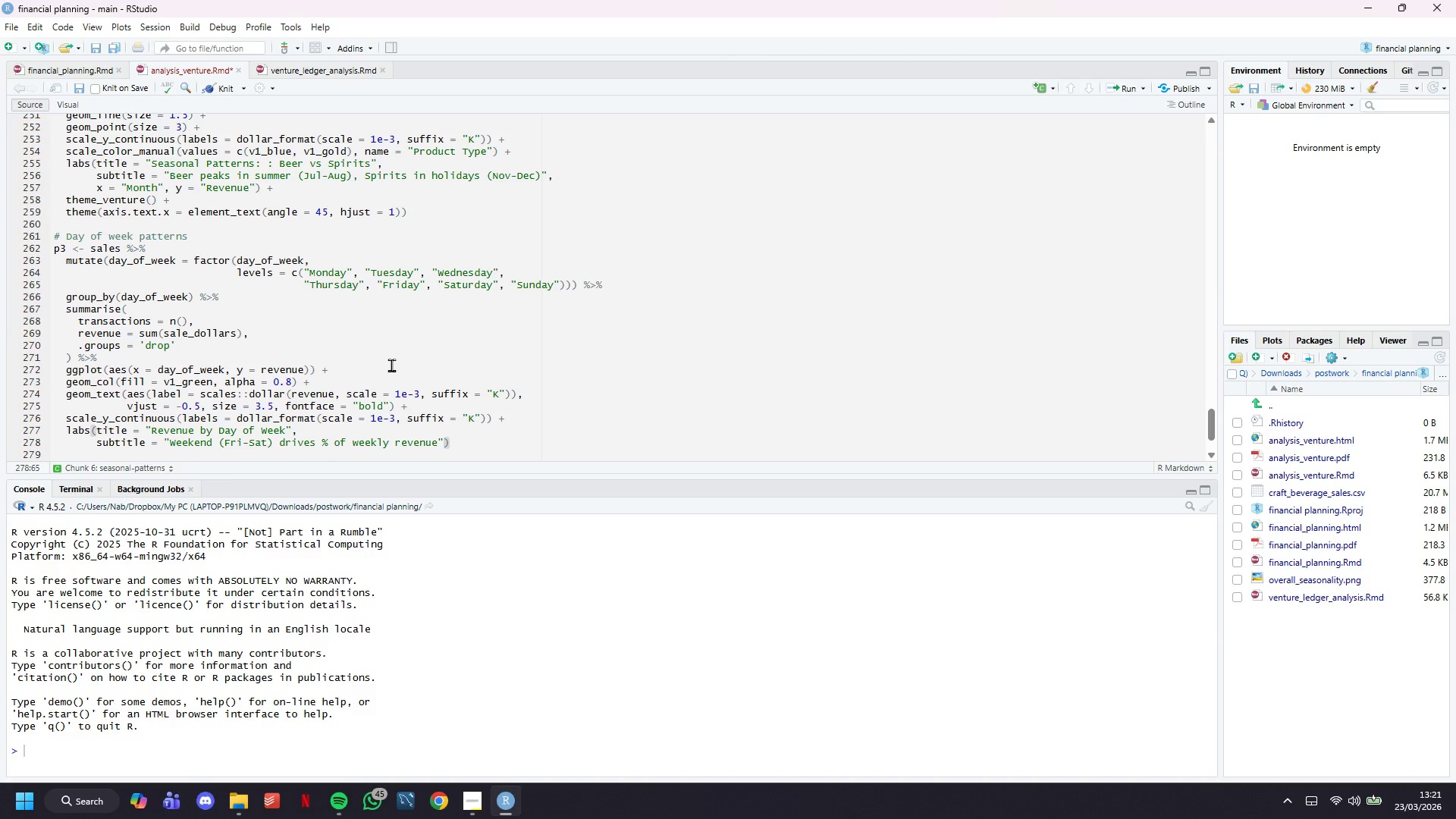 
key(Comma)
 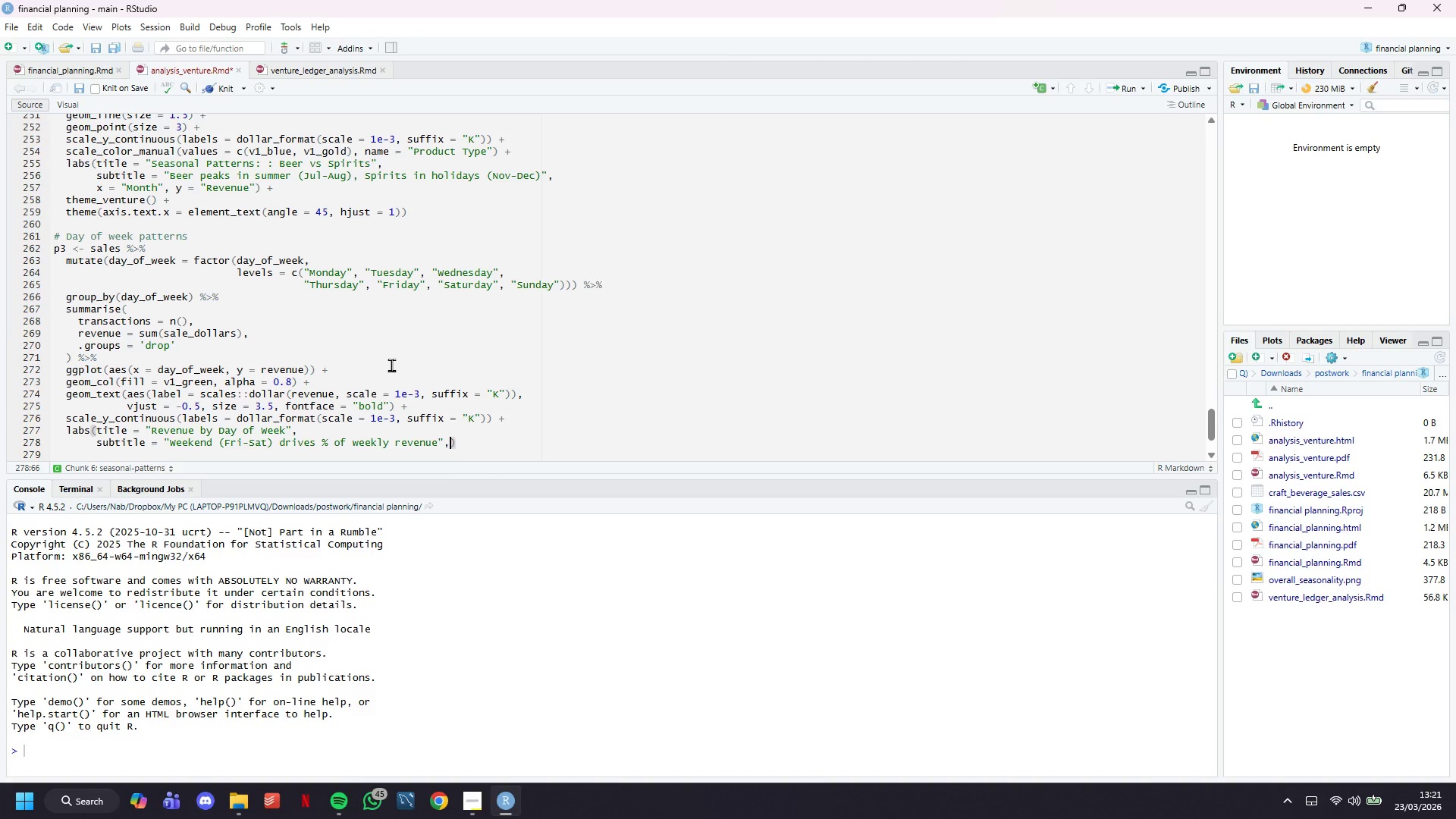 
key(Enter)
 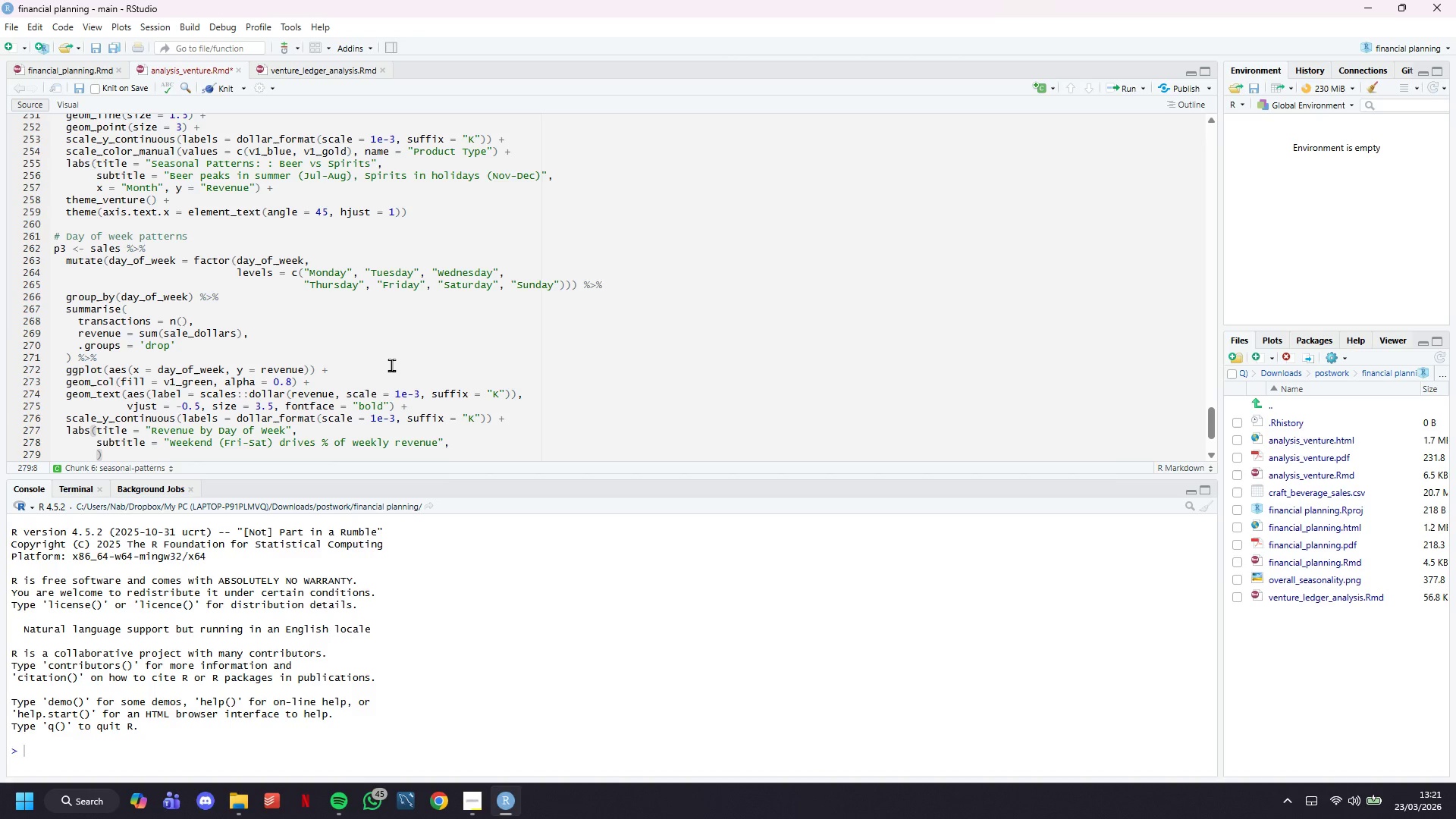 
key(X)
 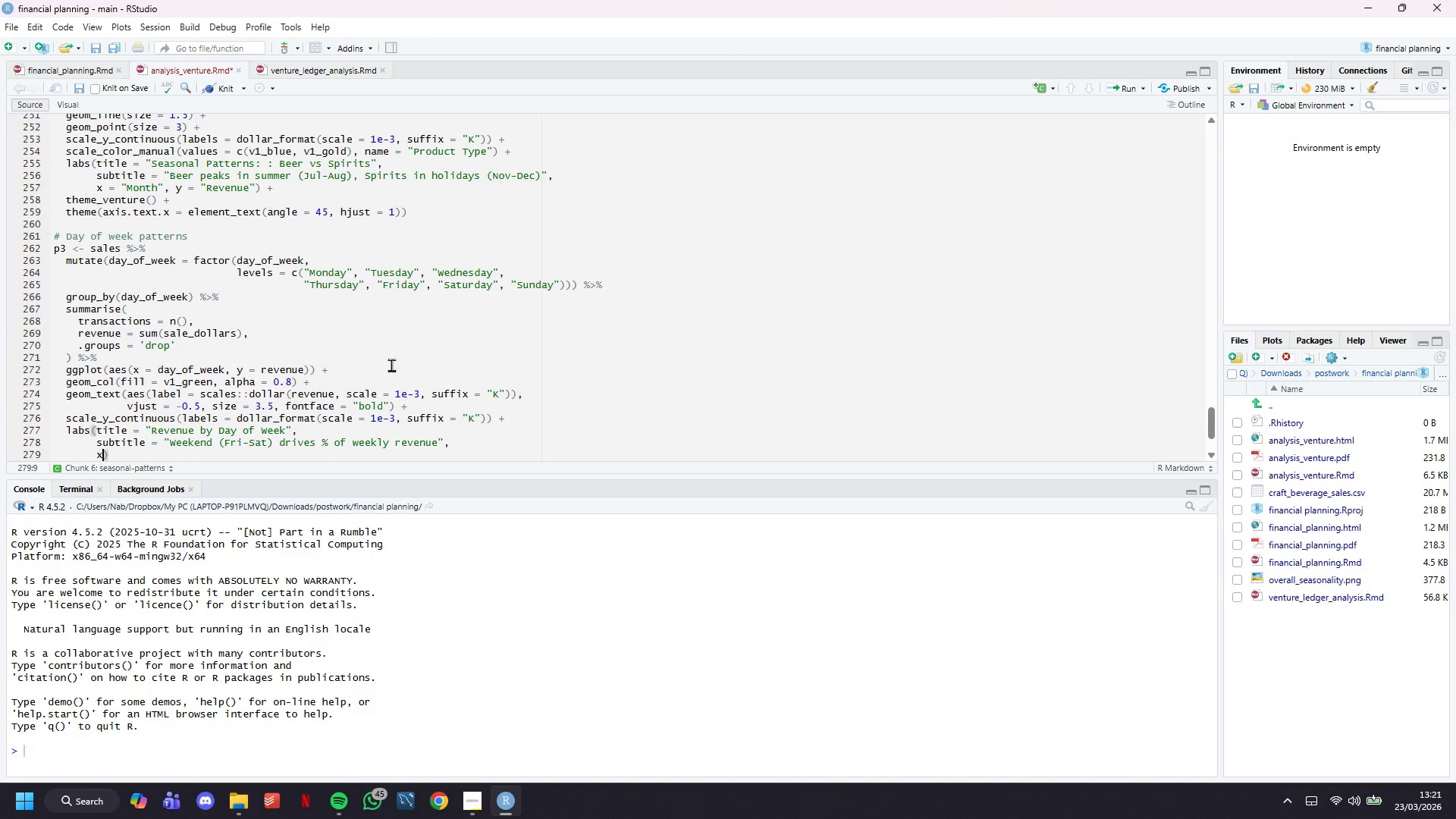 
key(Space)
 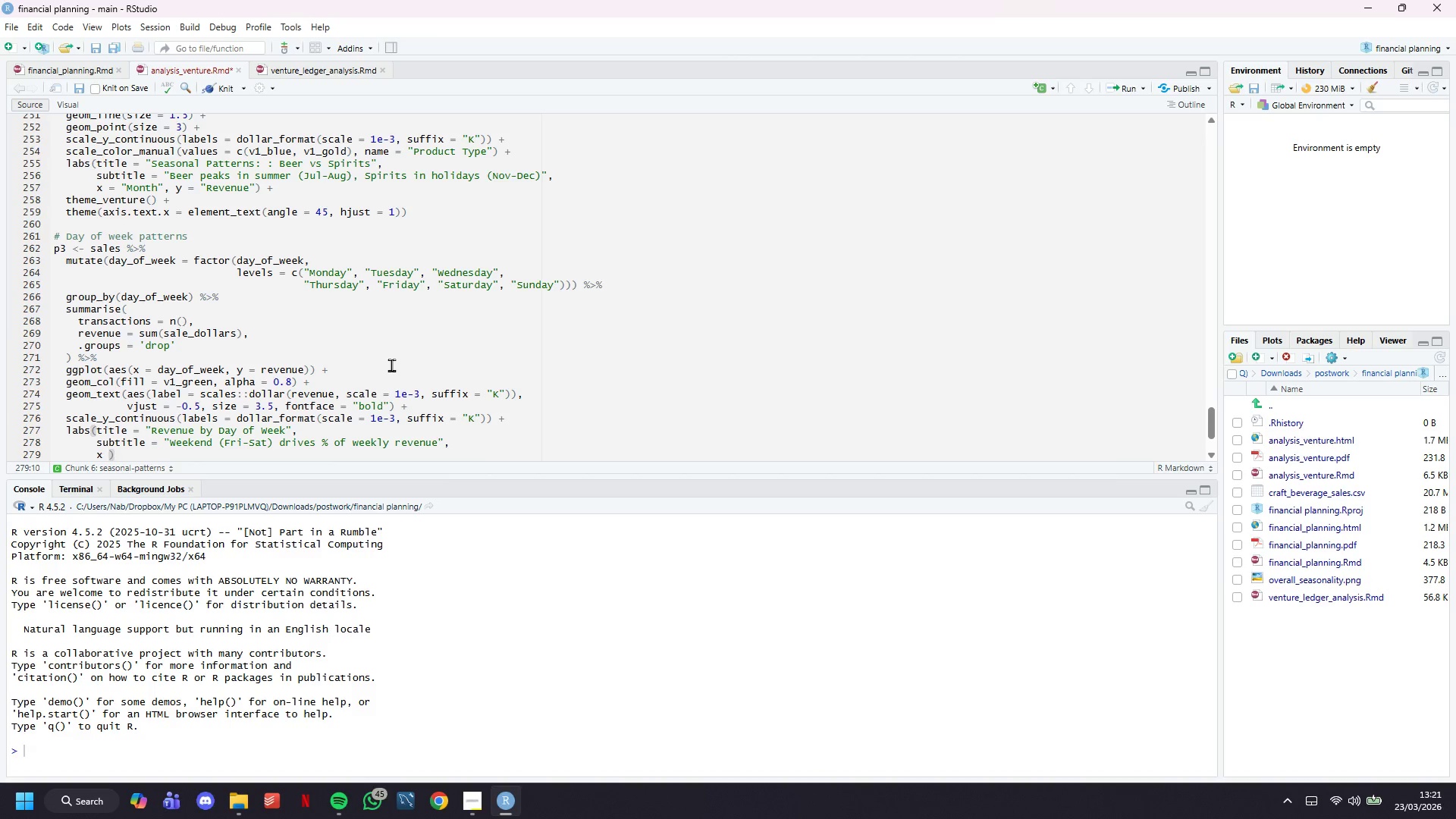 
type(= "Day of Week)
 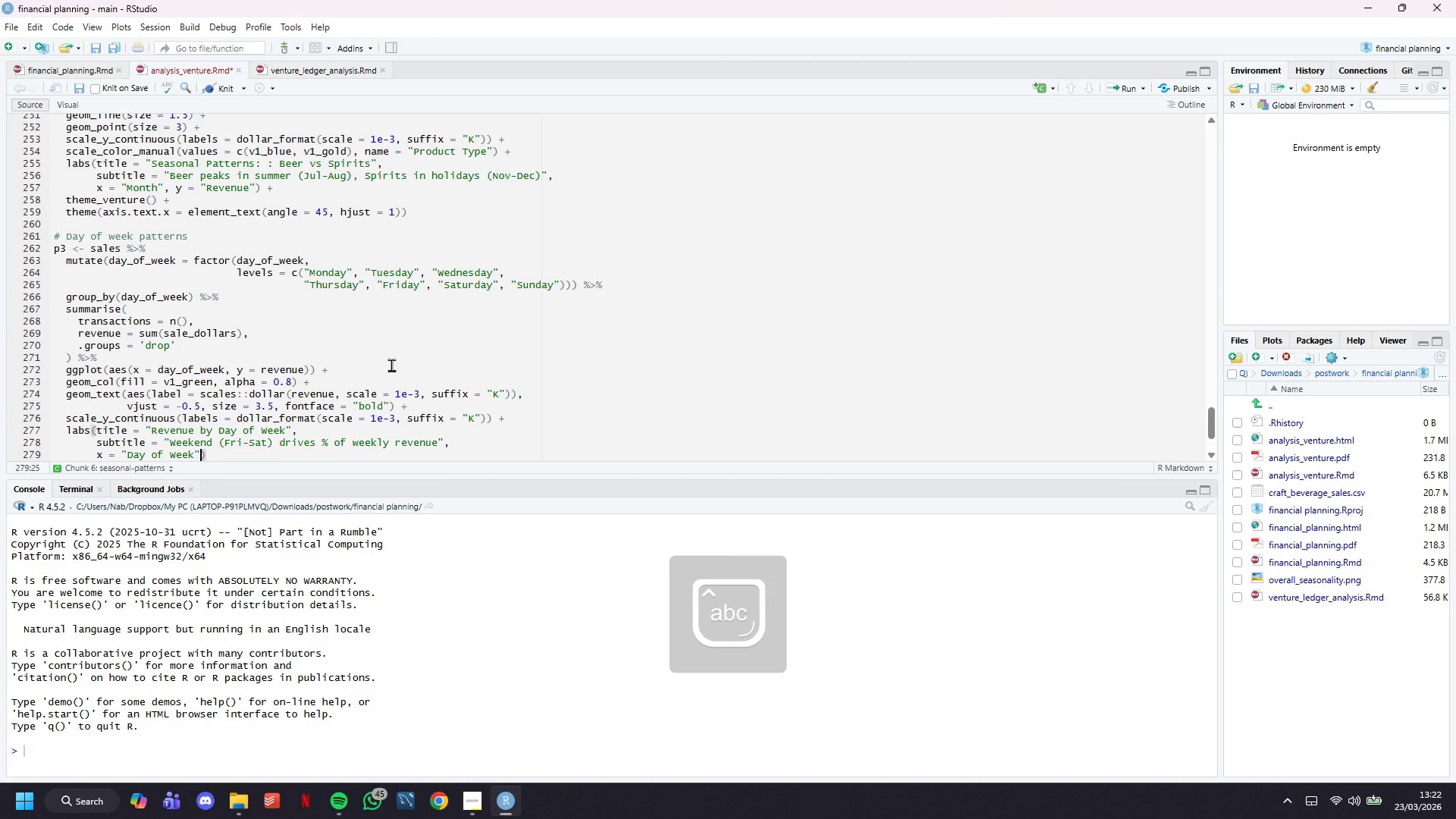 
 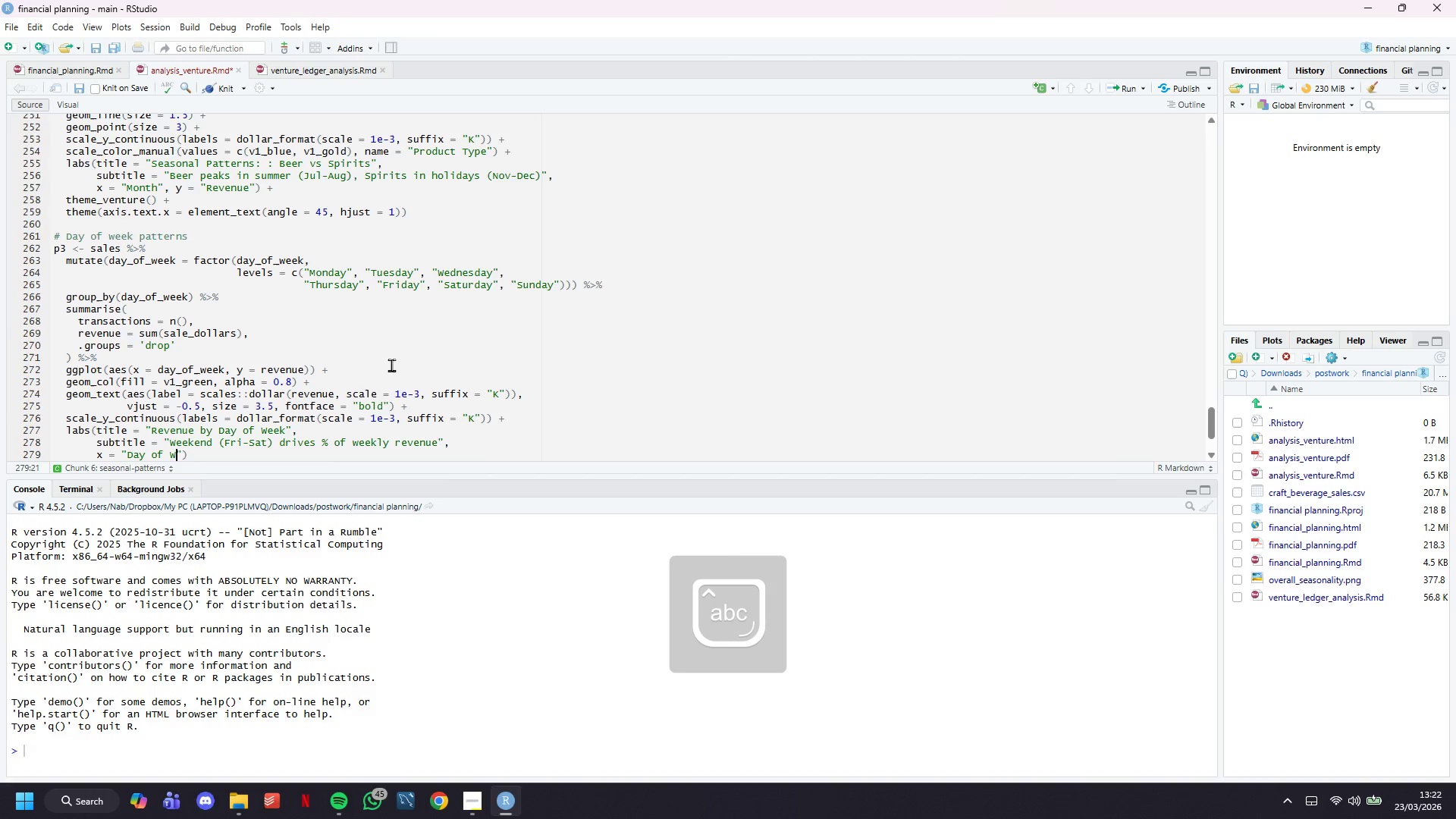 
key(ArrowRight)
 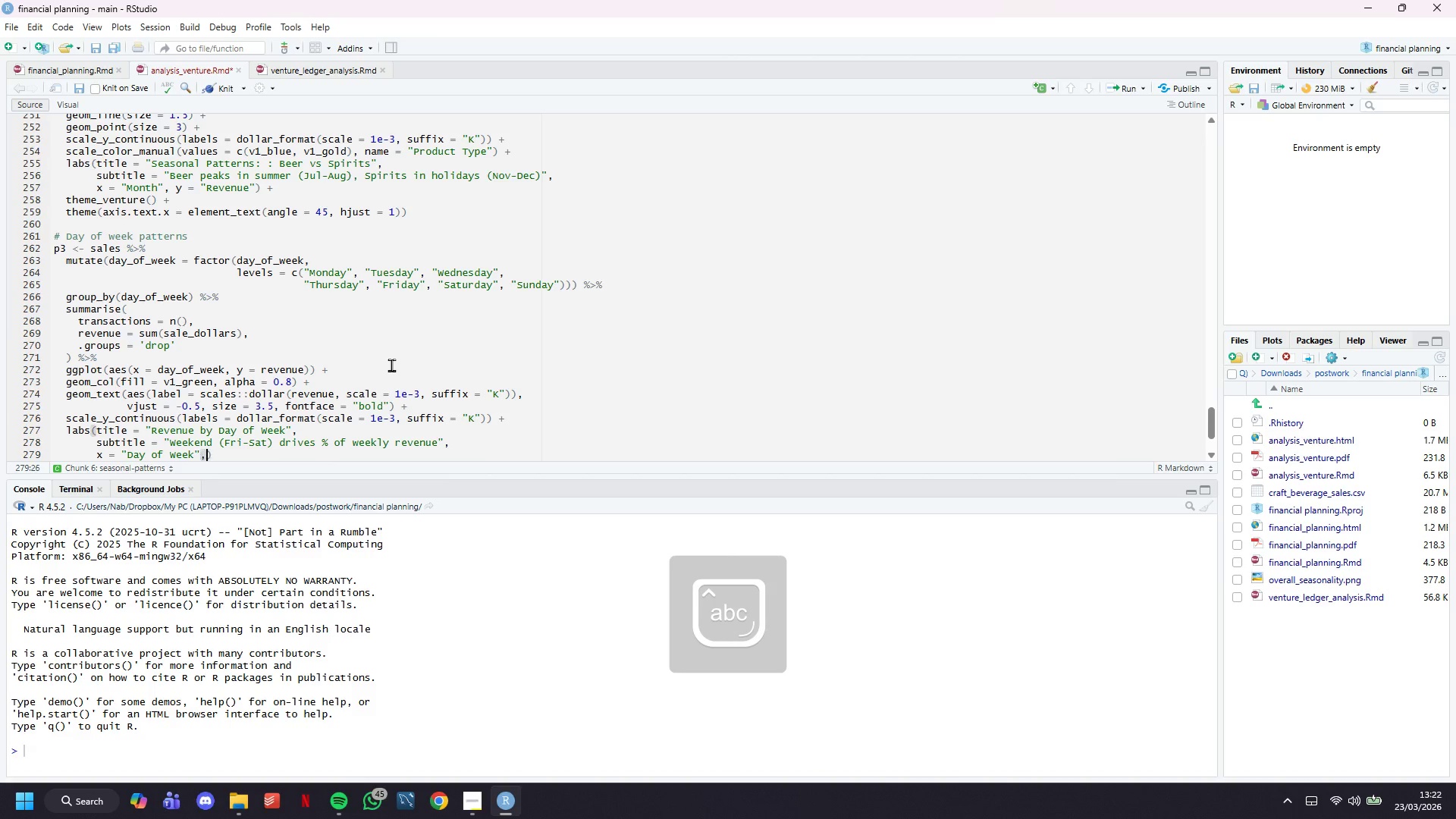 
type(, y = "Revenue)
 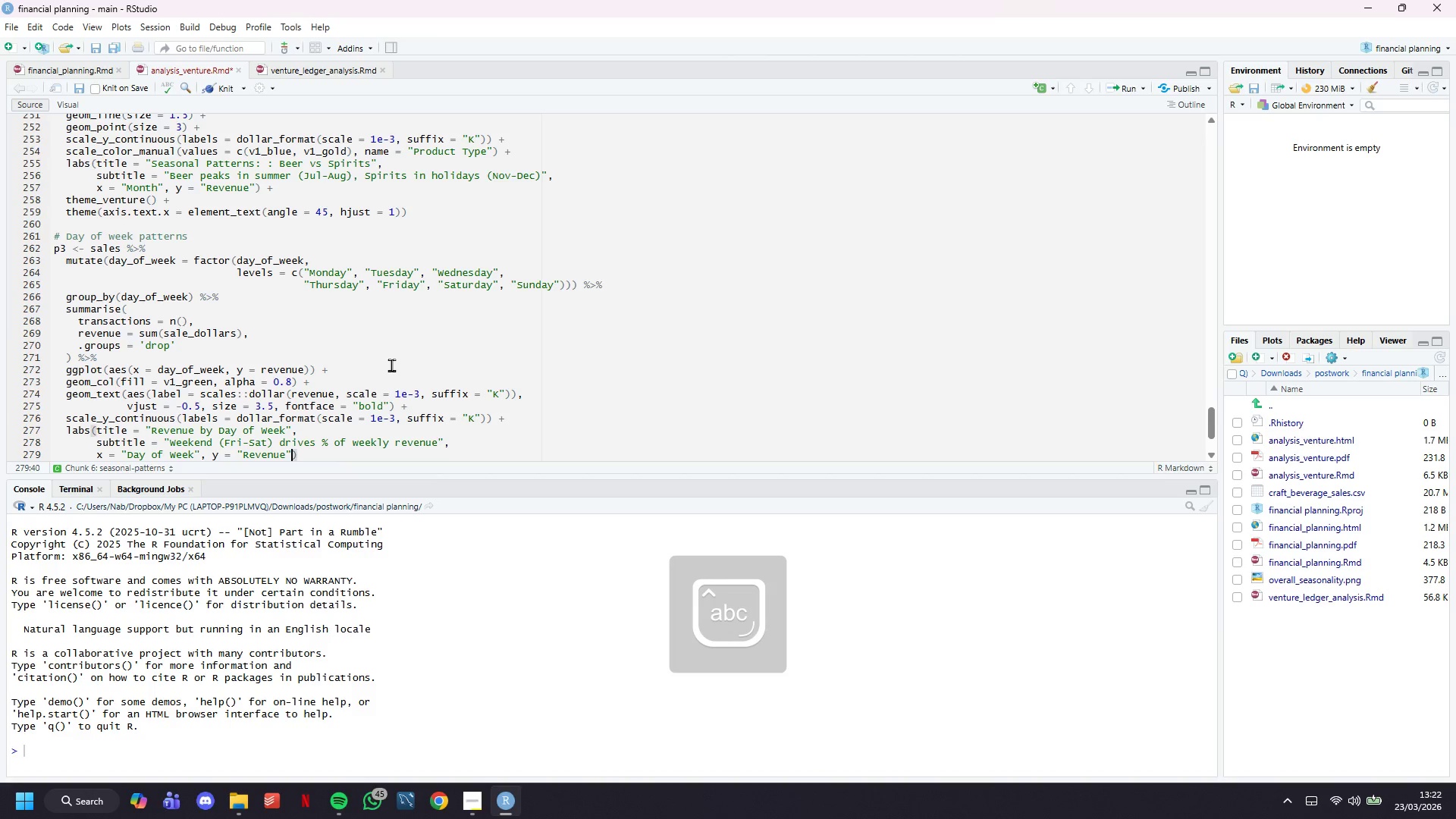 
 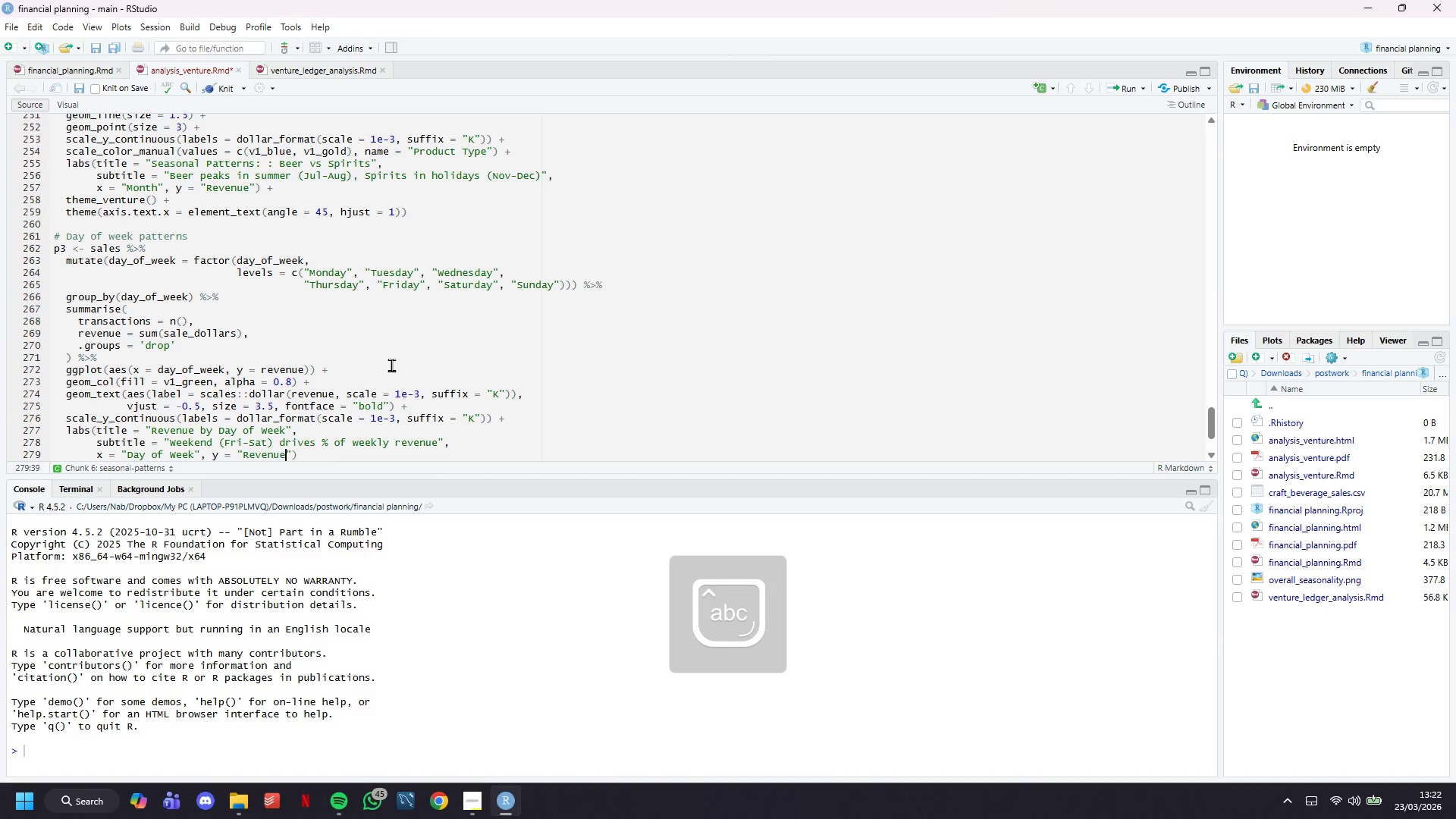 
key(ArrowRight)
 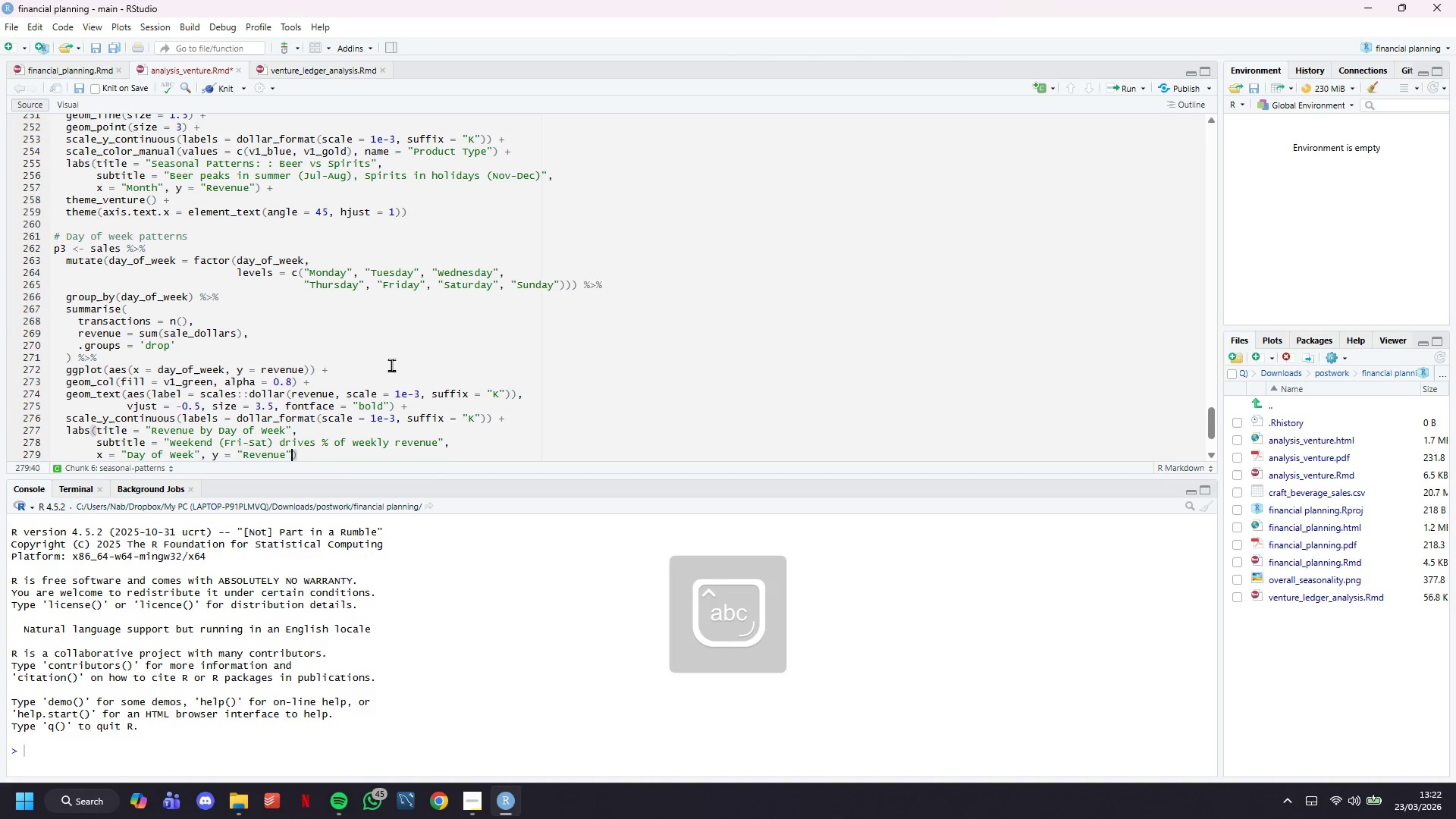 
key(ArrowRight)
 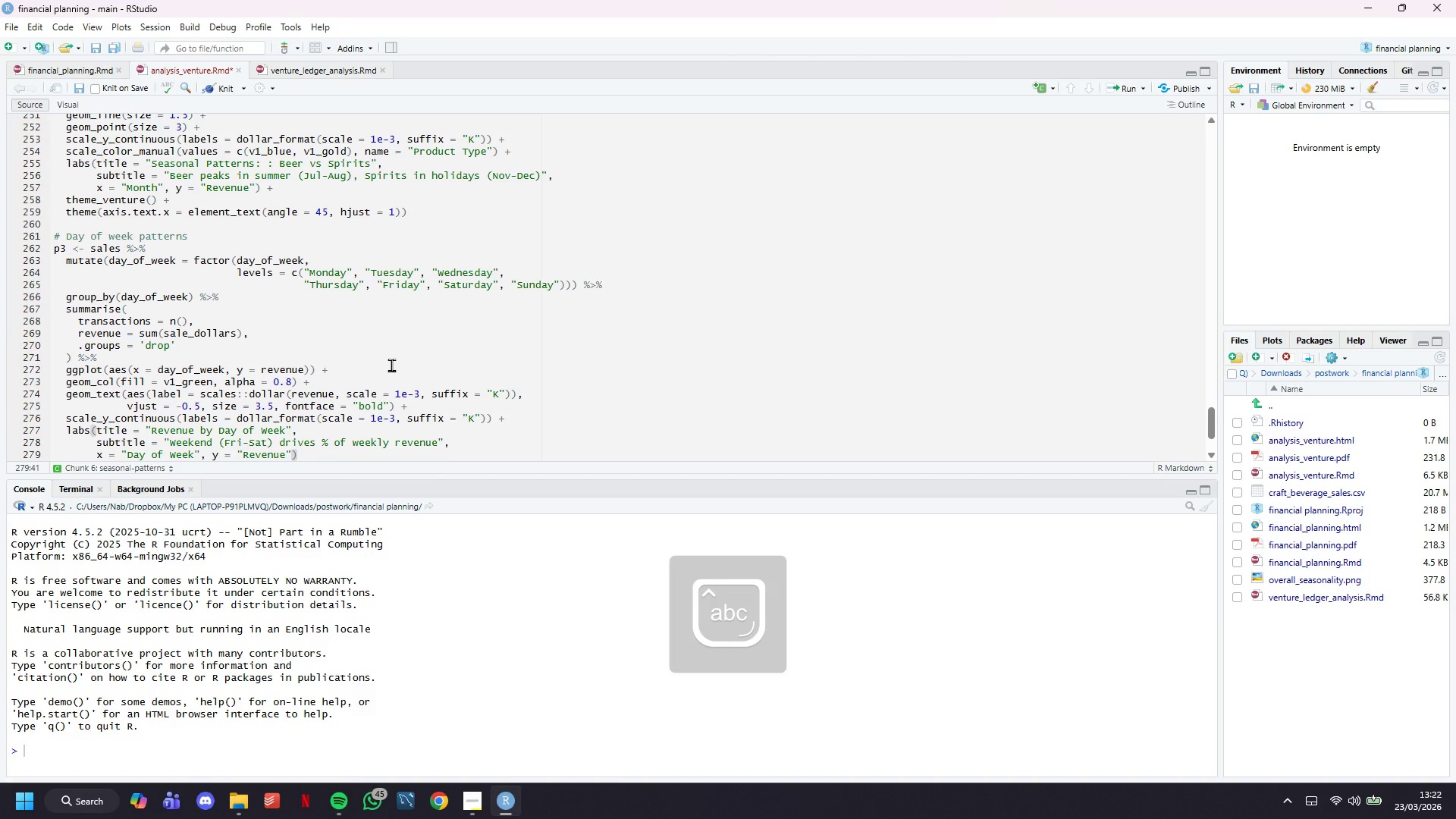 
key(Space)
 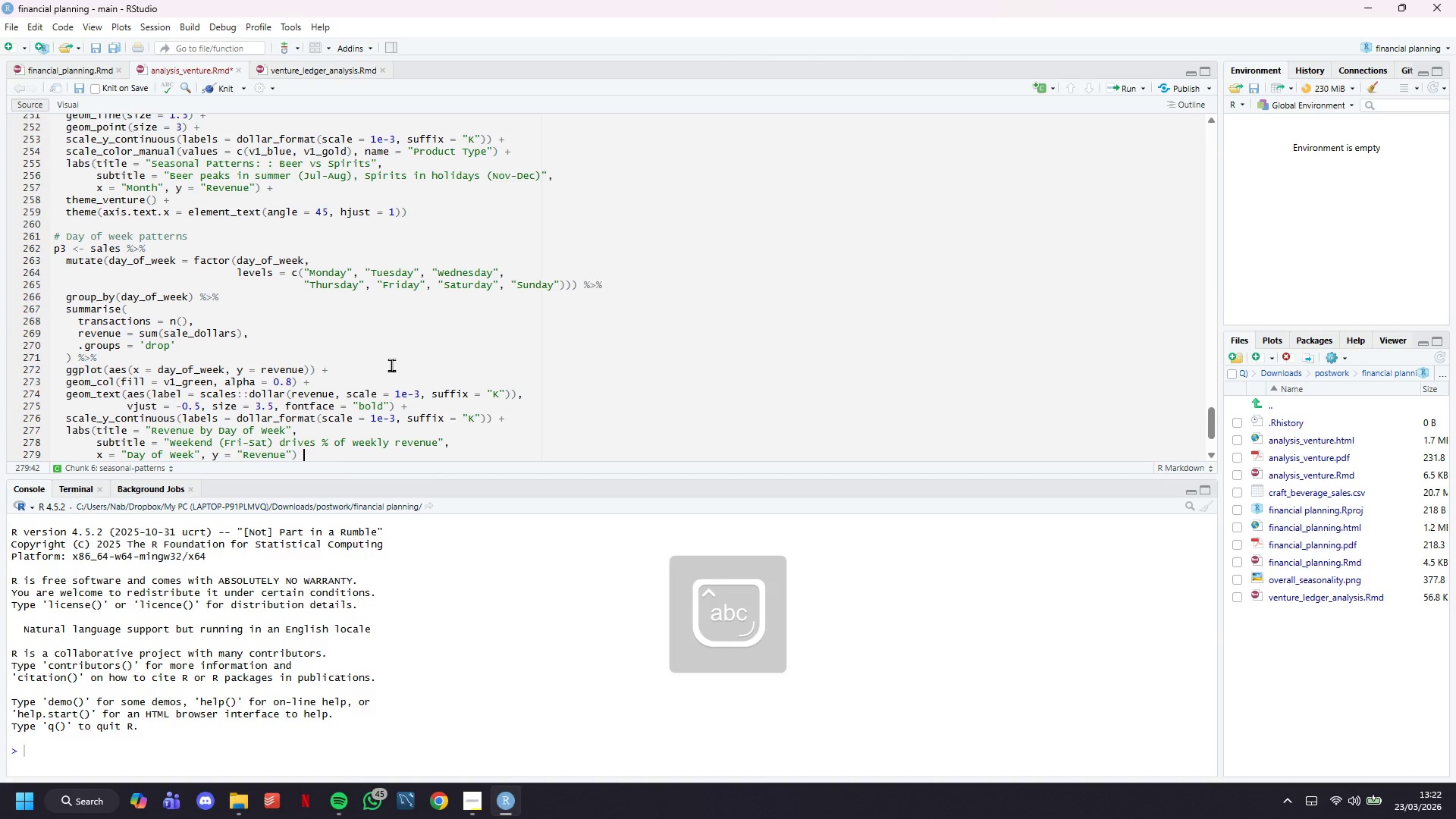 
key(Shift+Equal)
 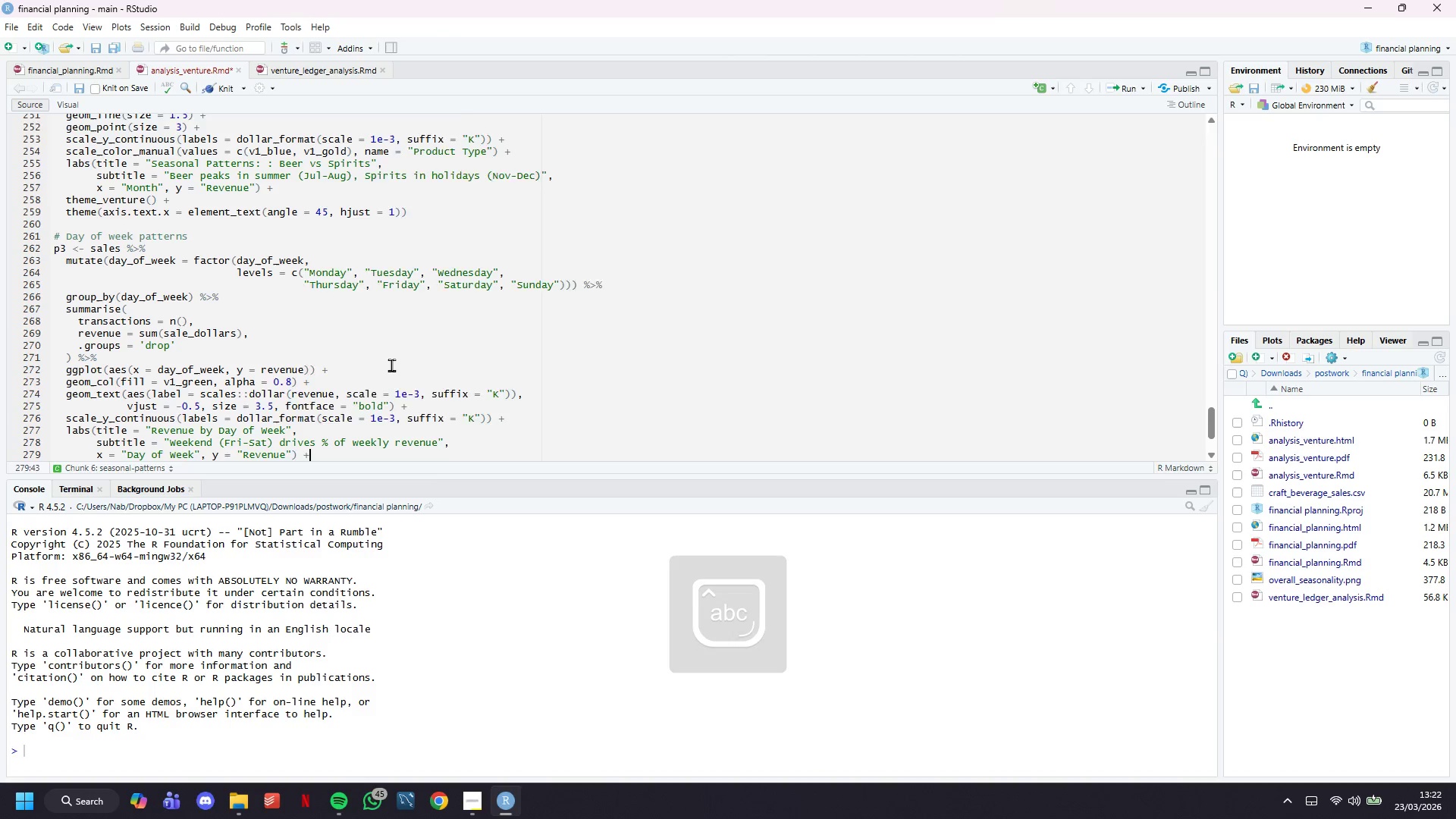 
key(Enter)
 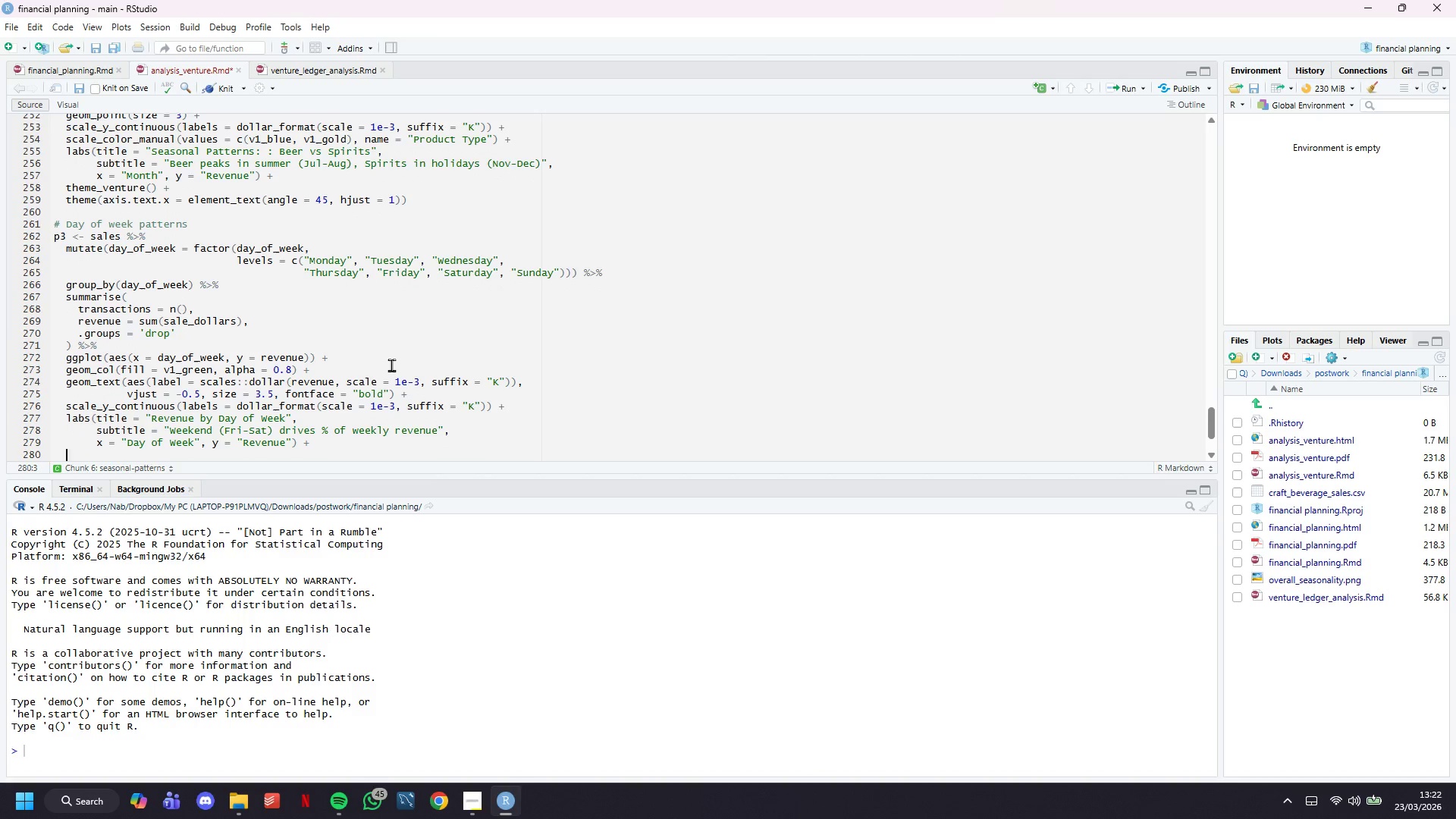 
type(theme_venture()
 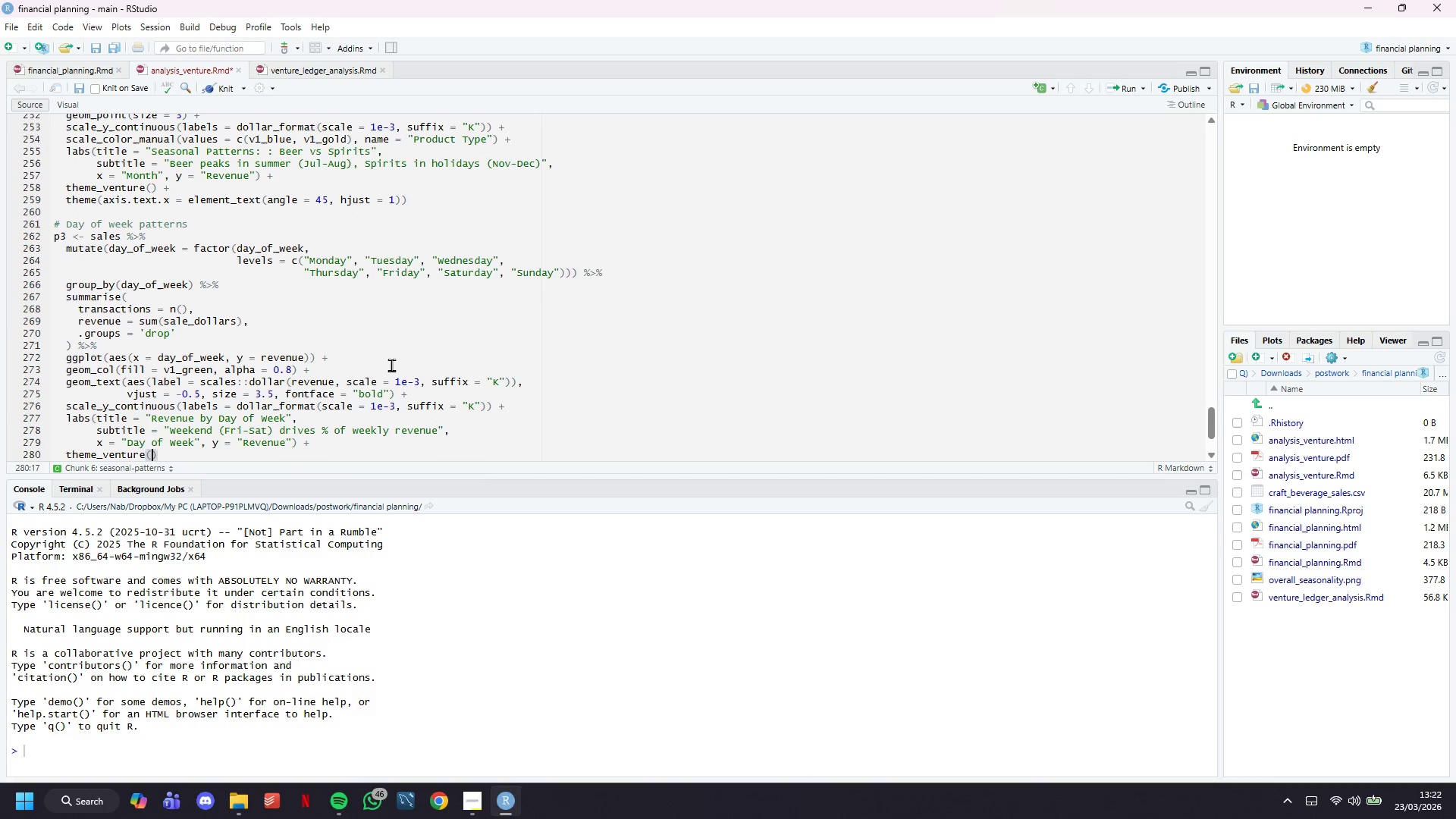 
key(ArrowRight)
 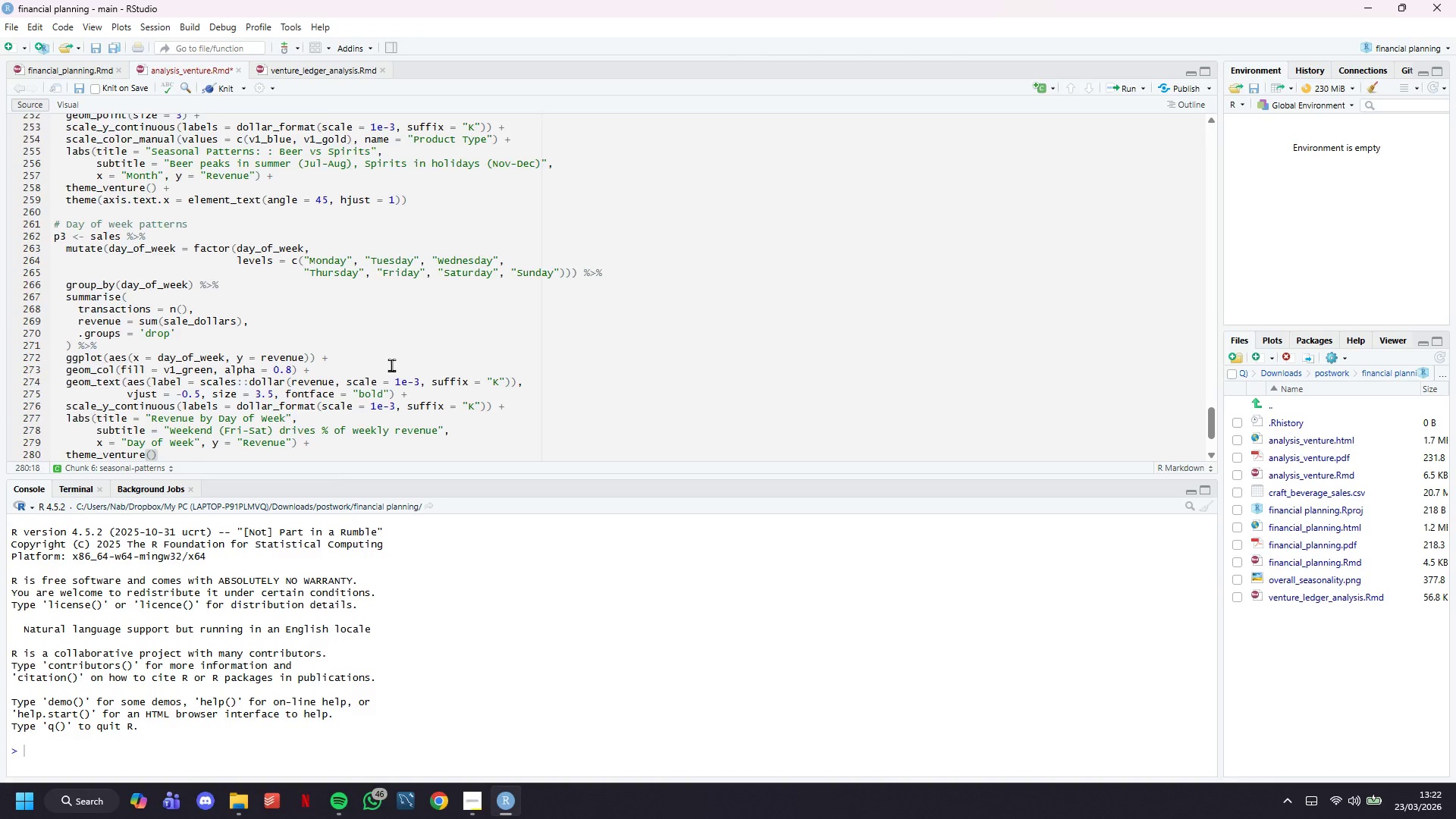 
scroll: coordinate [391, 365], scroll_direction: down, amount: 4.0
 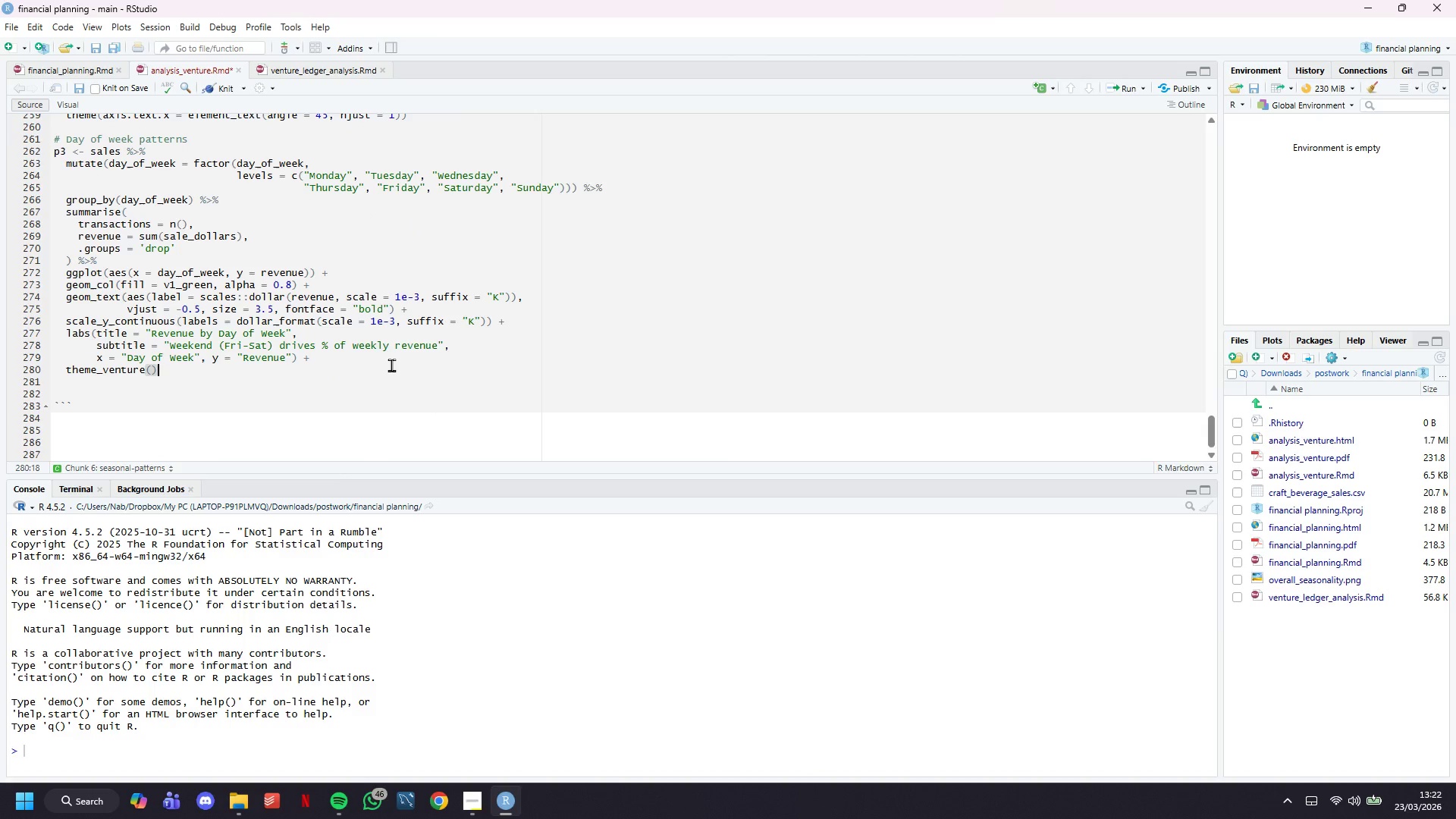 
key(Space)
 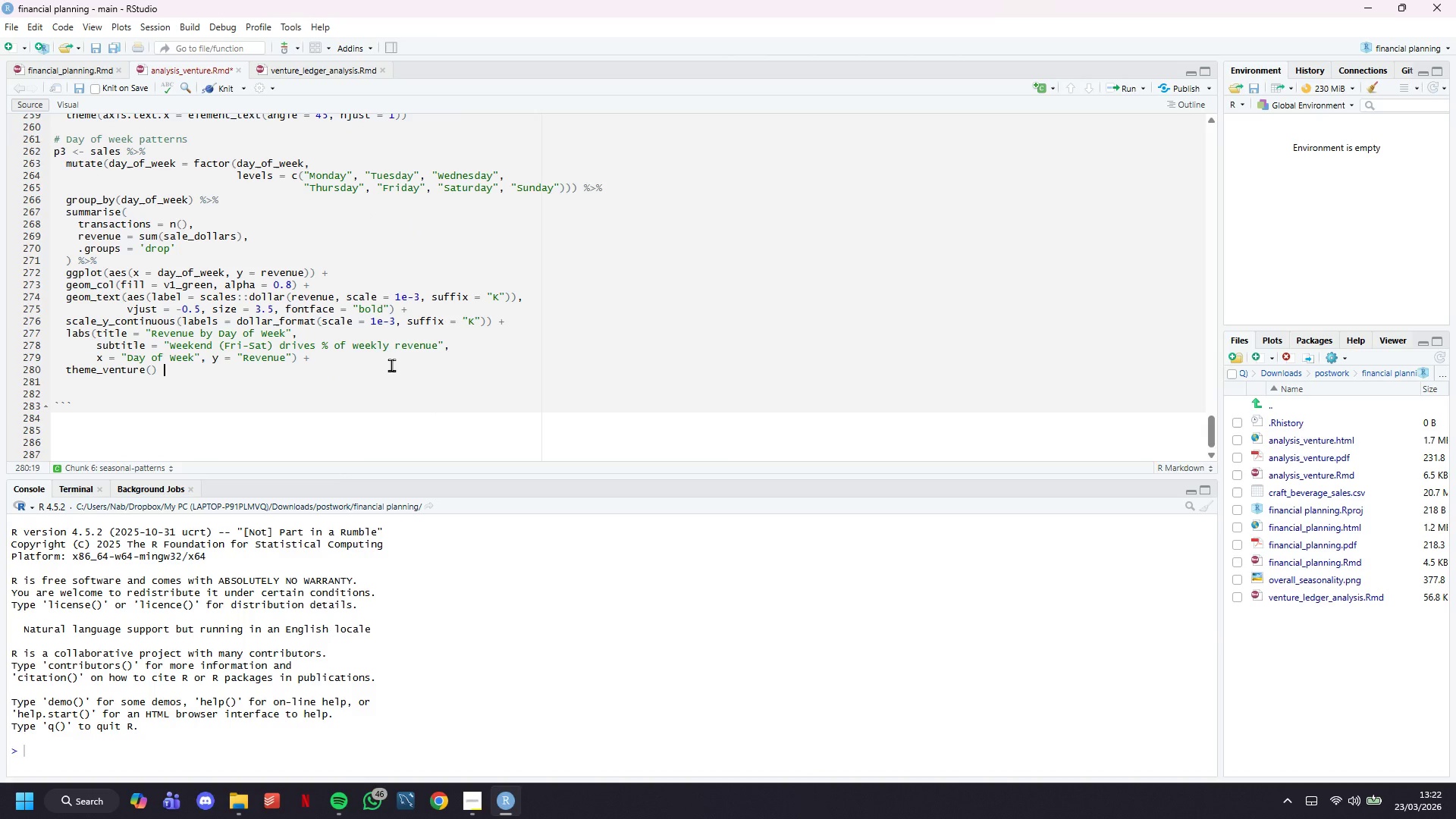 
key(Shift+Equal)
 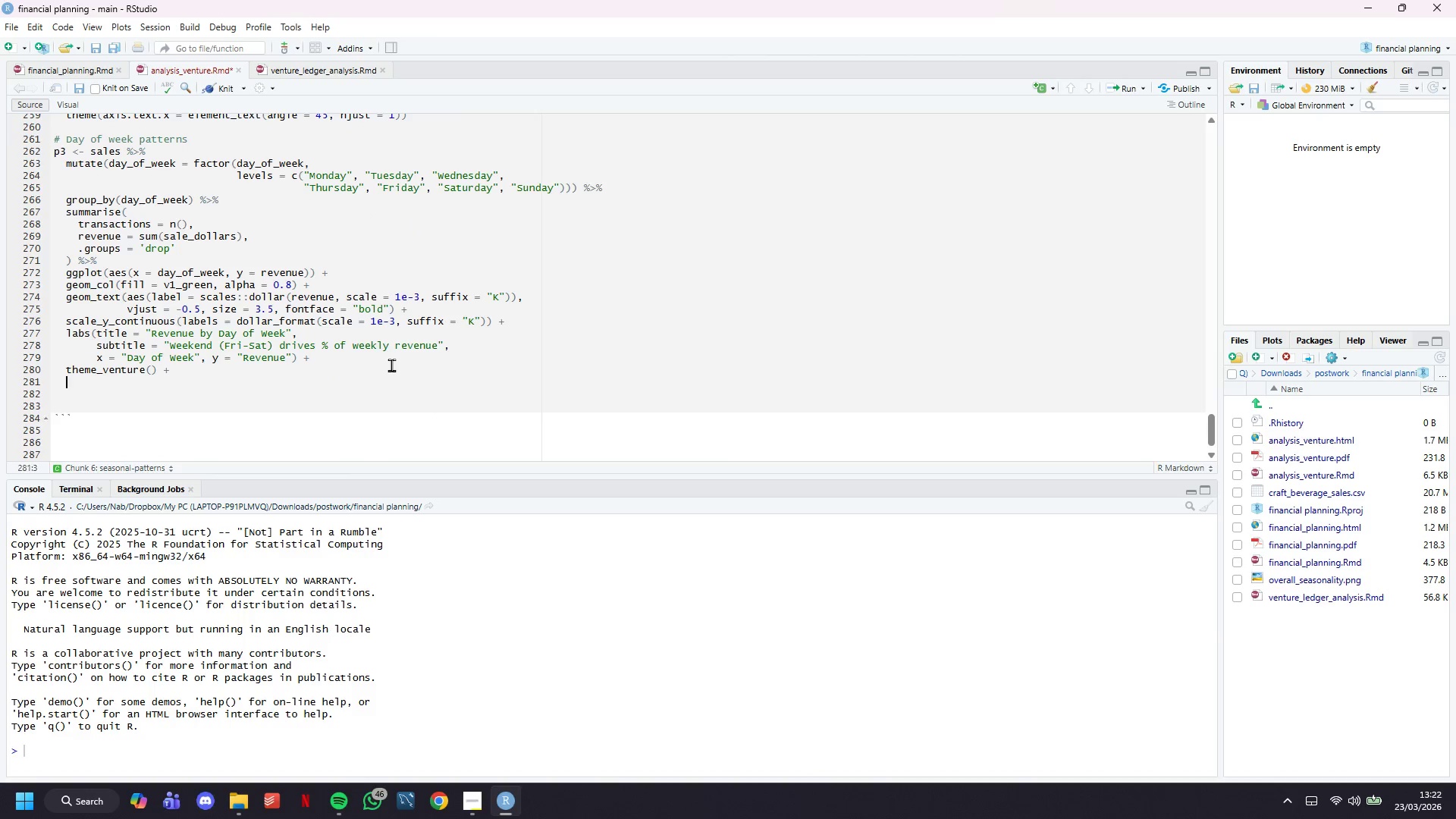 
key(Enter)
 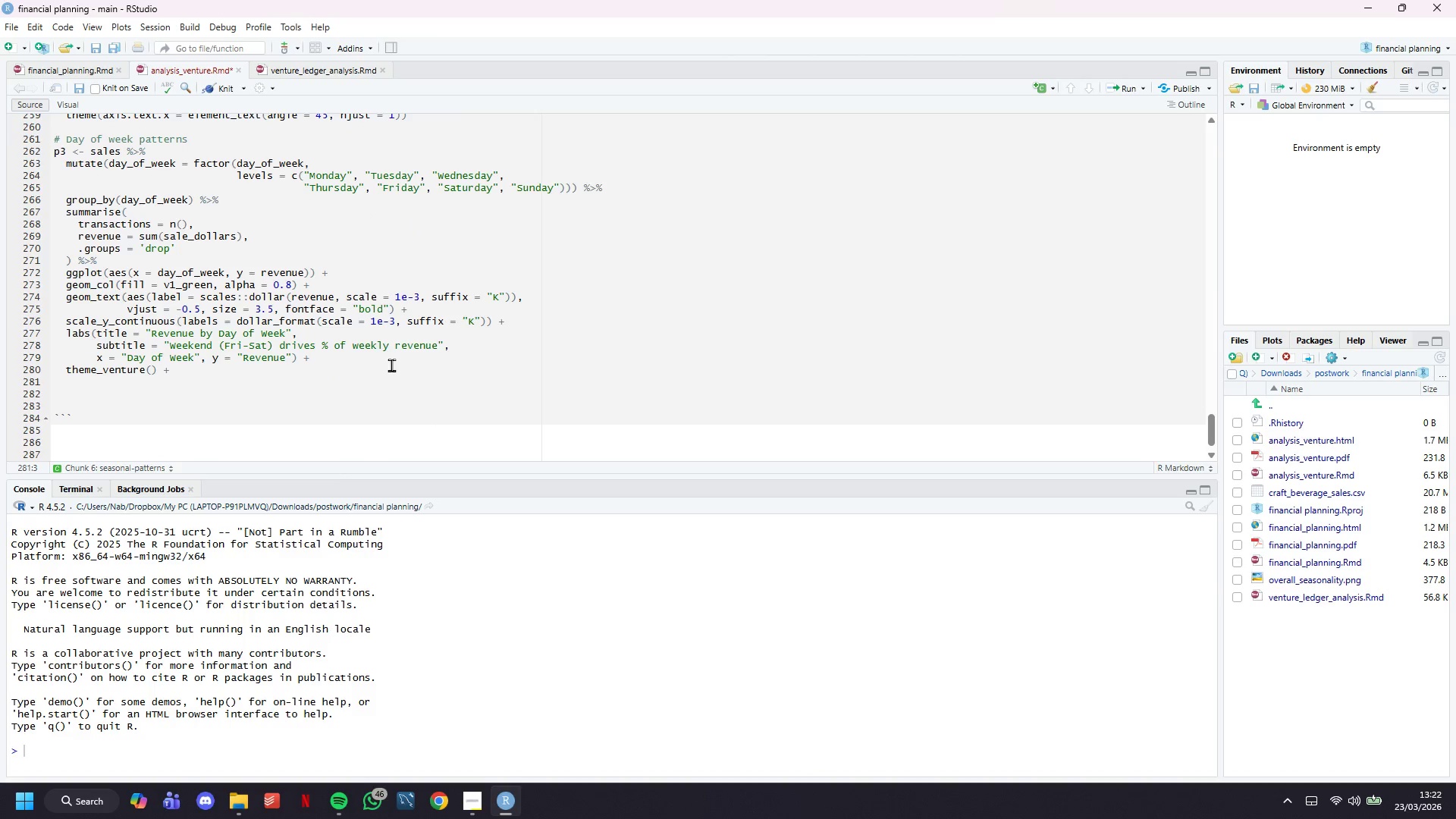 
type(theme(axis.text.x = element_text(angle = 45, hjust = 1)
 